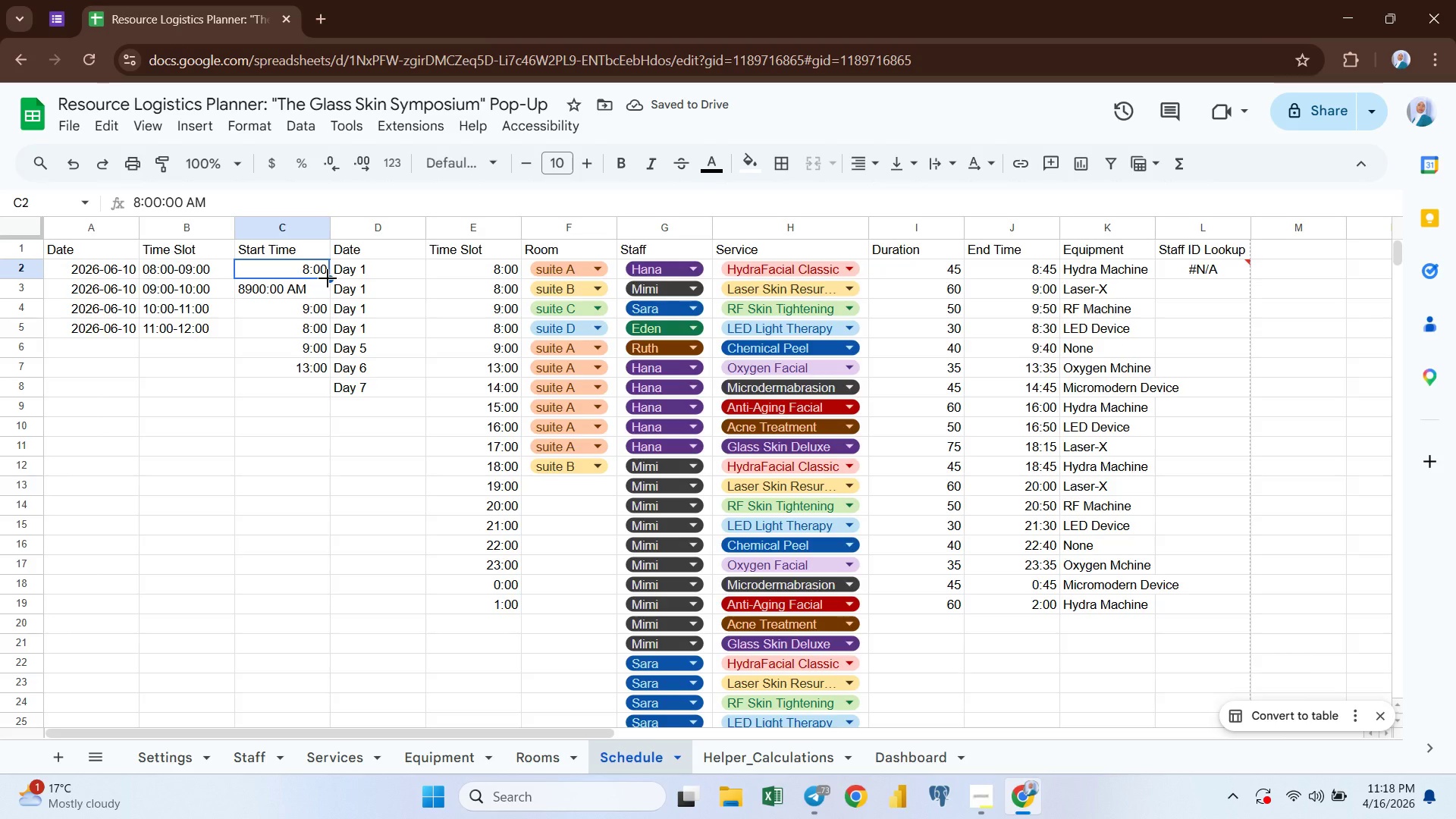 
left_click_drag(start_coordinate=[328, 279], to_coordinate=[325, 303])
 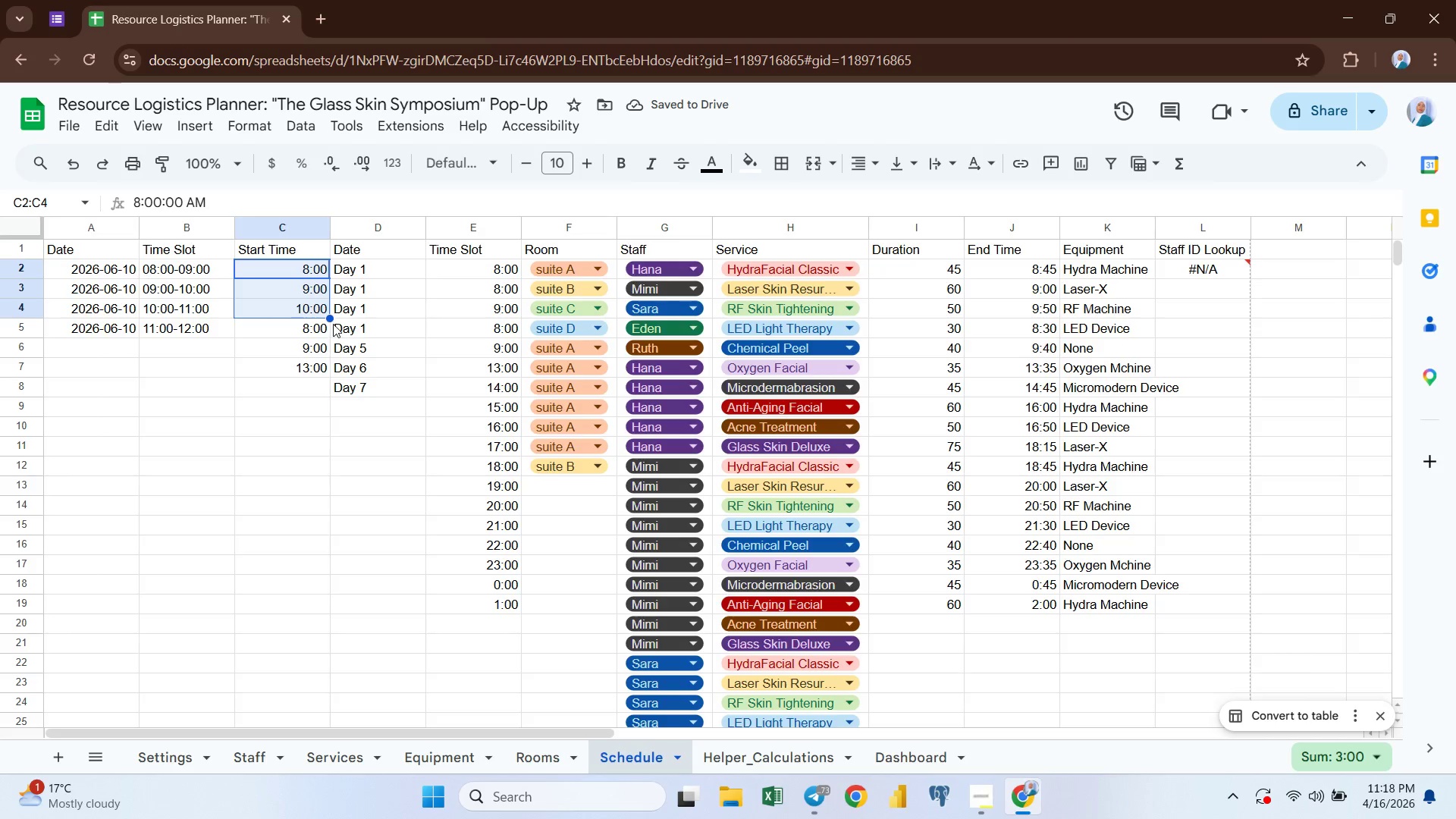 
left_click_drag(start_coordinate=[327, 318], to_coordinate=[327, 337])
 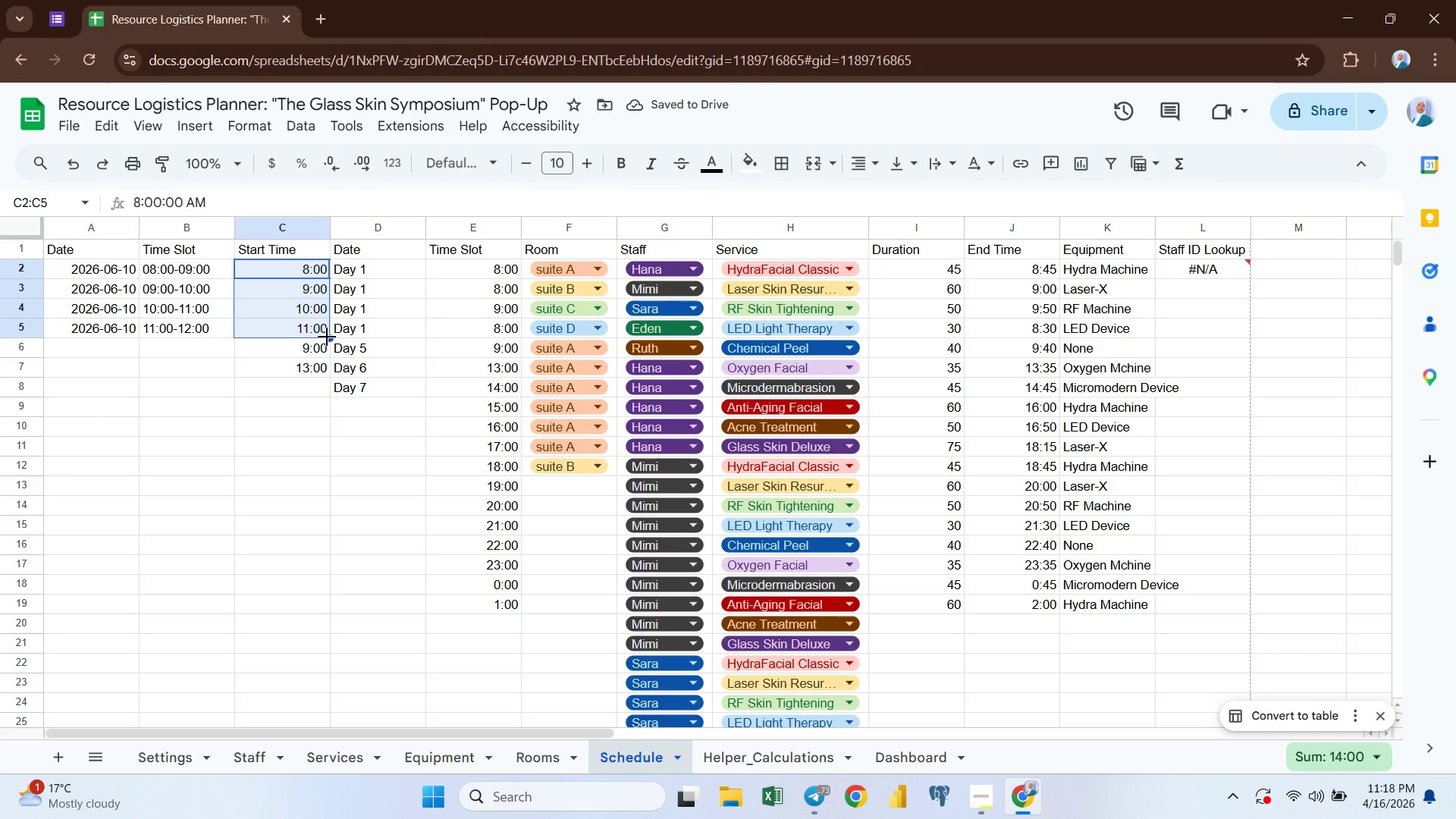 
left_click([278, 349])
 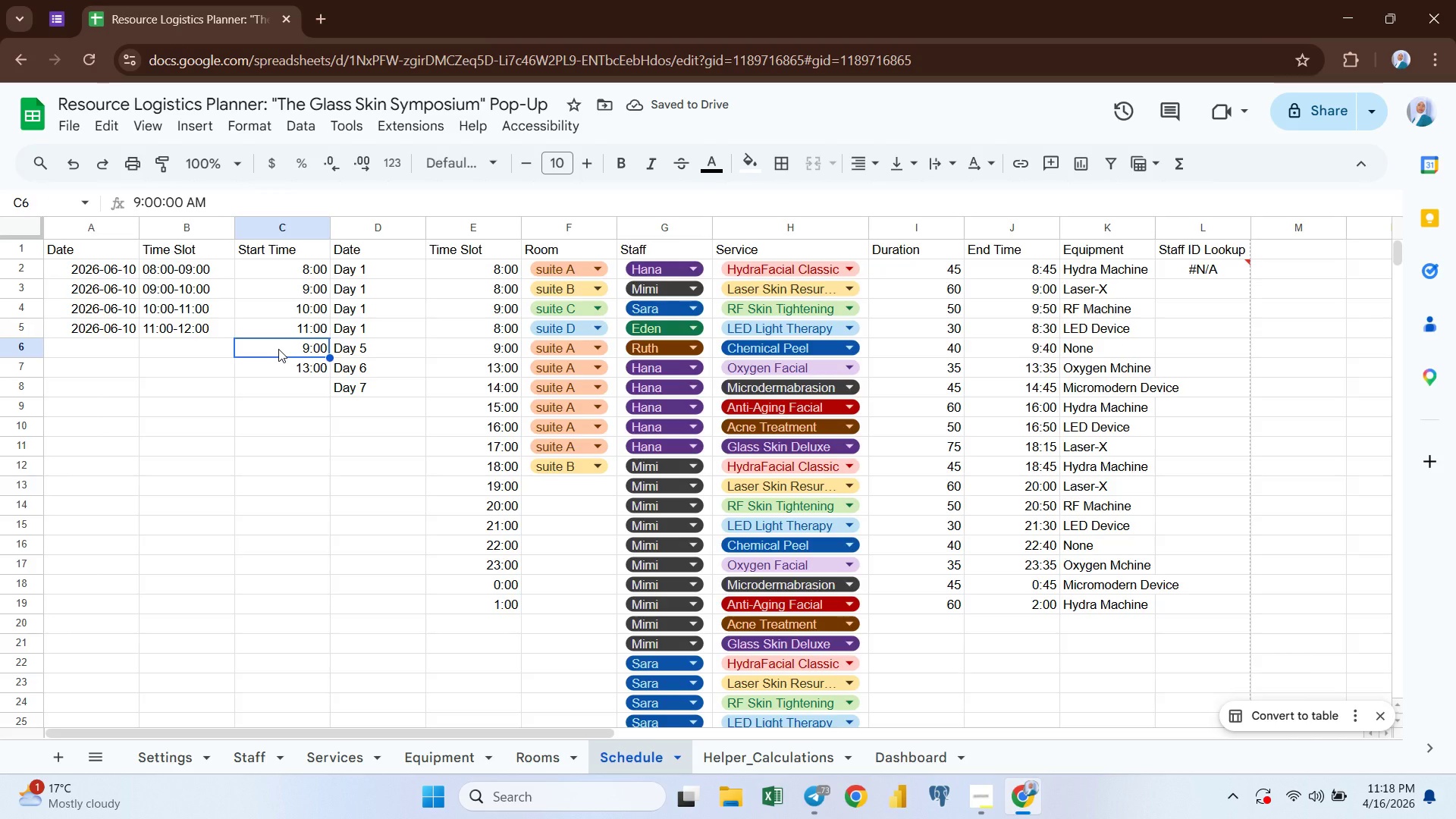 
key(Shift+ShiftRight)
 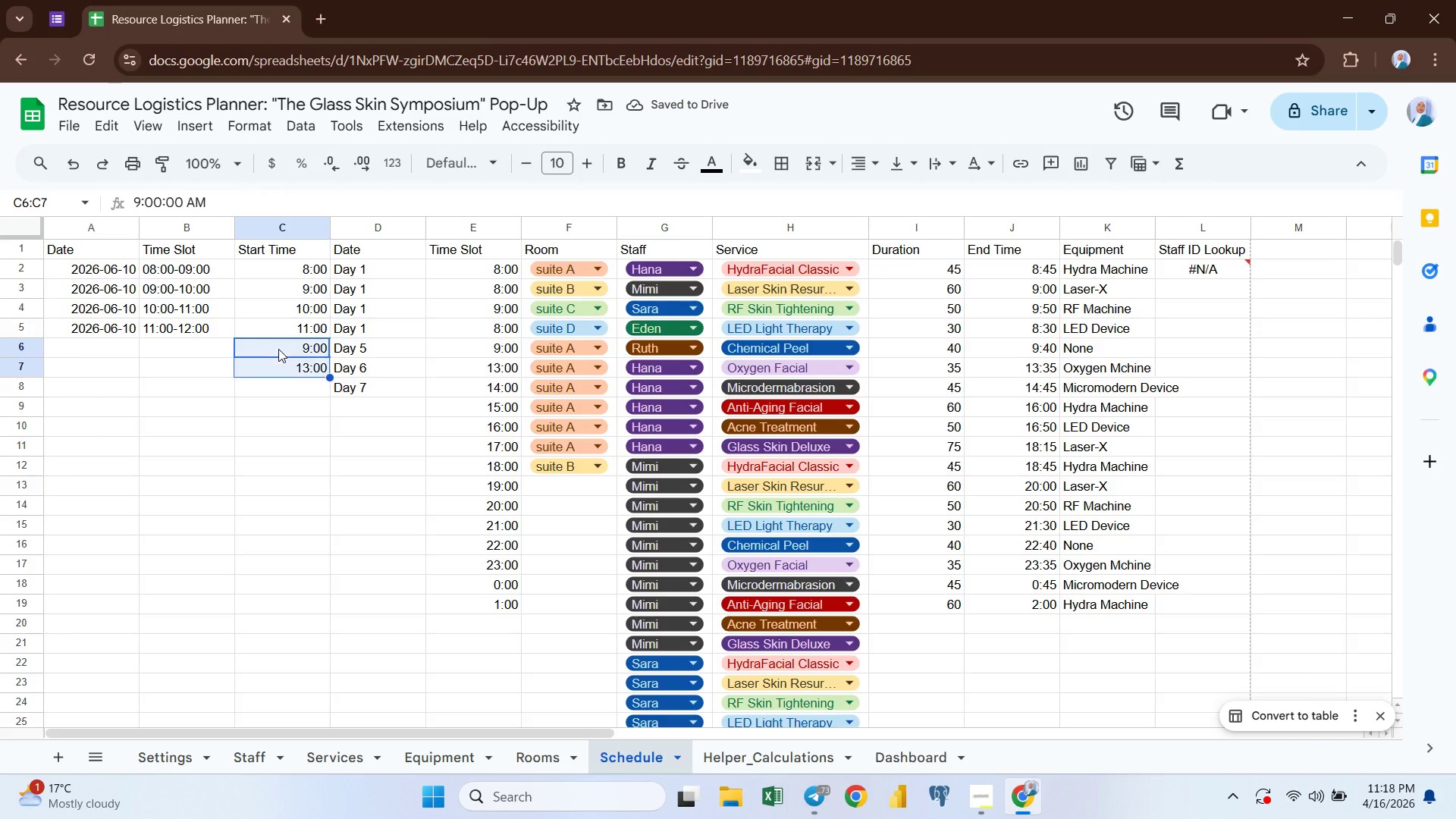 
key(Shift+ArrowDown)
 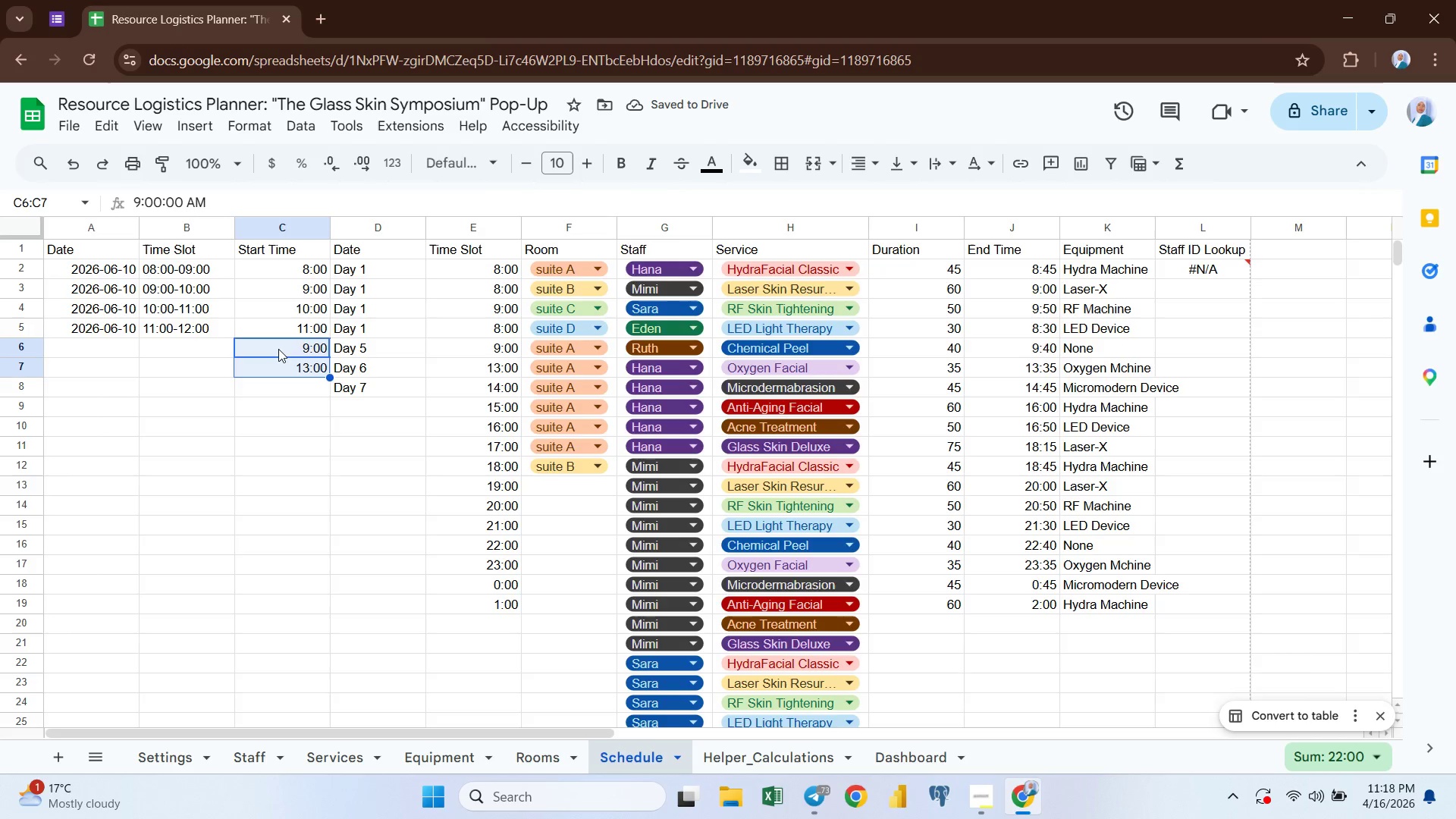 
key(Backspace)
 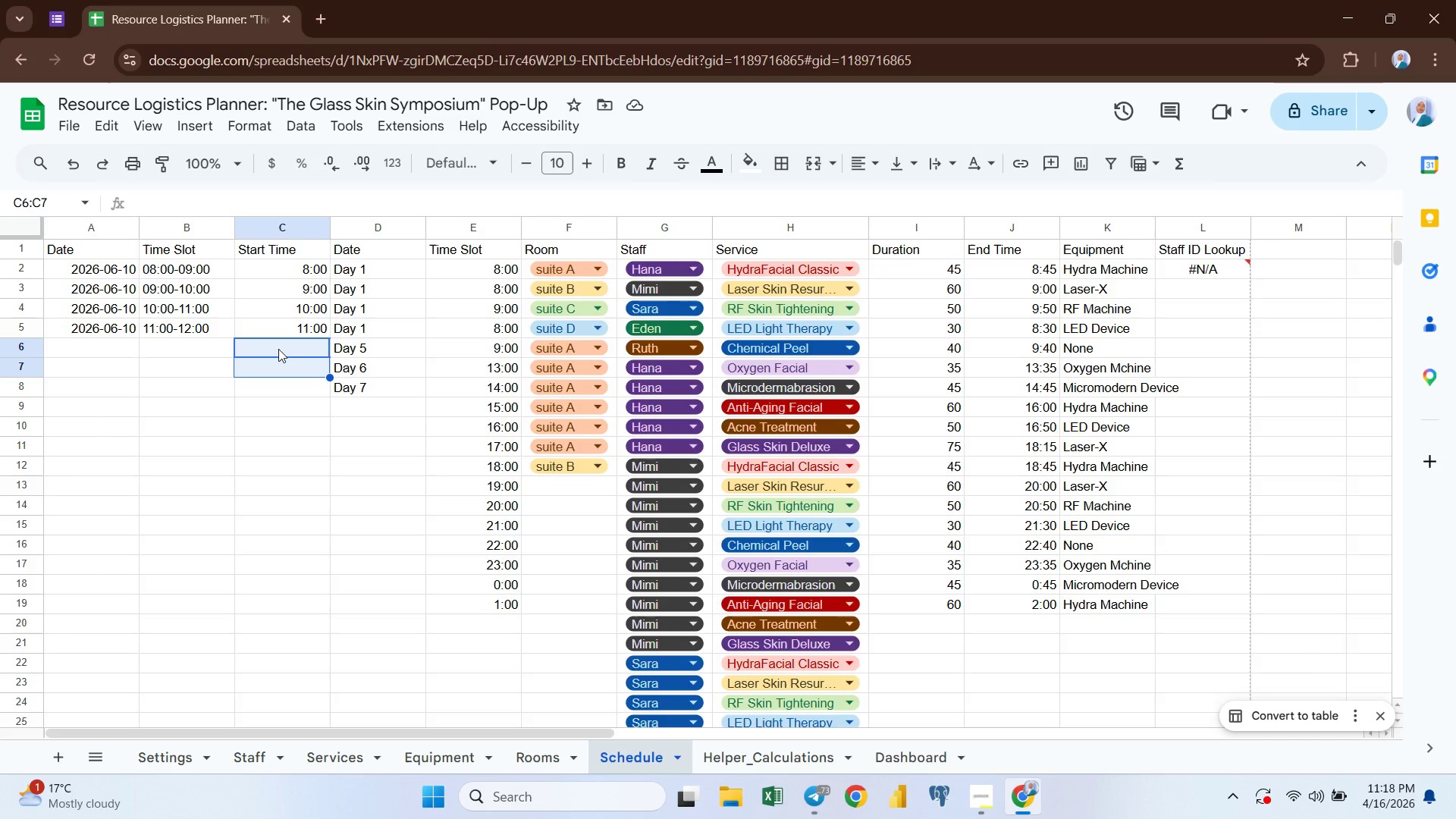 
wait(10.5)
 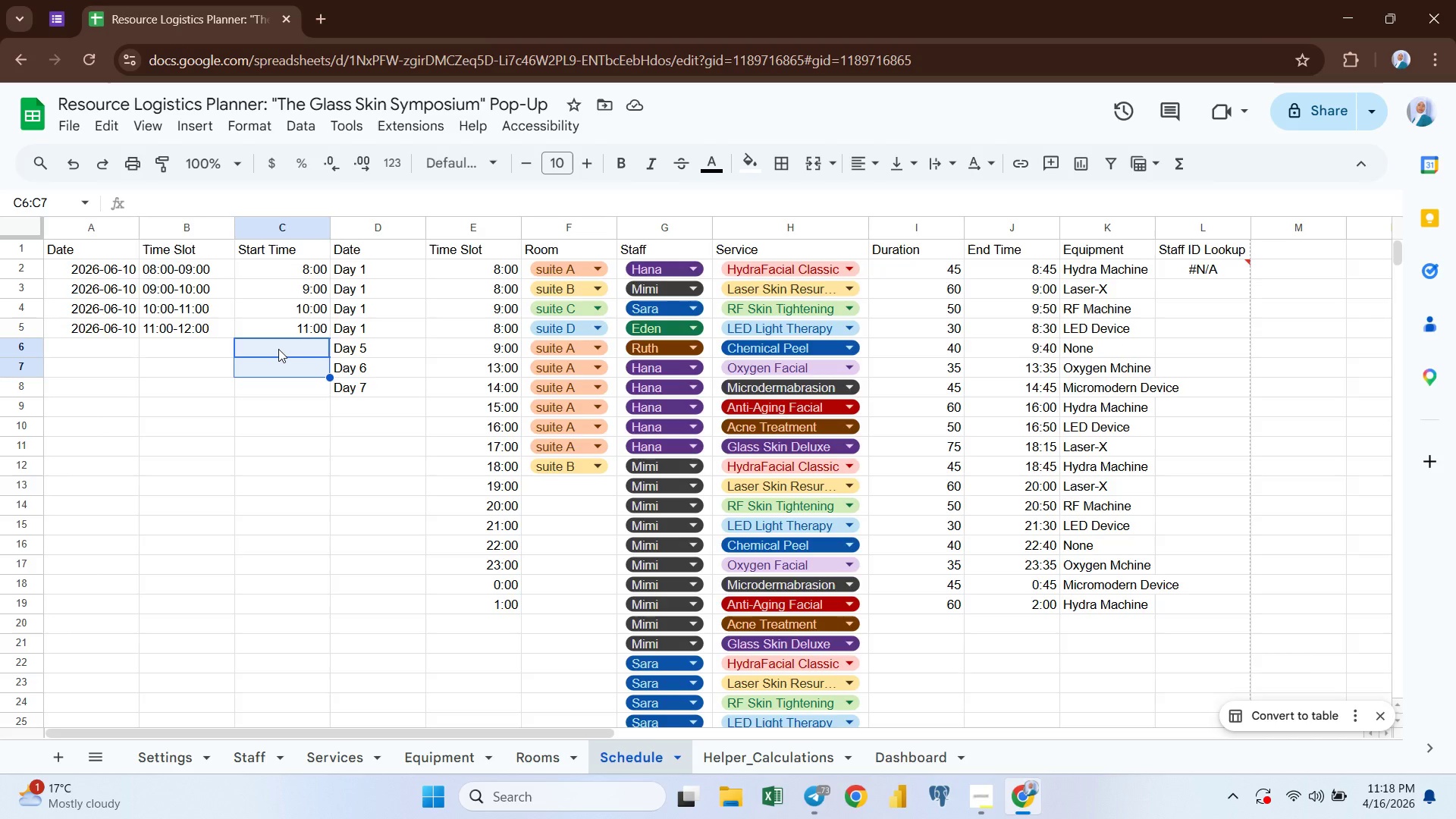 
left_click([1016, 273])
 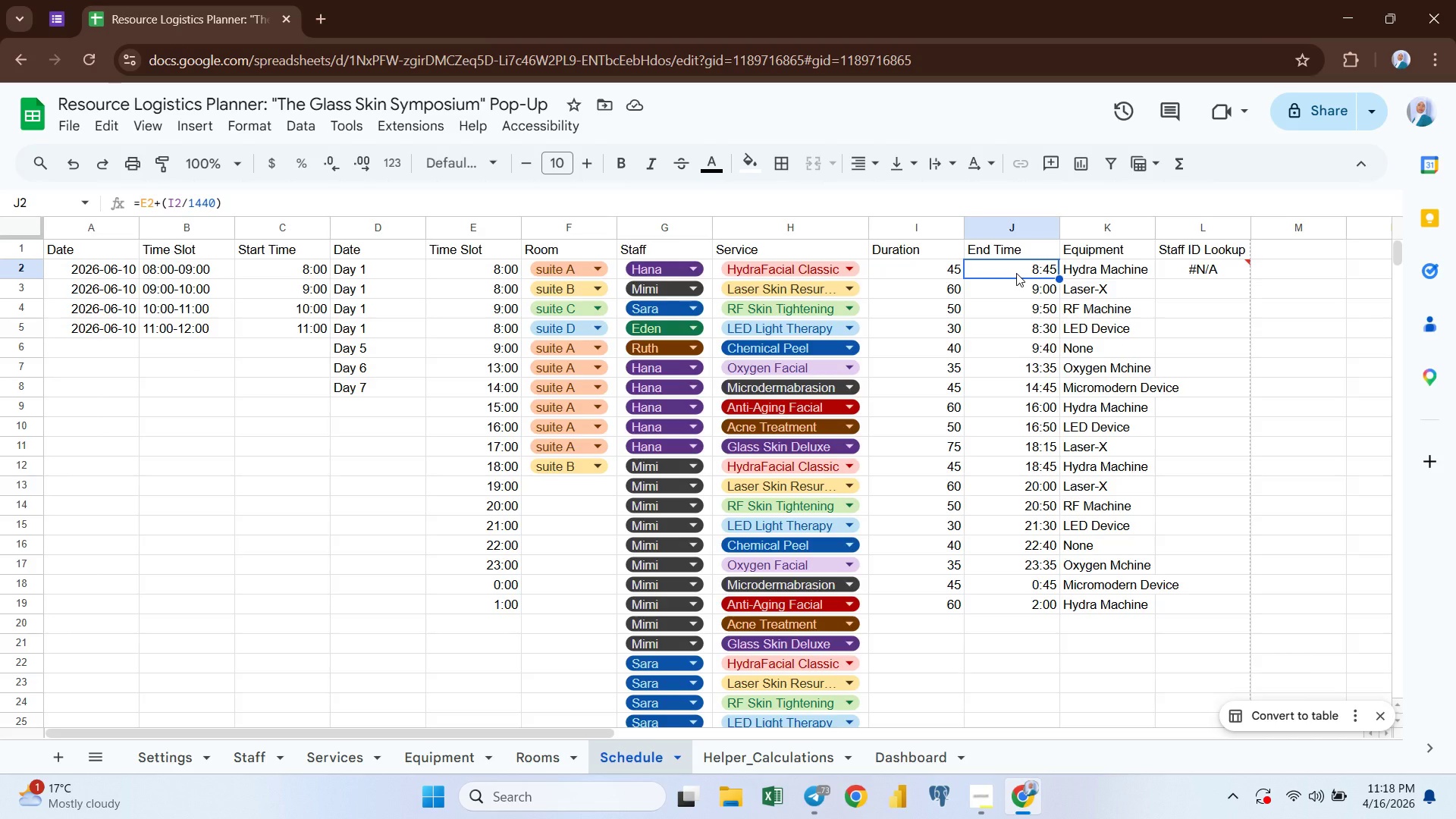 
wait(18.3)
 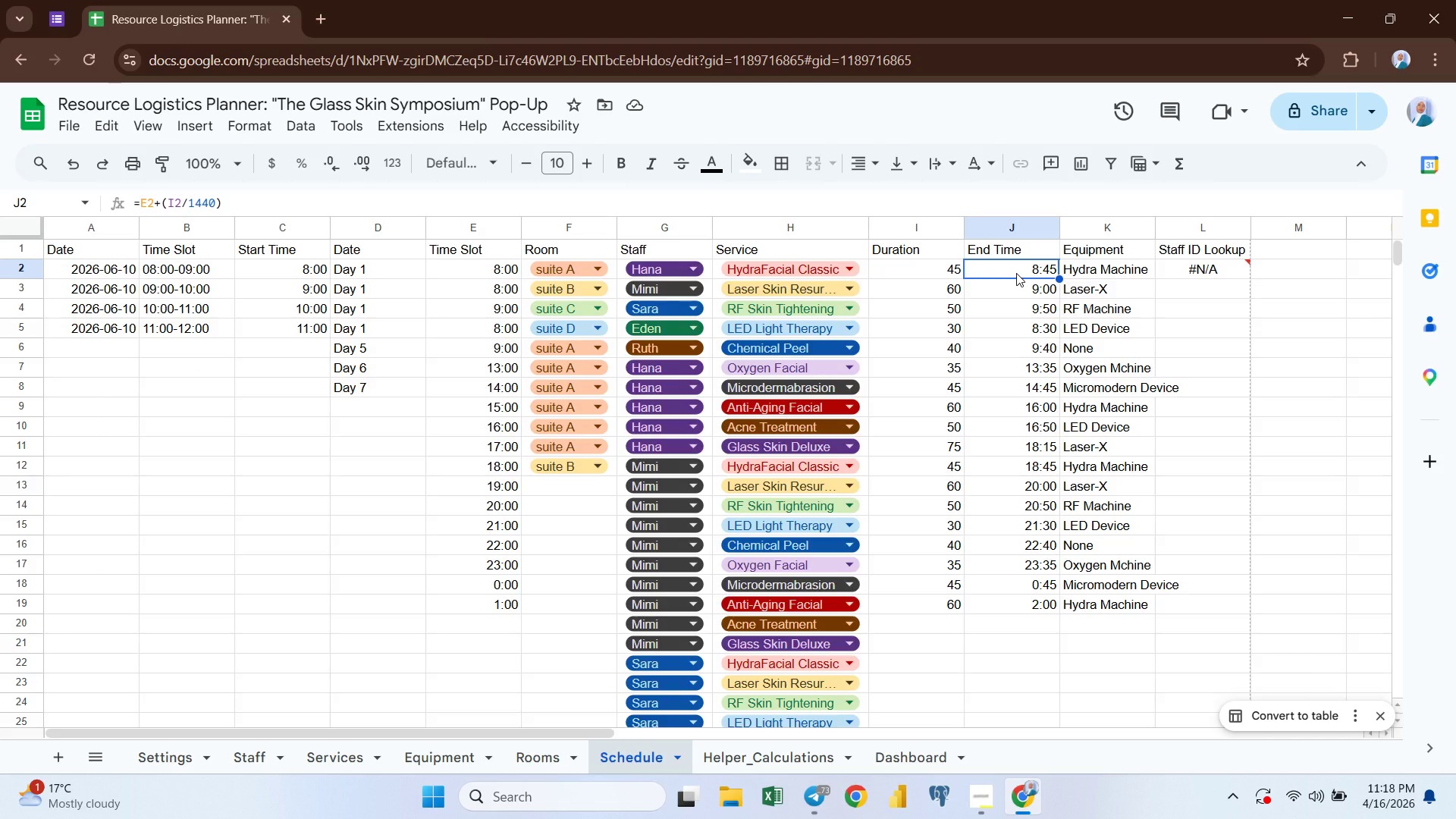 
left_click([364, 229])
 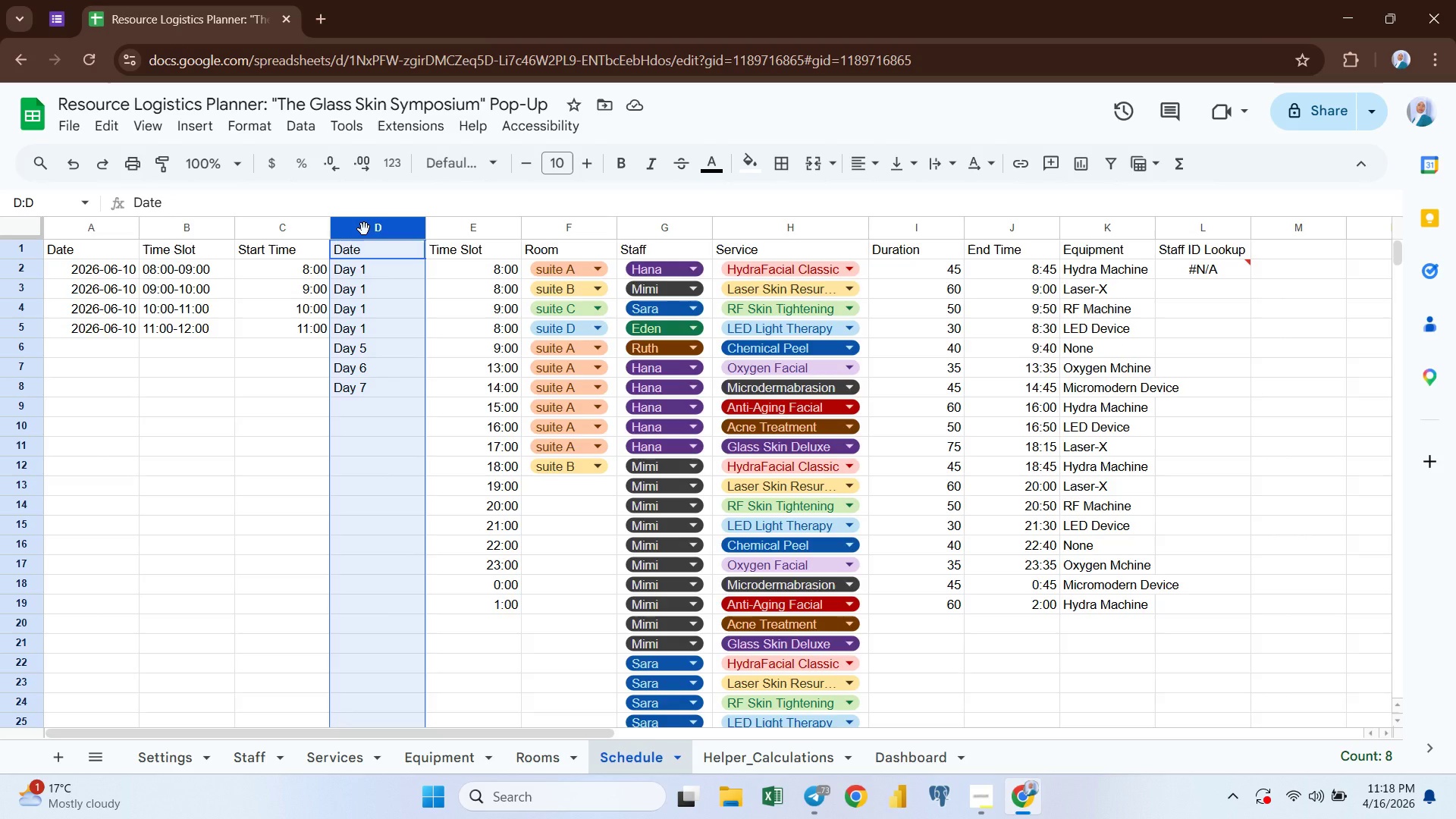 
right_click([364, 229])
 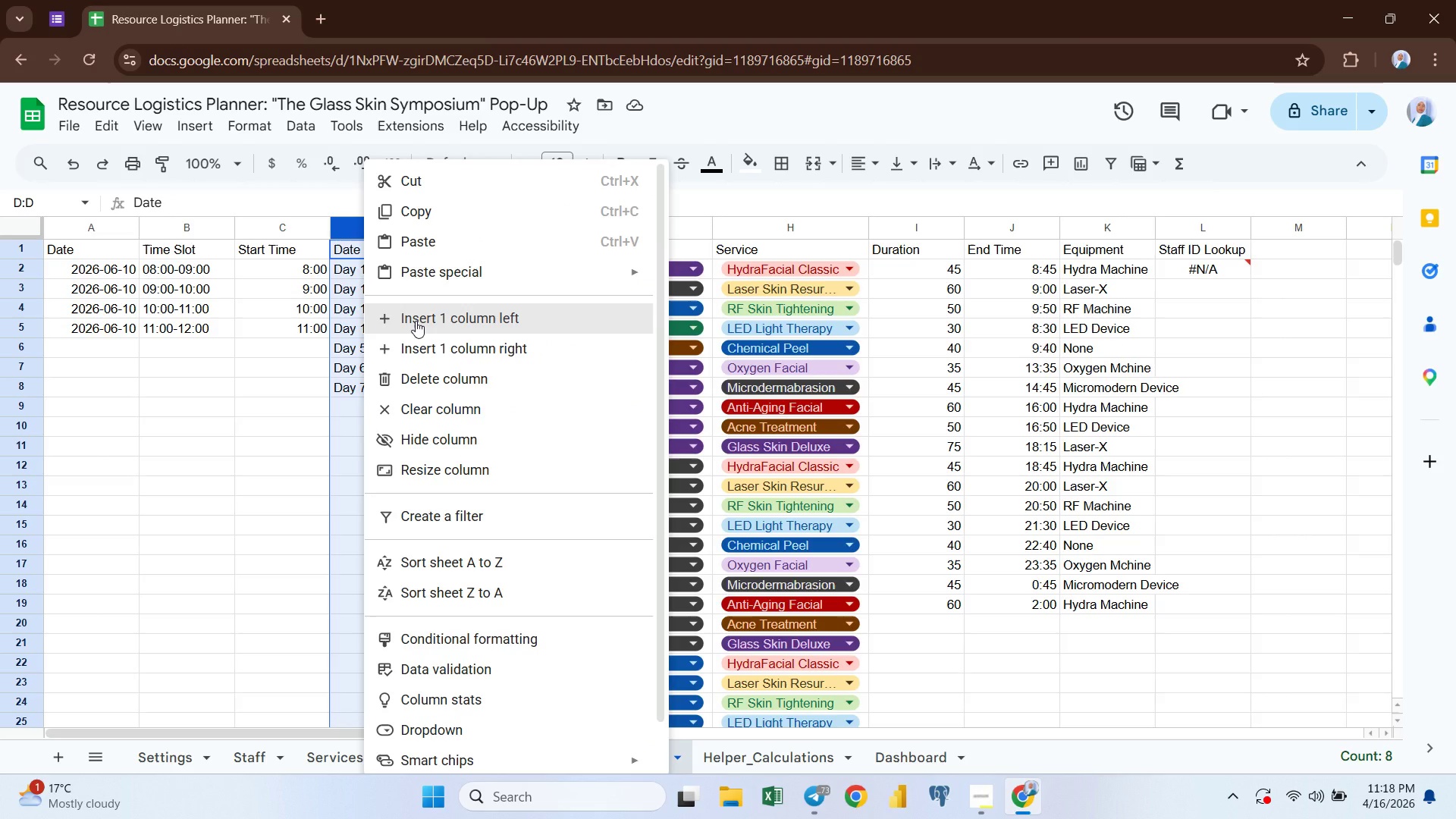 
left_click([416, 321])
 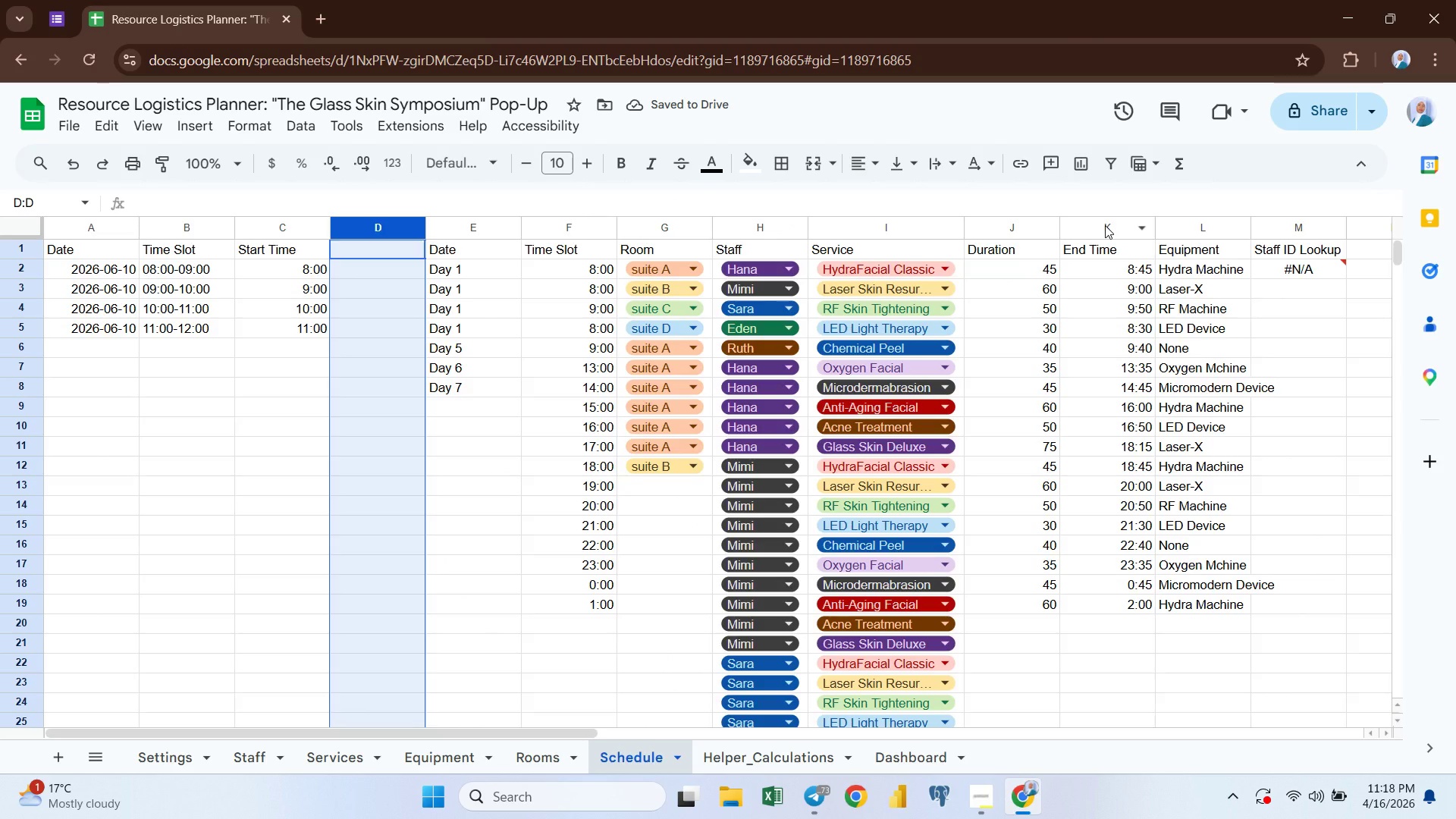 
left_click([1090, 262])
 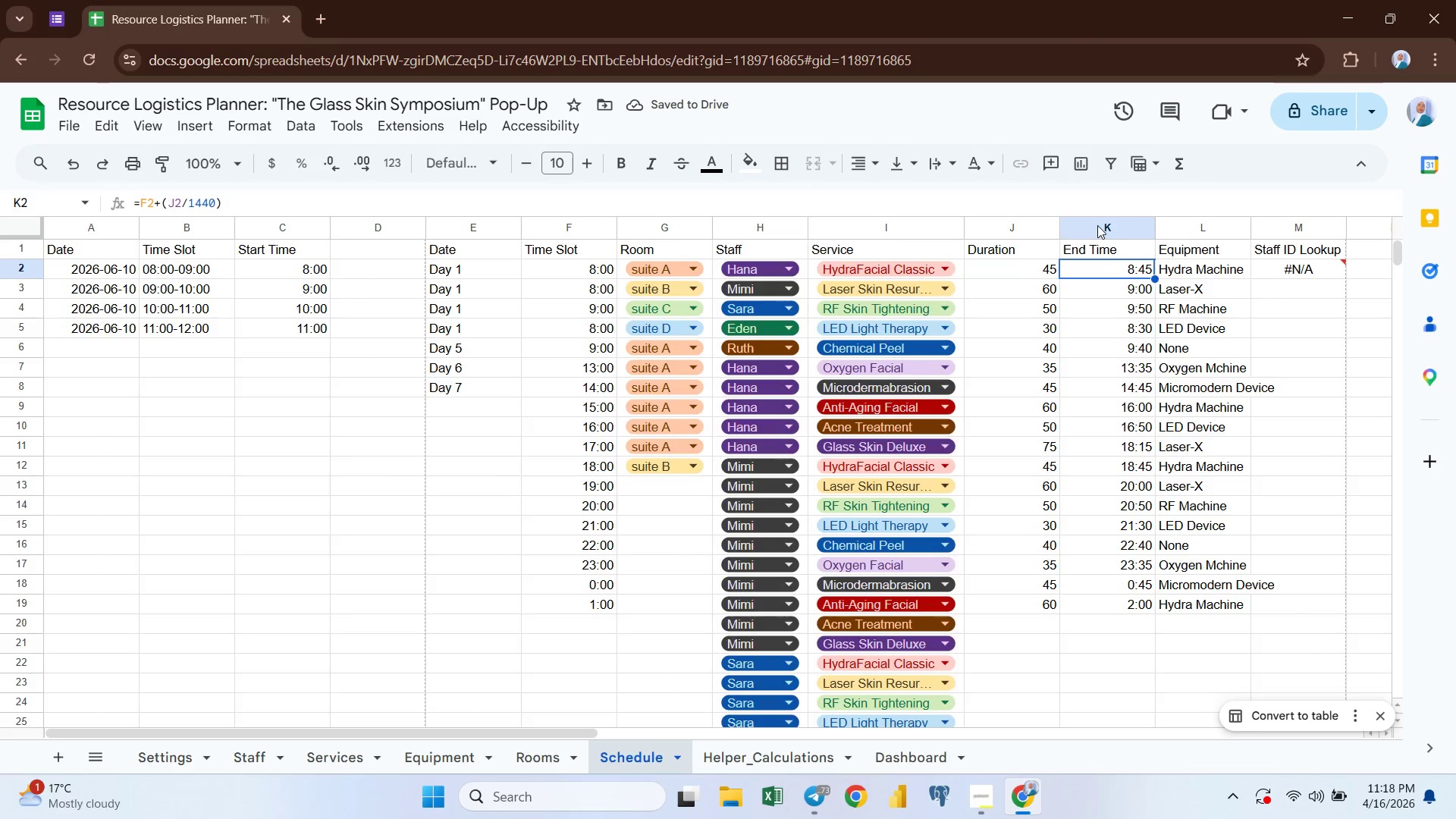 
left_click([1097, 225])
 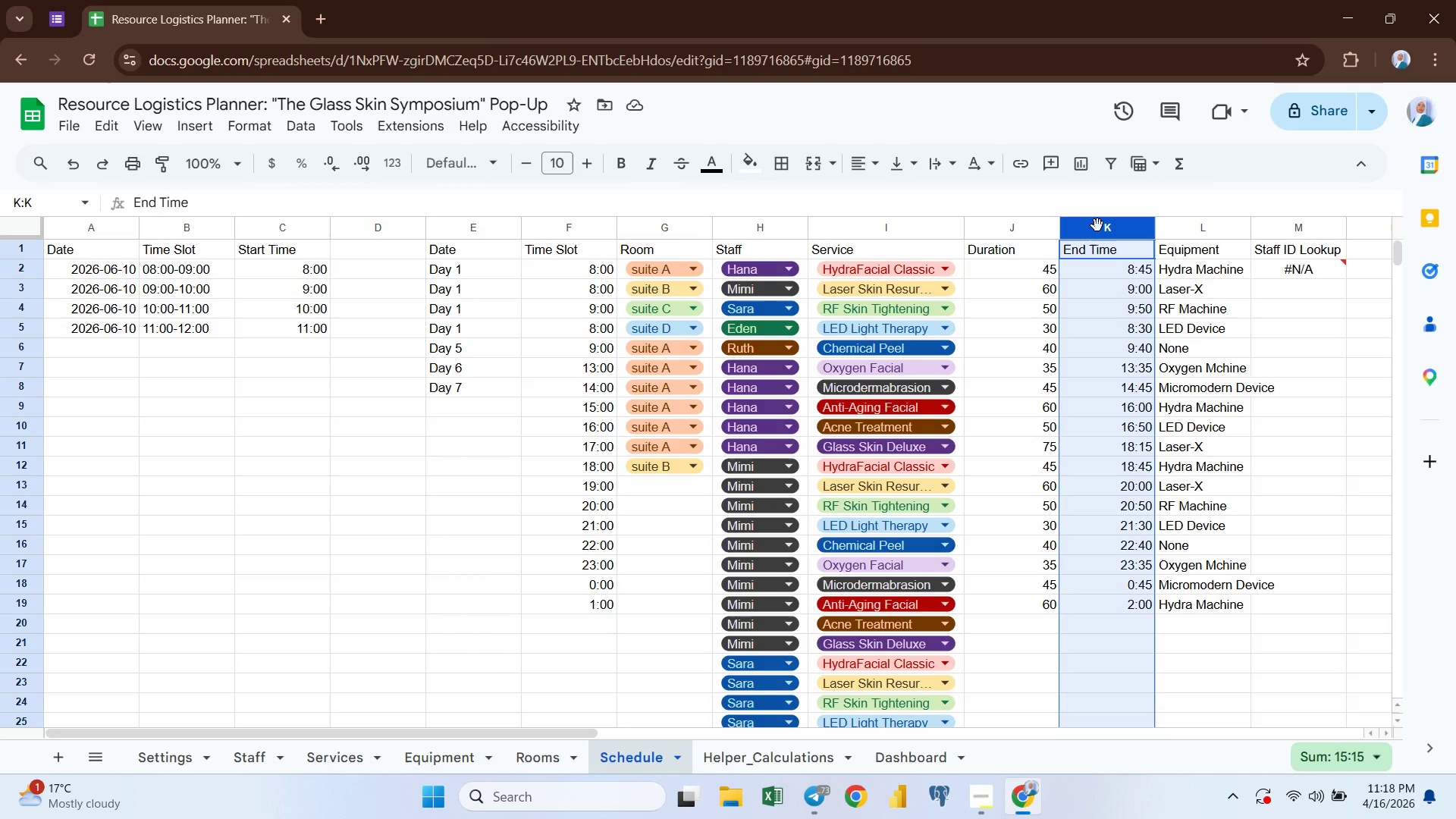 
key(Control+C)
 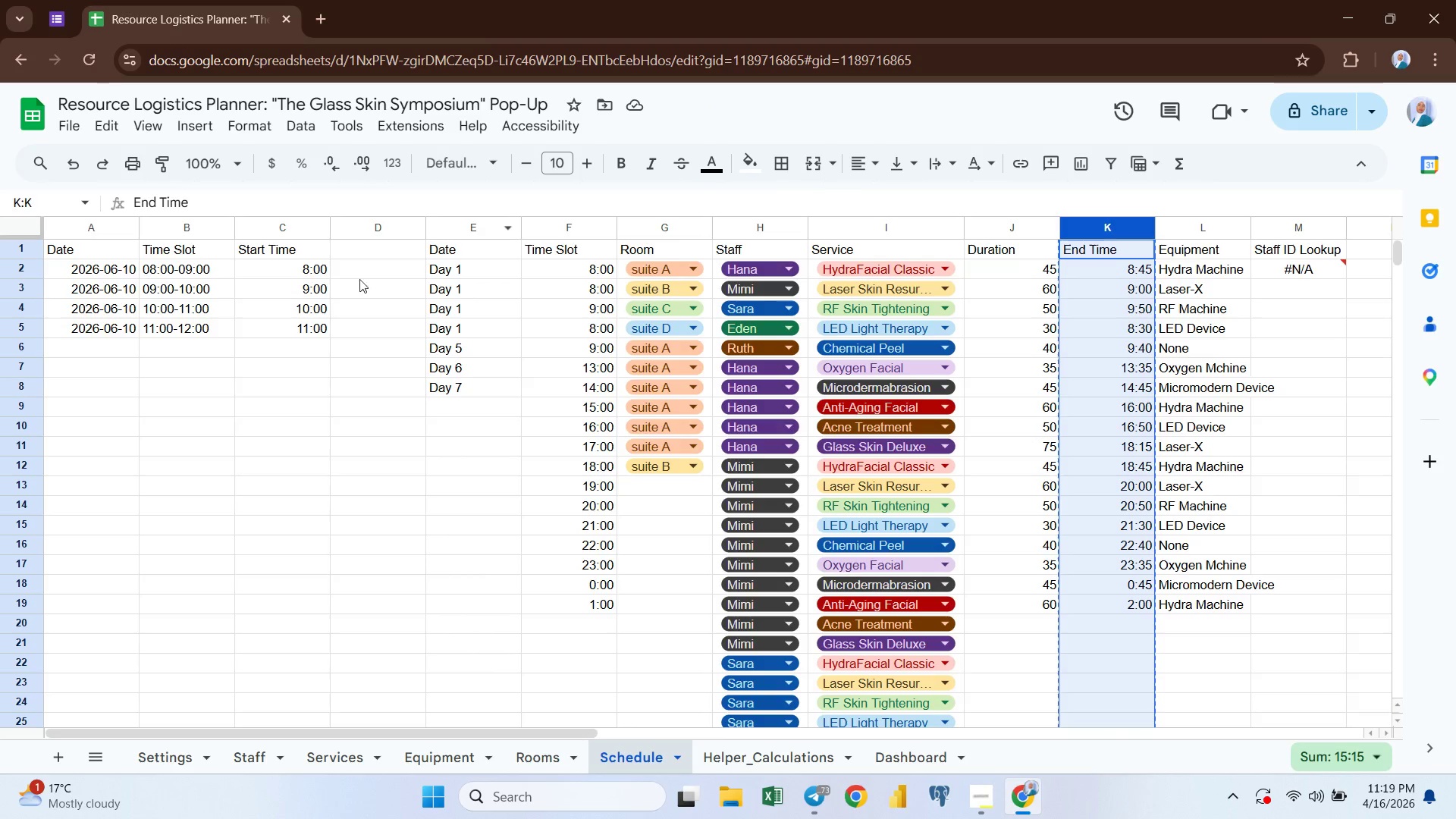 
left_click([355, 229])
 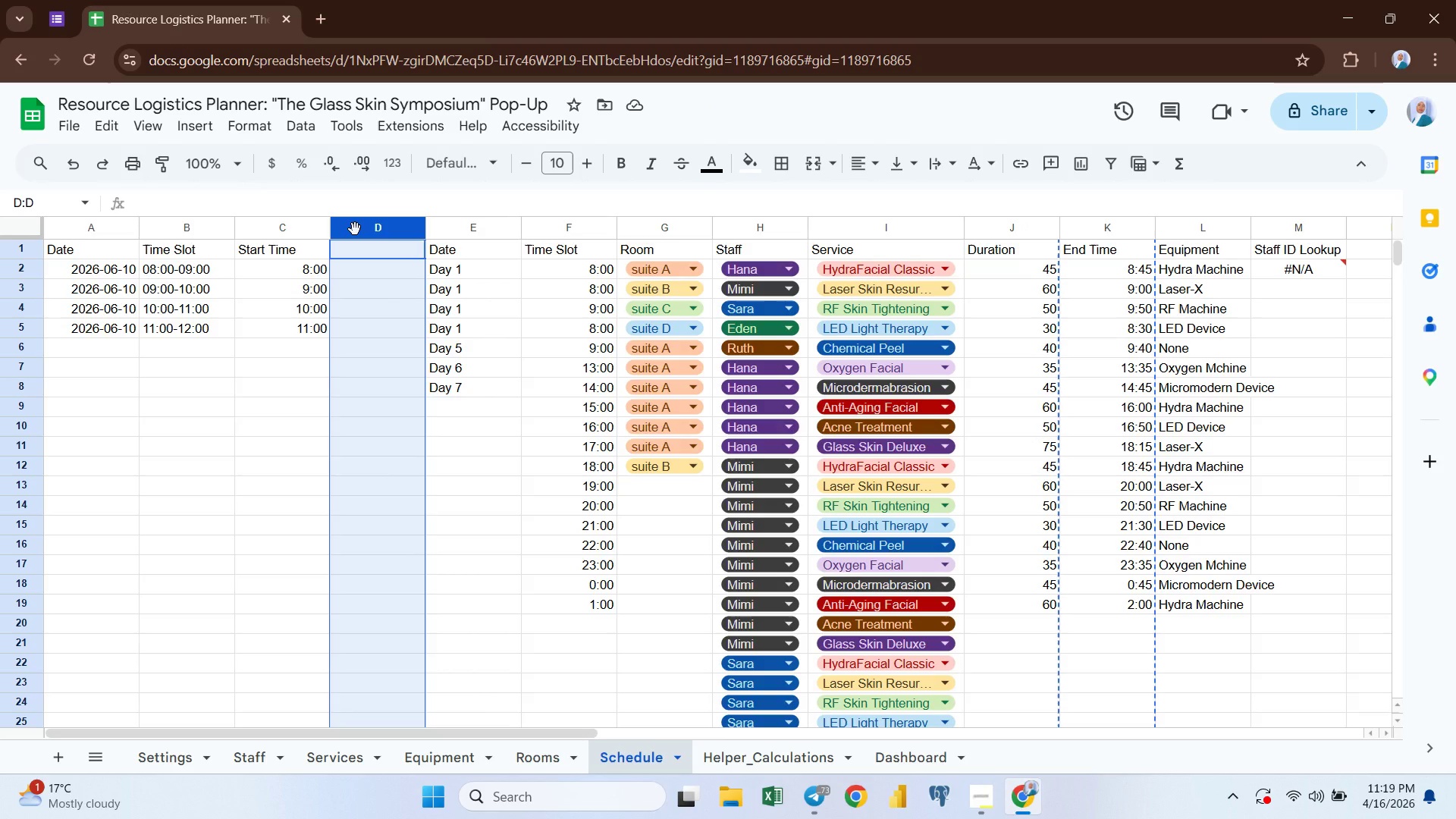 
key(Control+V)
 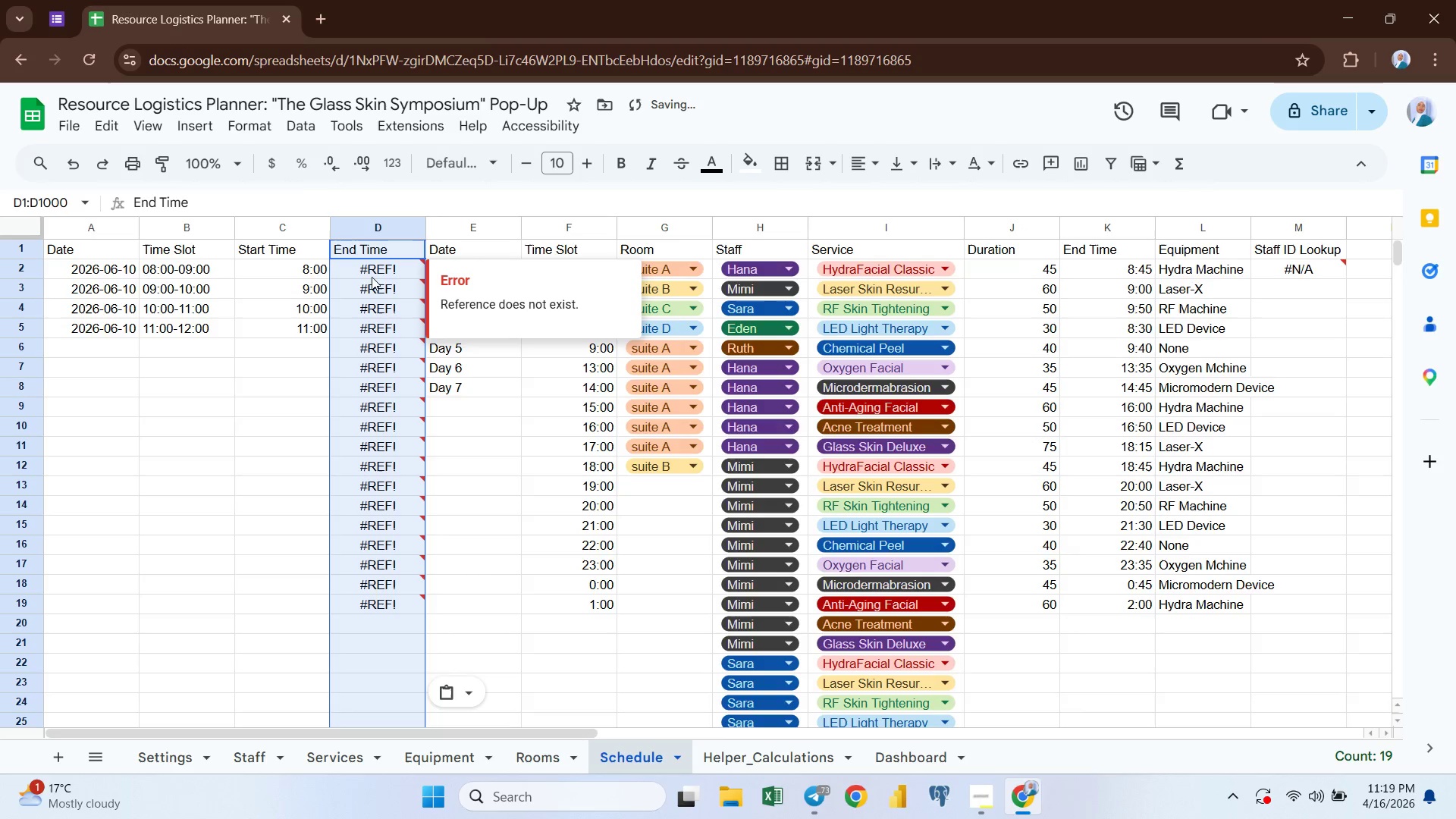 
left_click([372, 276])
 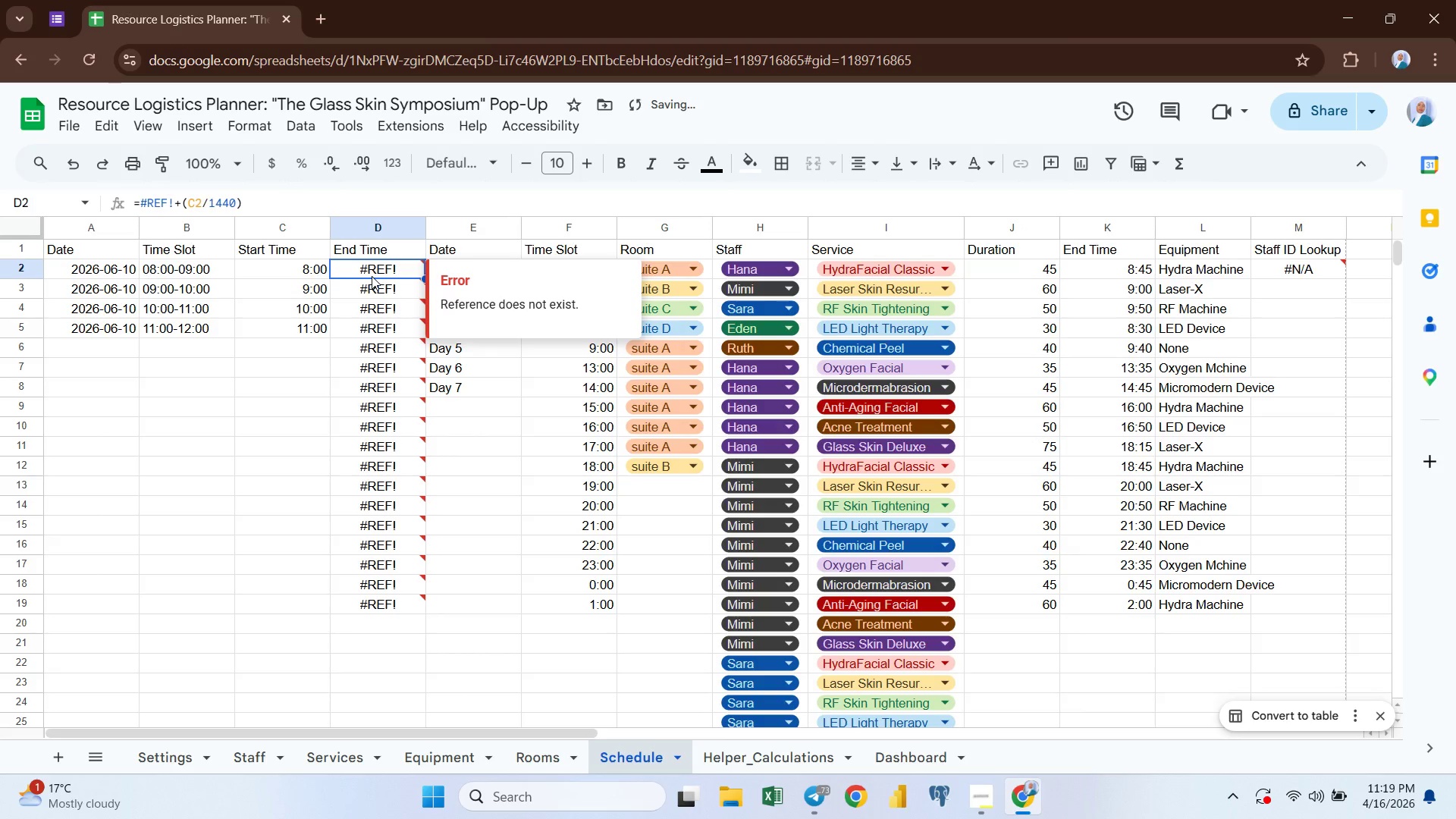 
double_click([372, 276])
 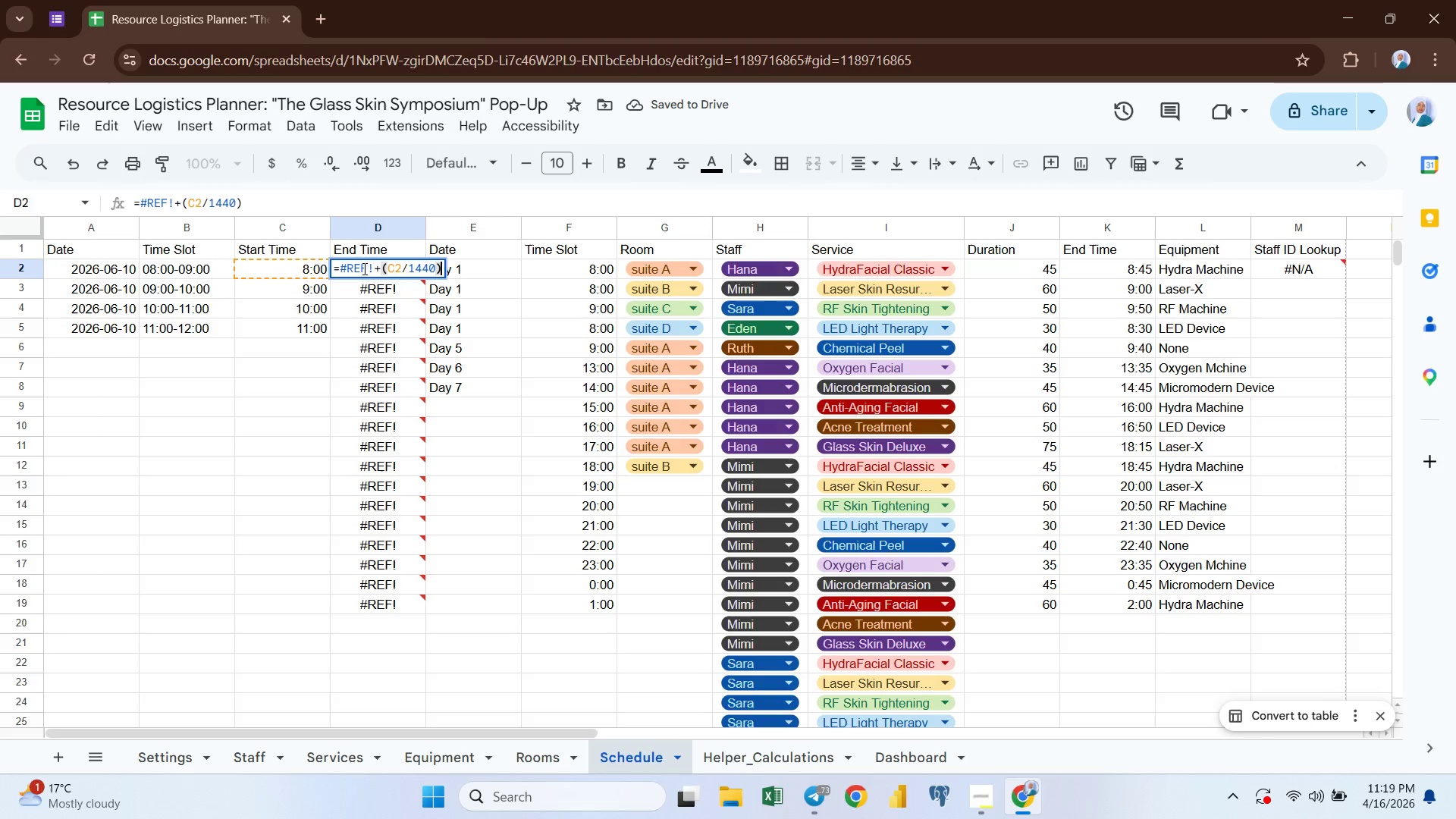 
left_click([372, 265])
 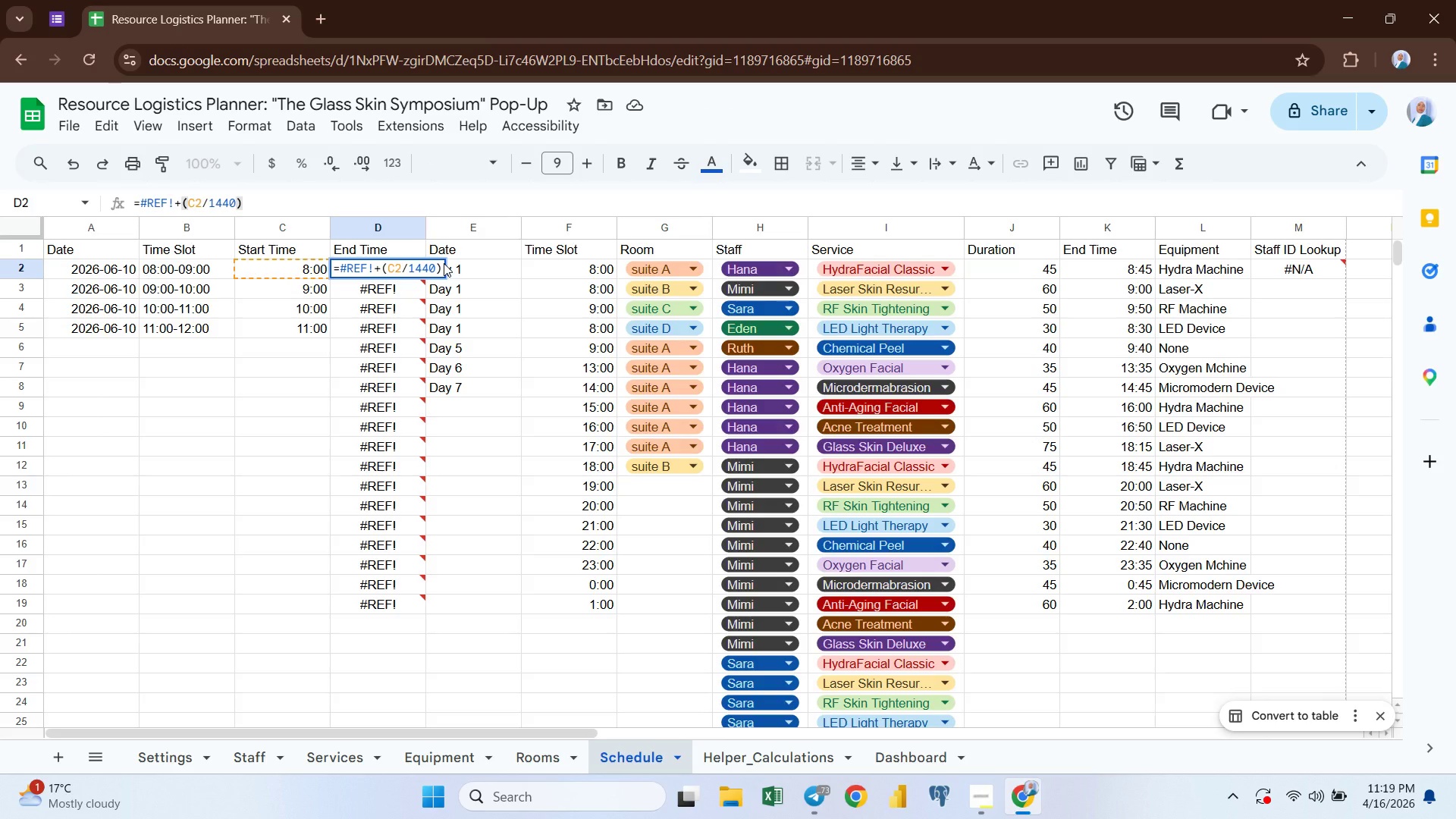 
wait(8.39)
 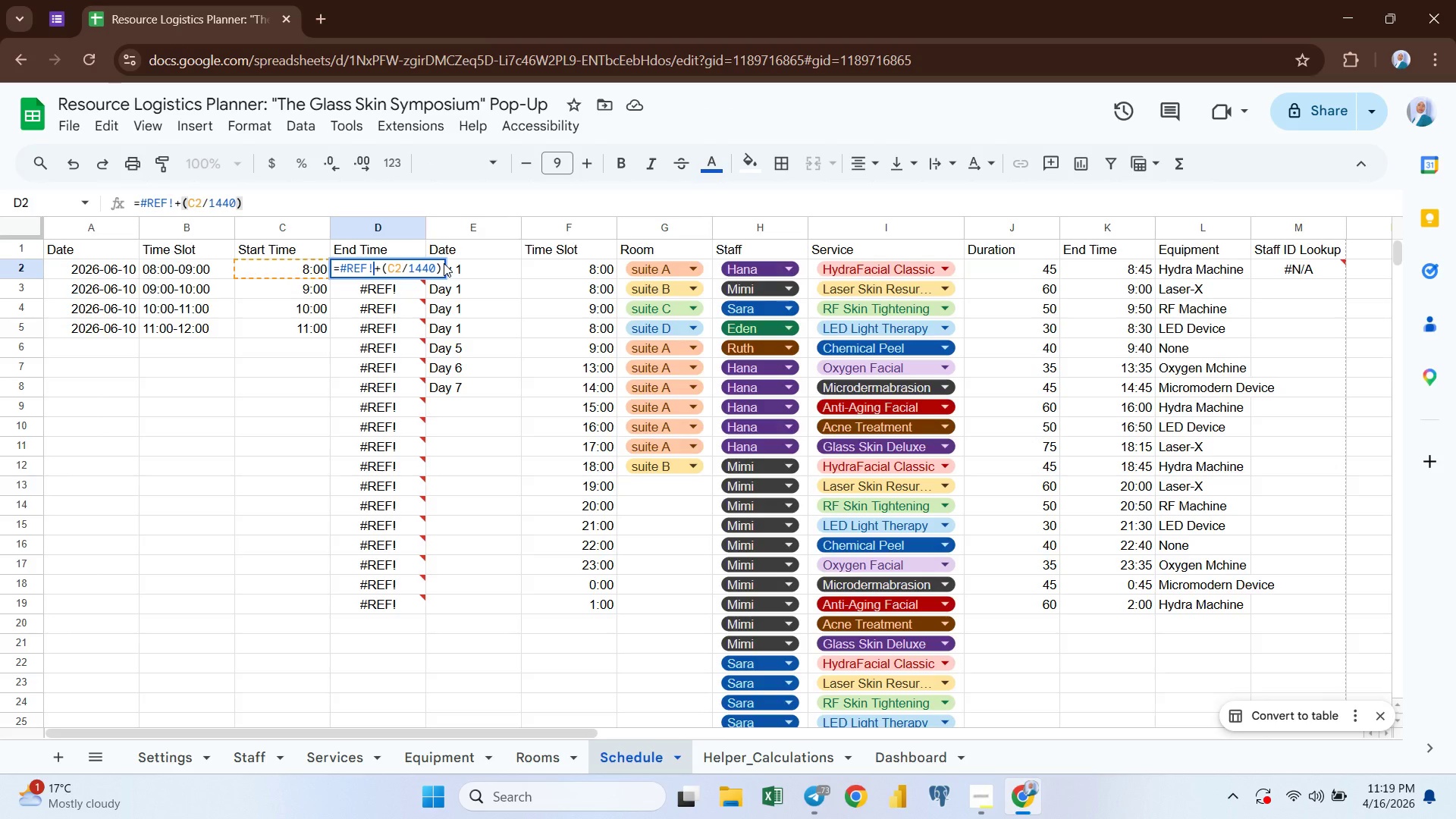 
key(Shift+ArrowLeft)
 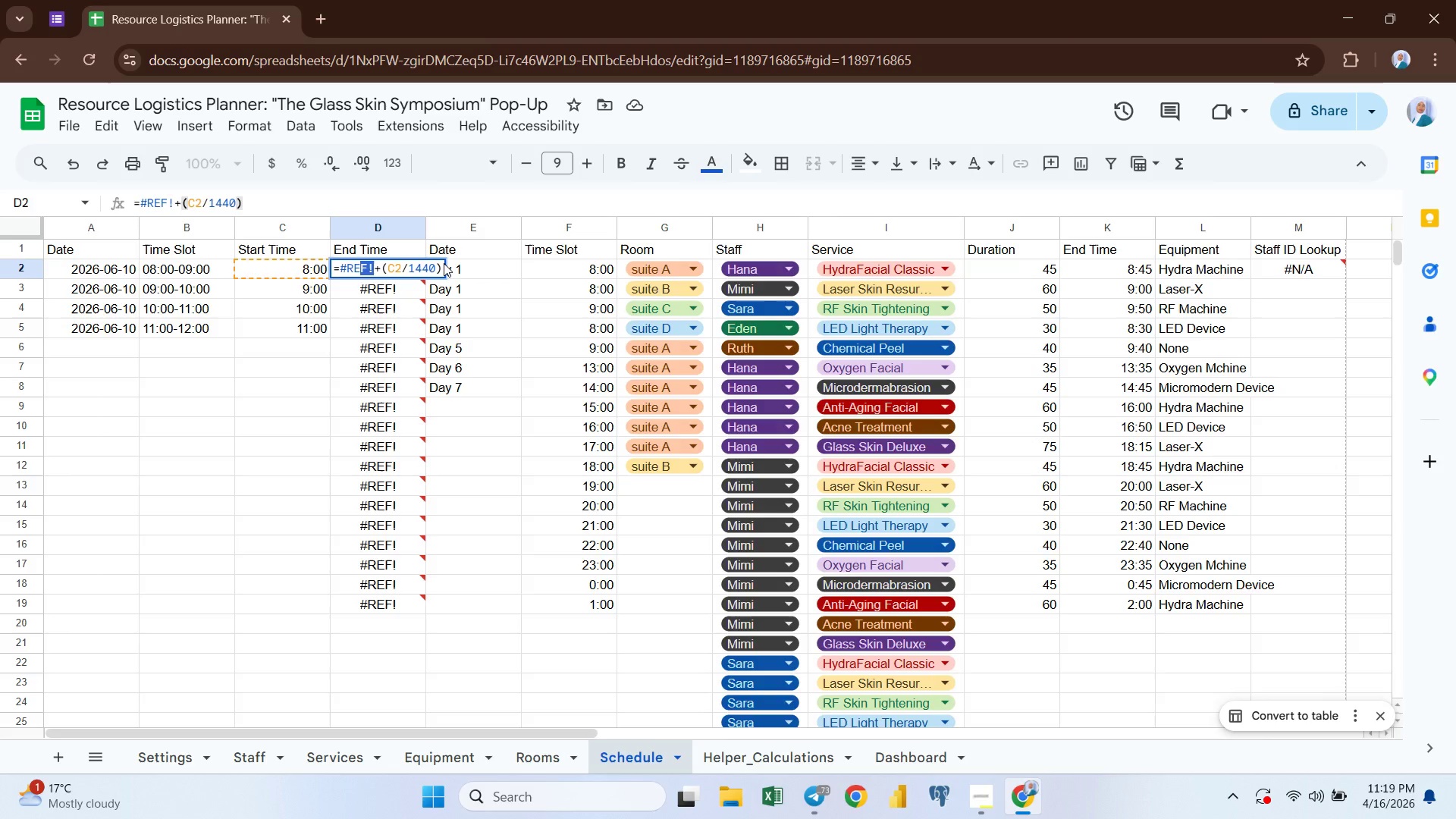 
key(Shift+ArrowLeft)
 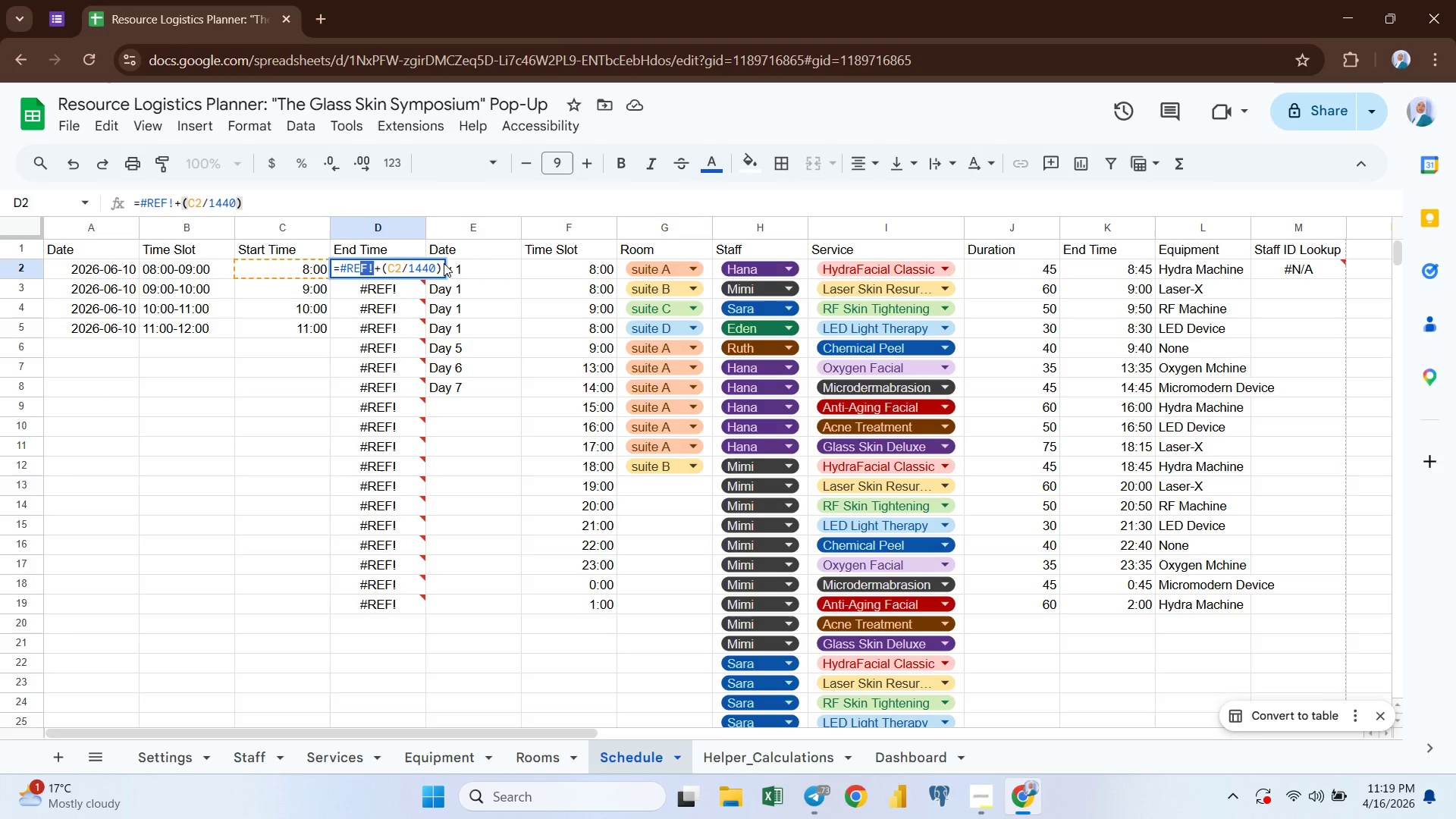 
key(Shift+ArrowLeft)
 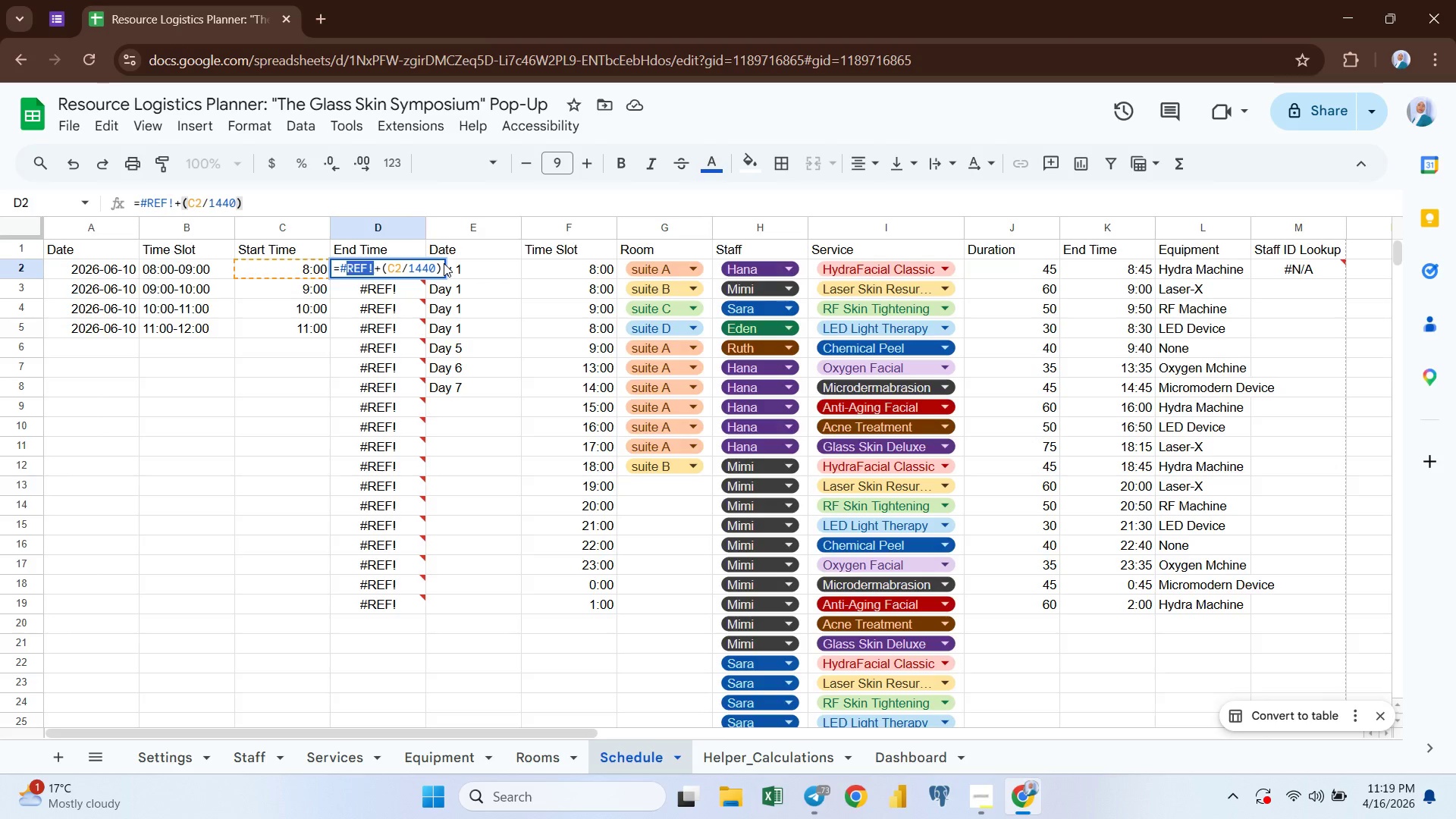 
key(Shift+ArrowLeft)
 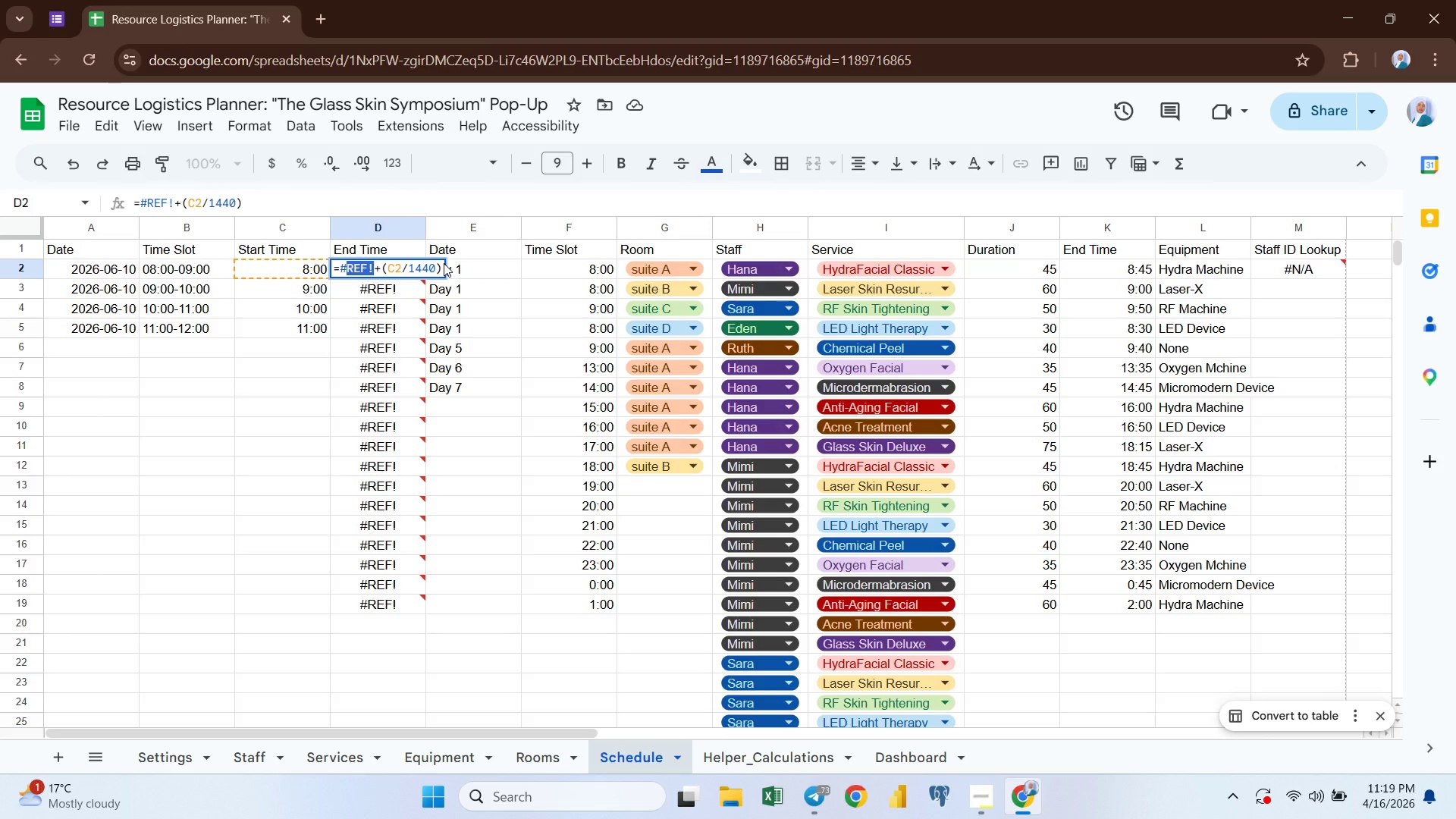 
key(Shift+ArrowLeft)
 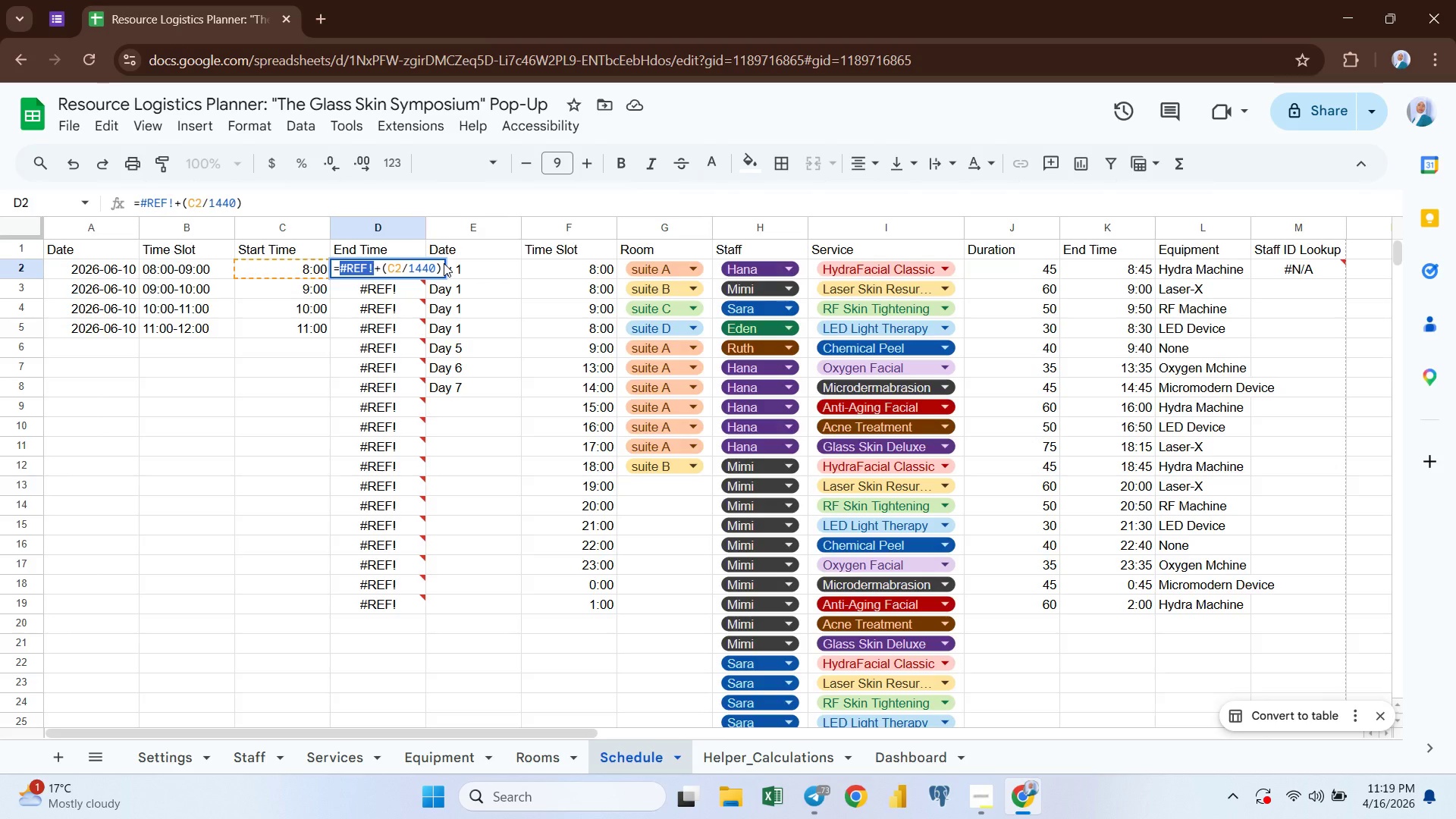 
key(Enter)
 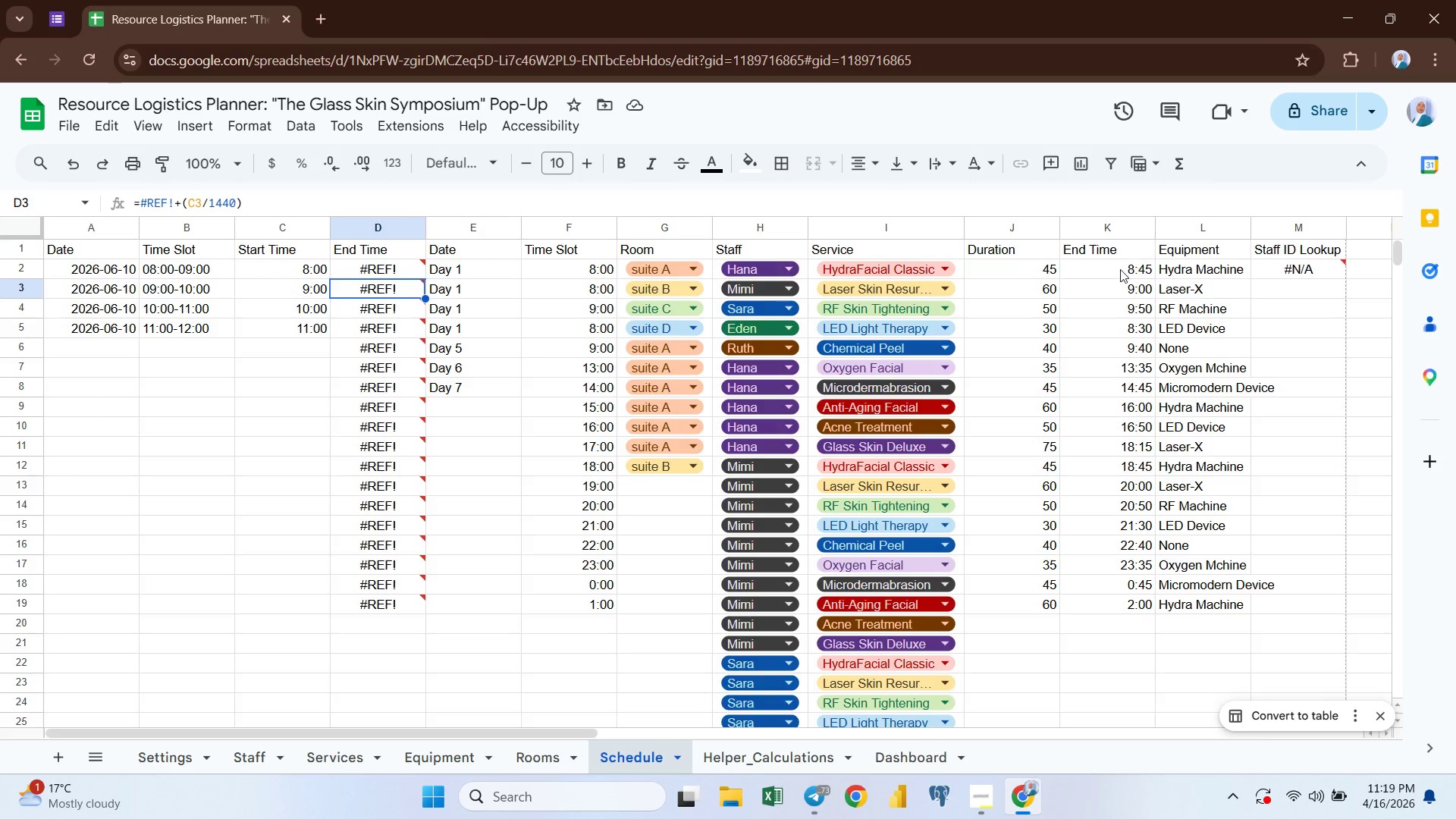 
double_click([1109, 271])
 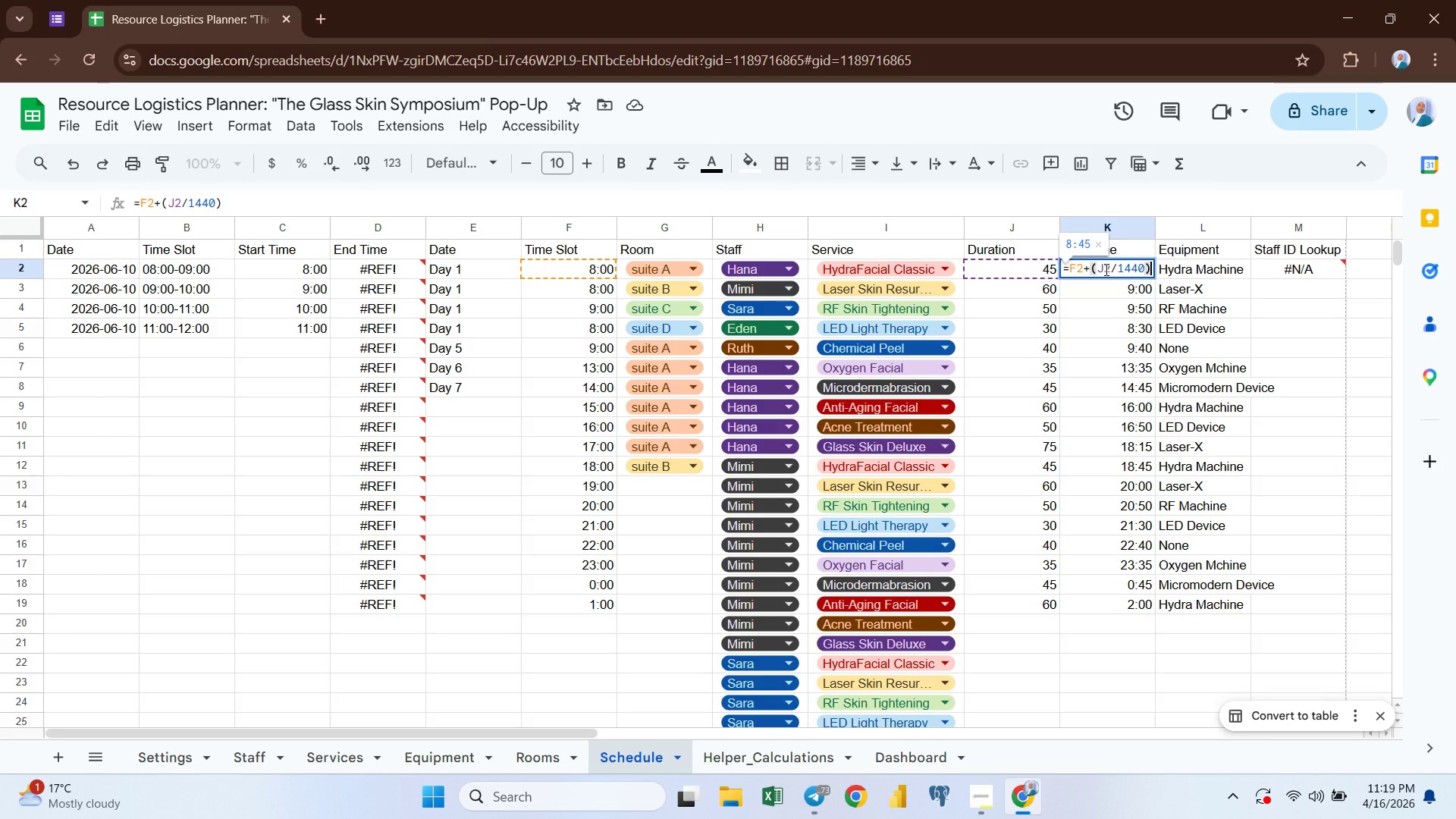 
wait(5.34)
 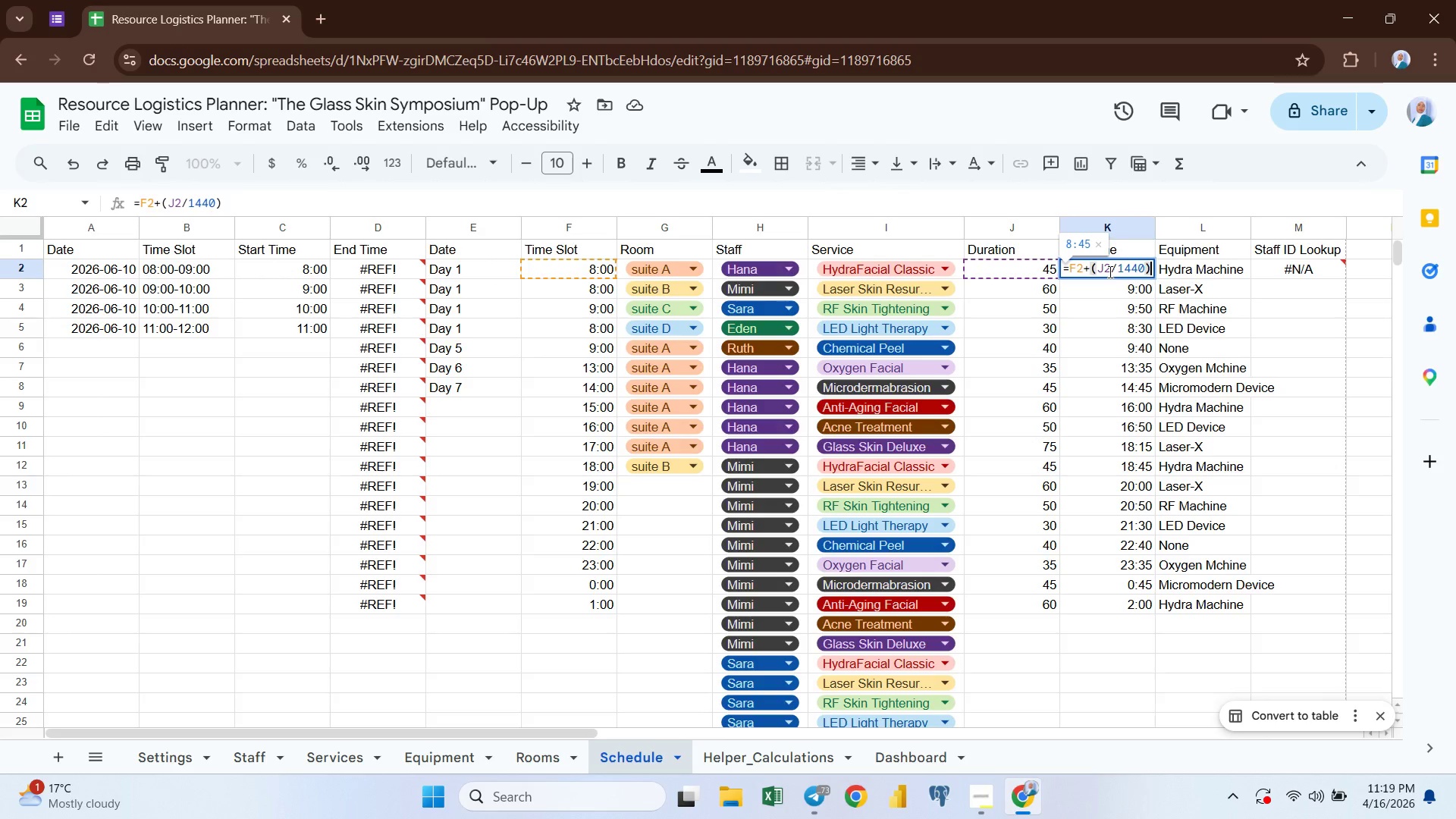 
hold_key(key=A, duration=0.31)
 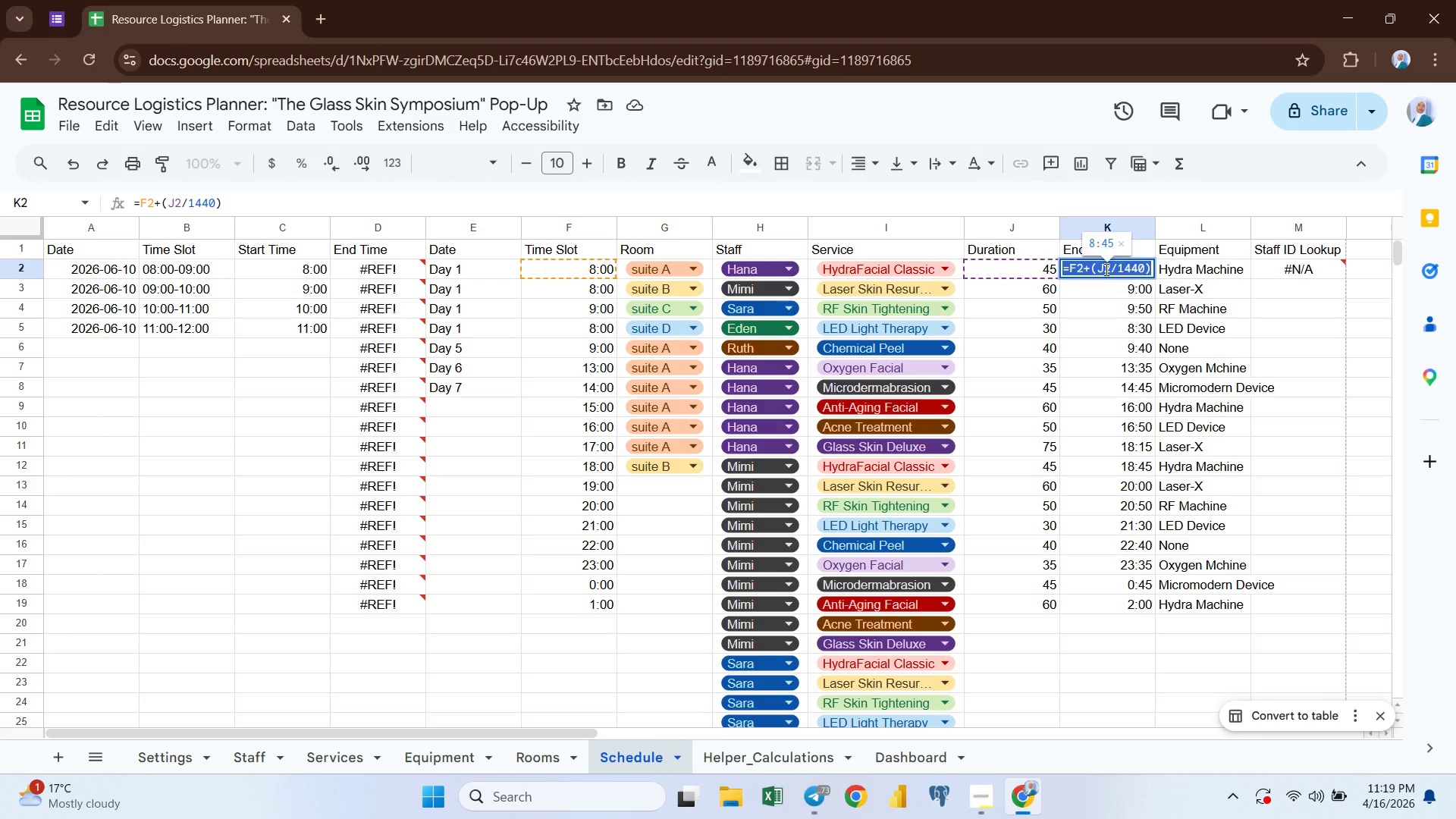 
key(Control+C)
 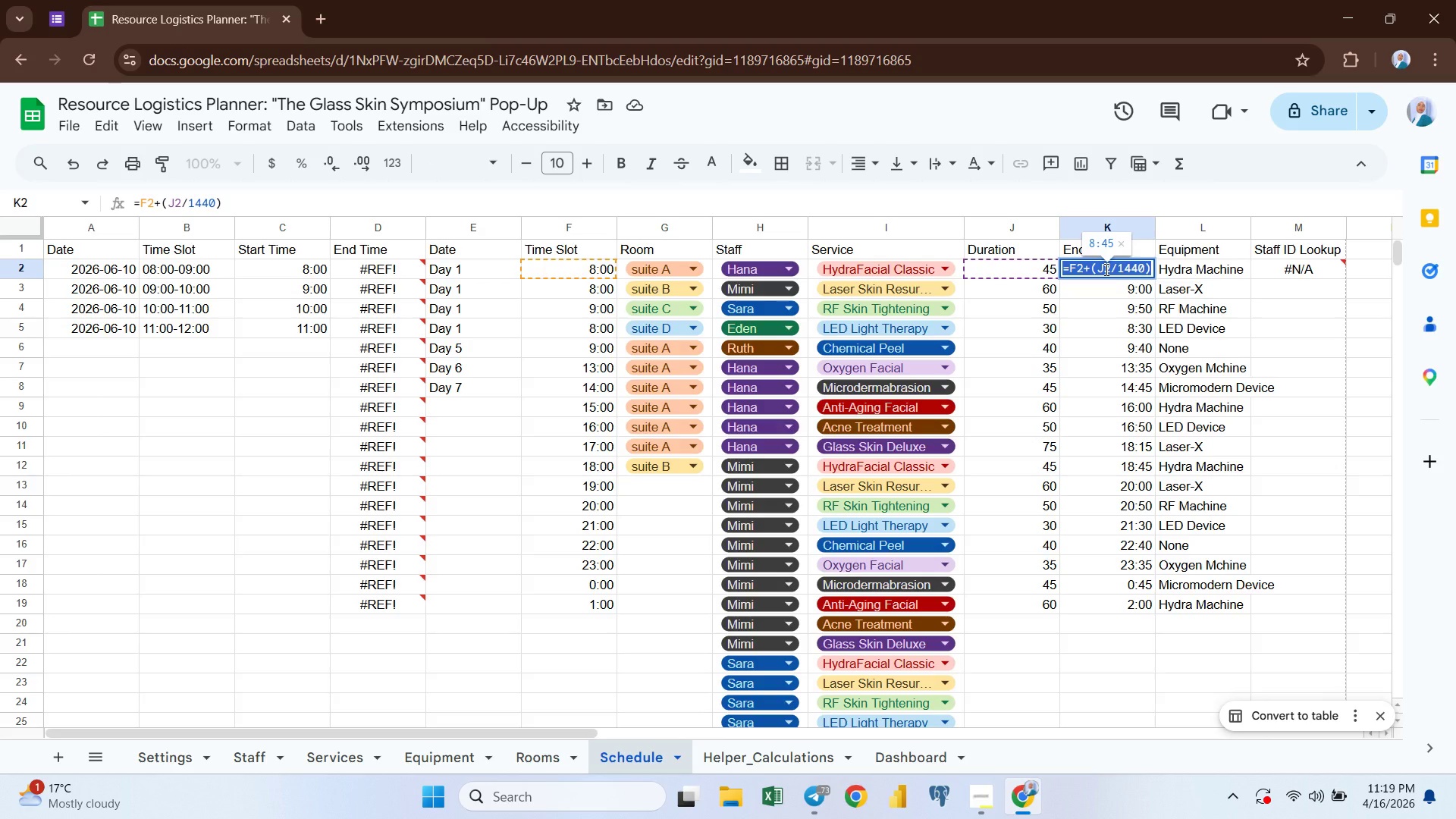 
key(Enter)
 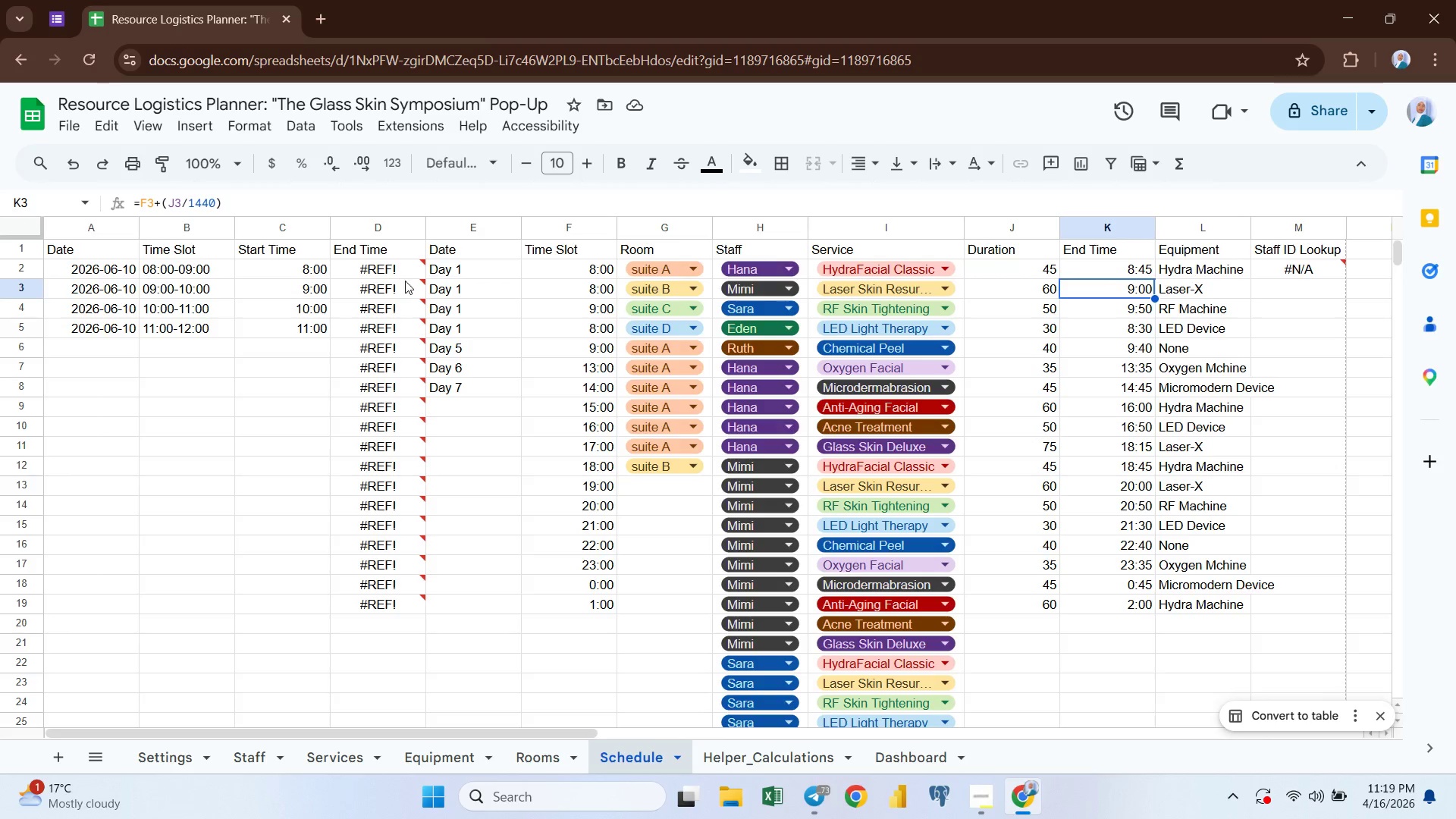 
double_click([397, 268])
 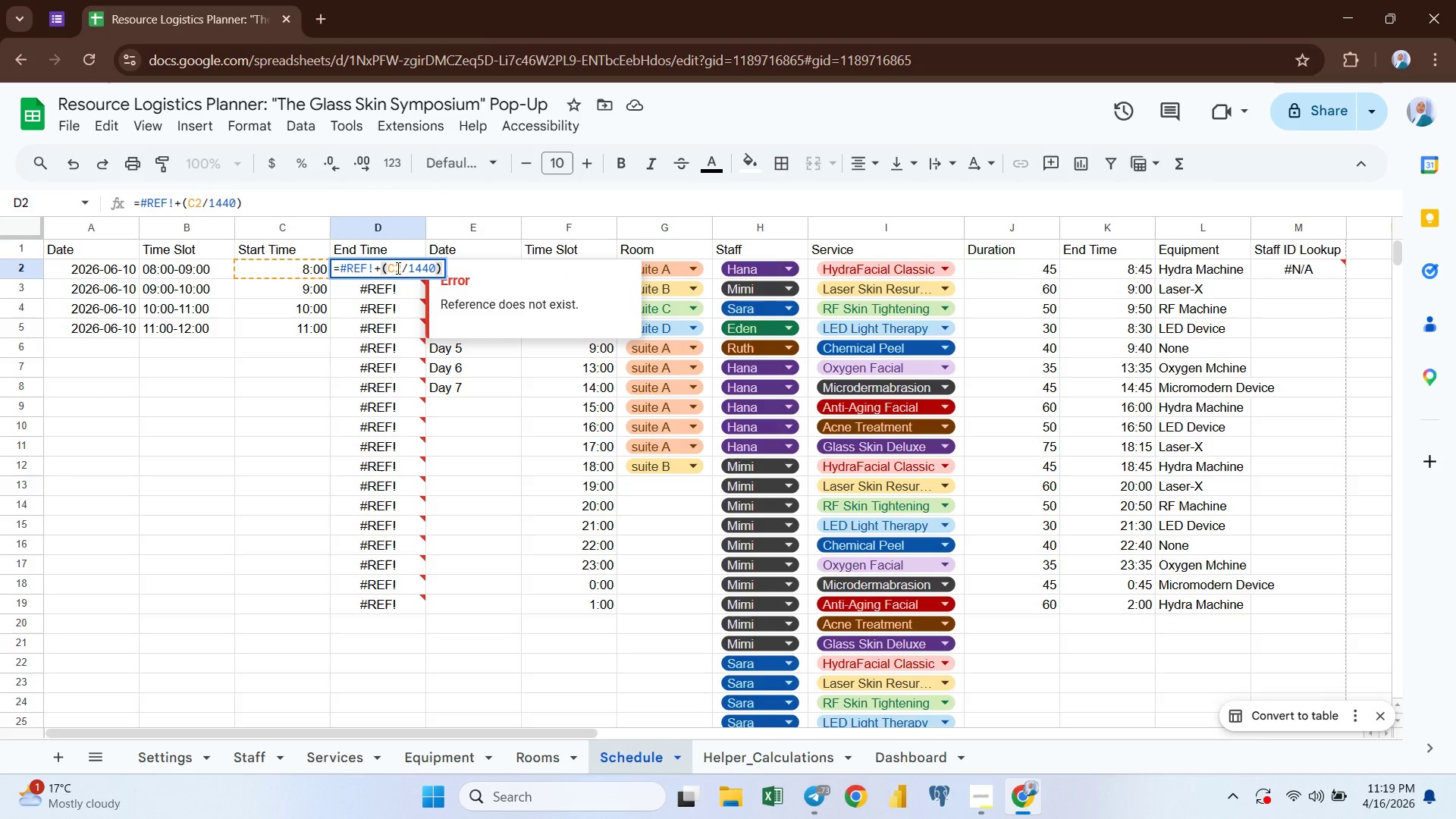 
key(Control+A)
 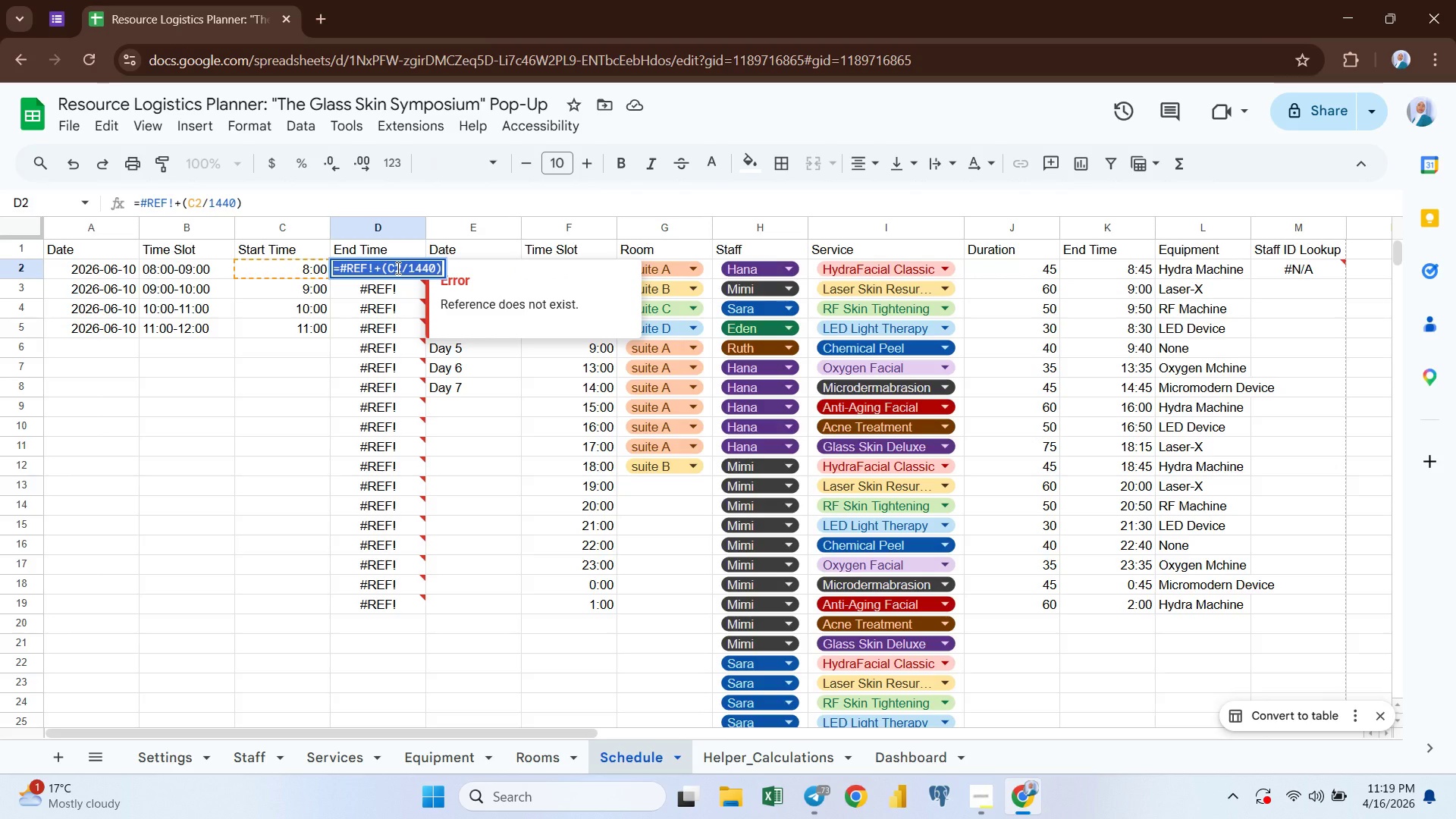 
key(Control+V)
 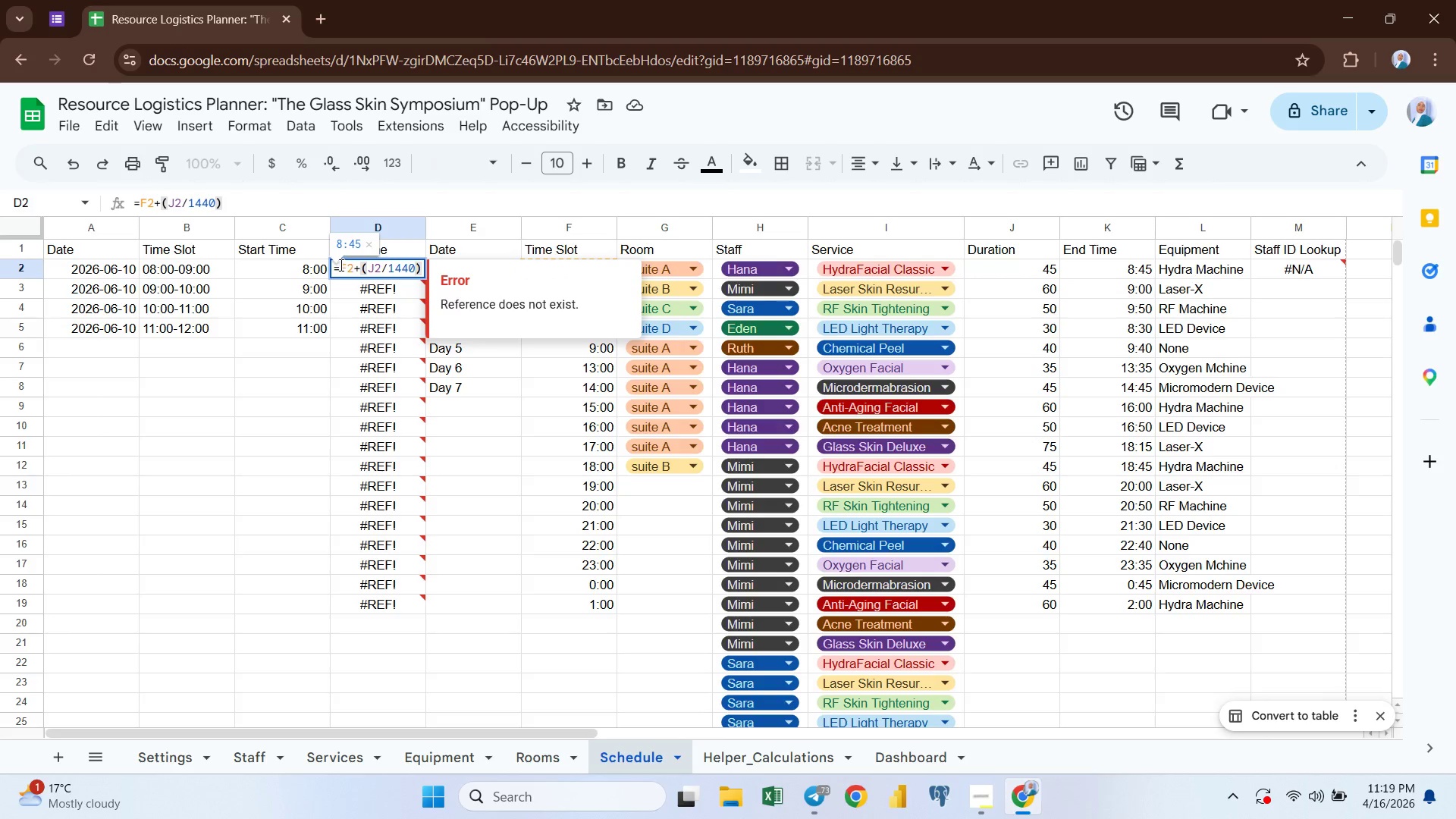 
left_click([344, 265])
 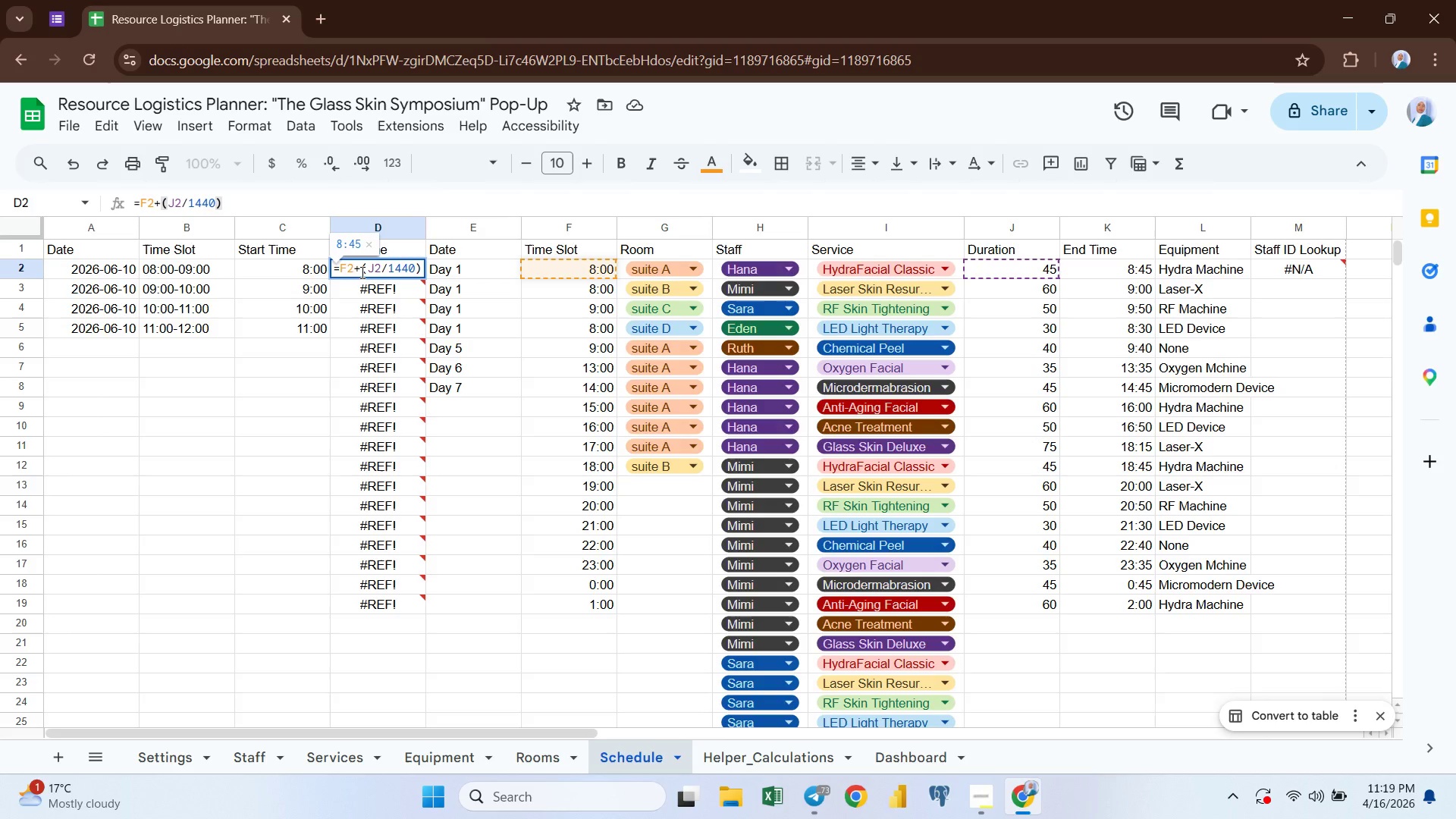 
key(Backspace)
 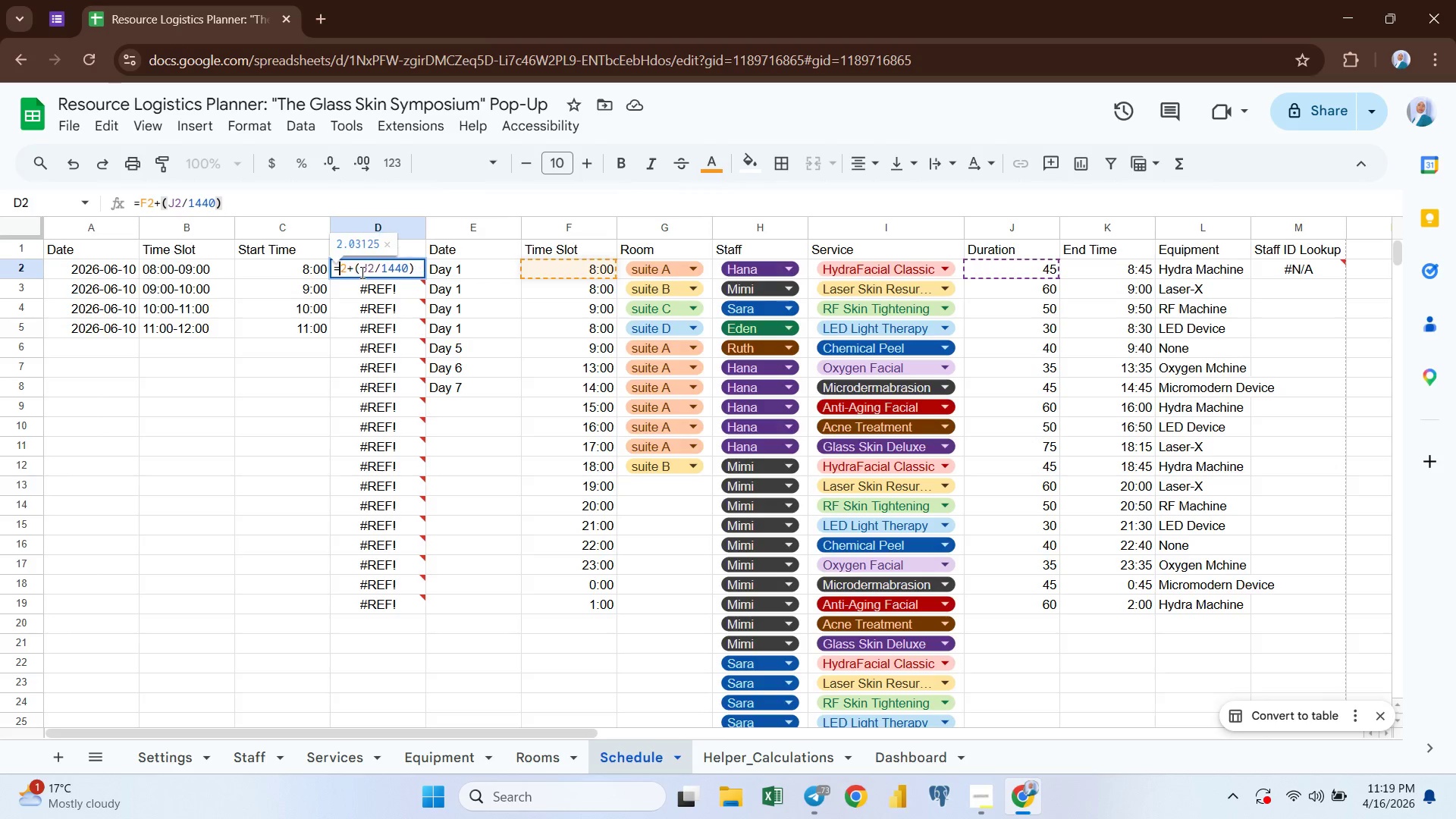 
key(C)
 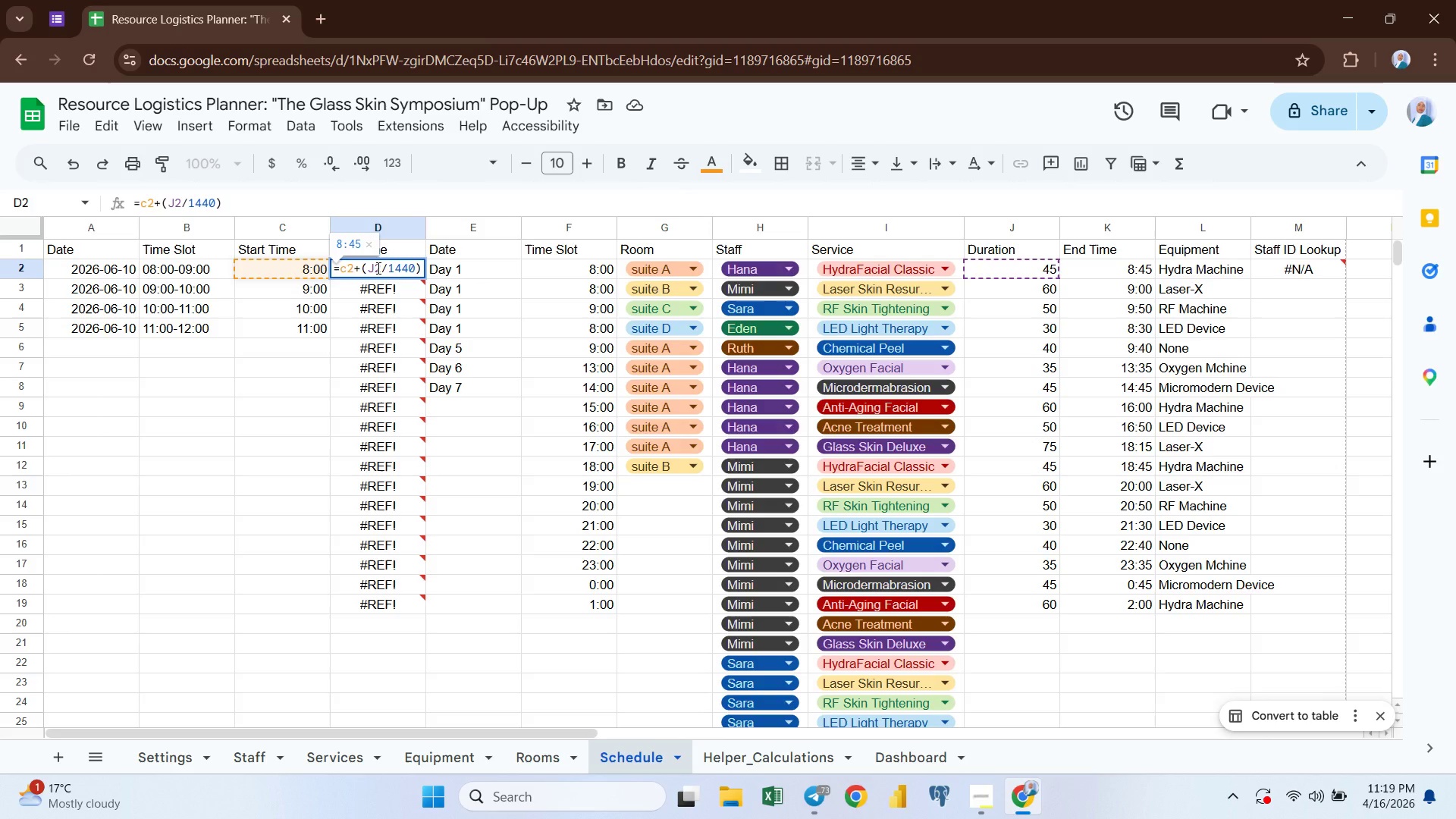 
wait(6.95)
 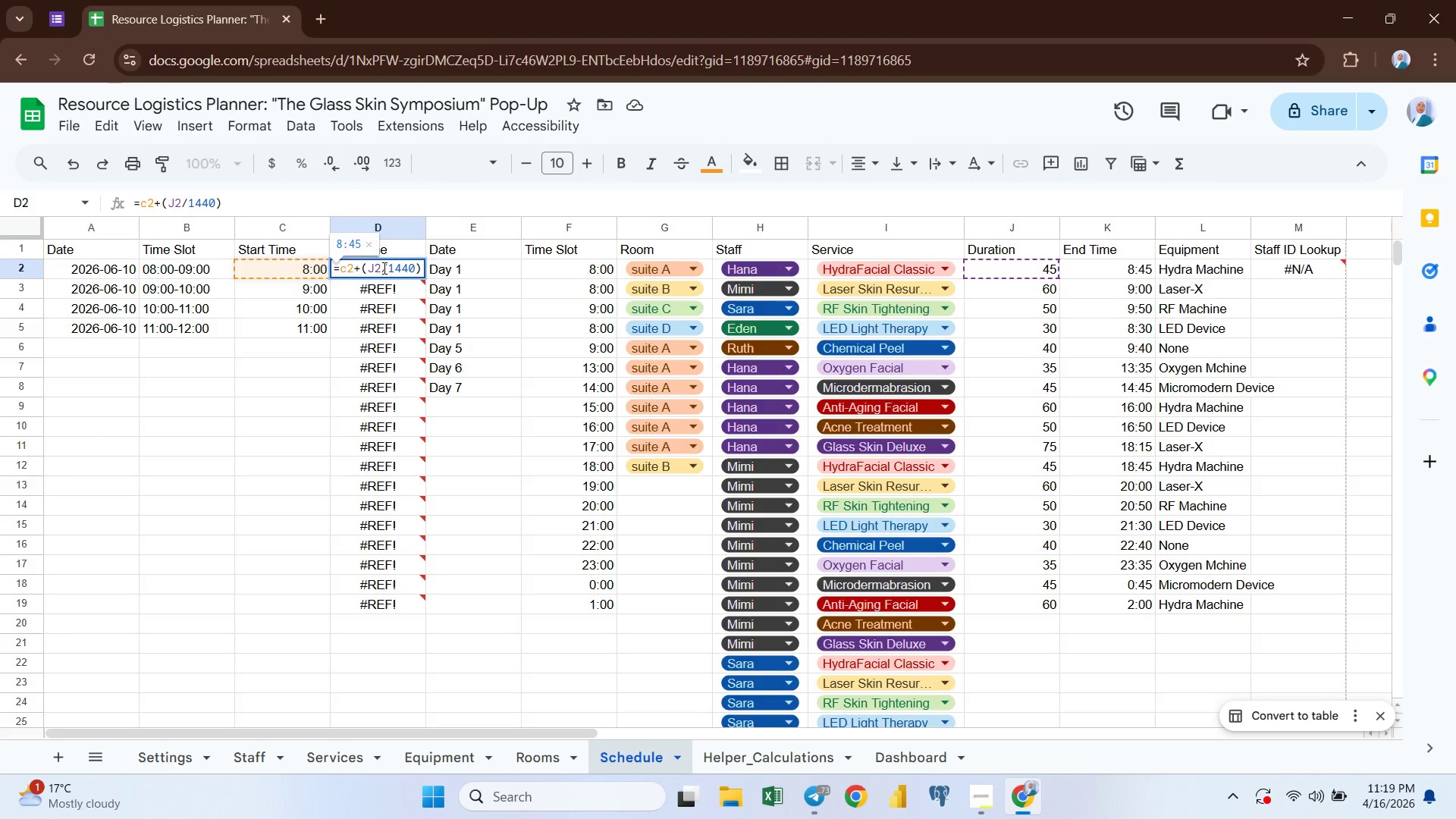 
key(Enter)
 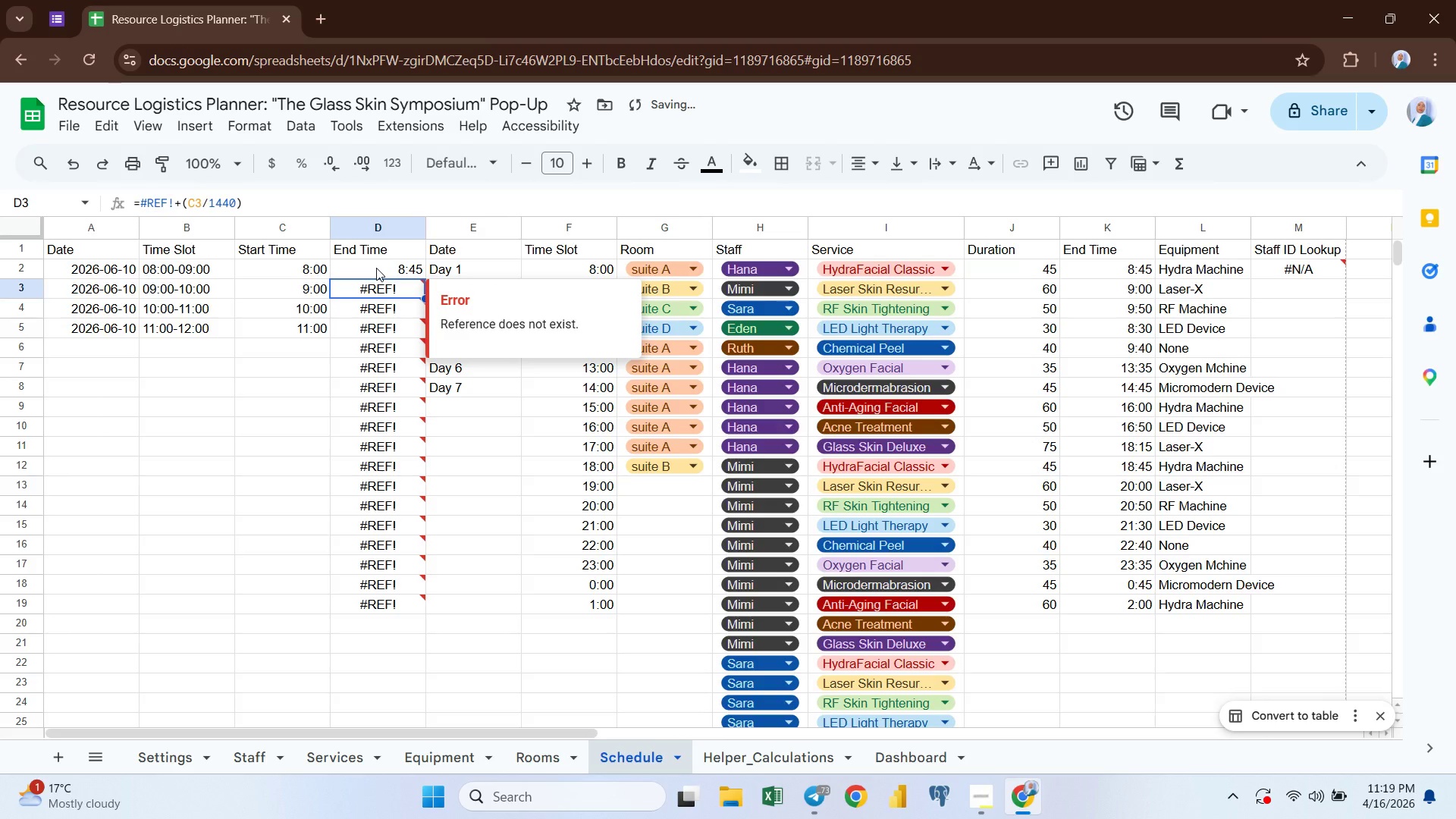 
left_click([376, 268])
 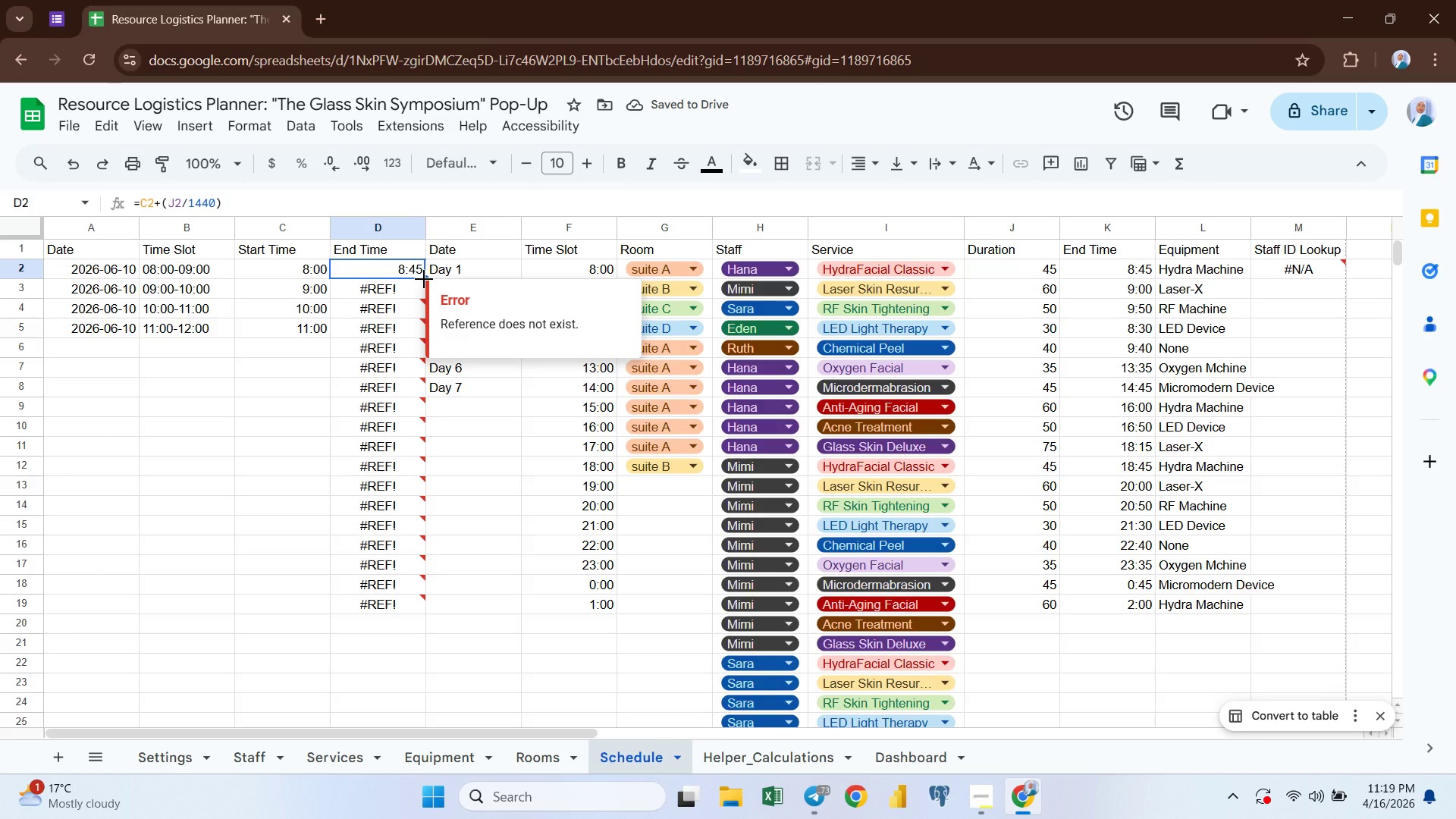 
left_click_drag(start_coordinate=[424, 279], to_coordinate=[406, 334])
 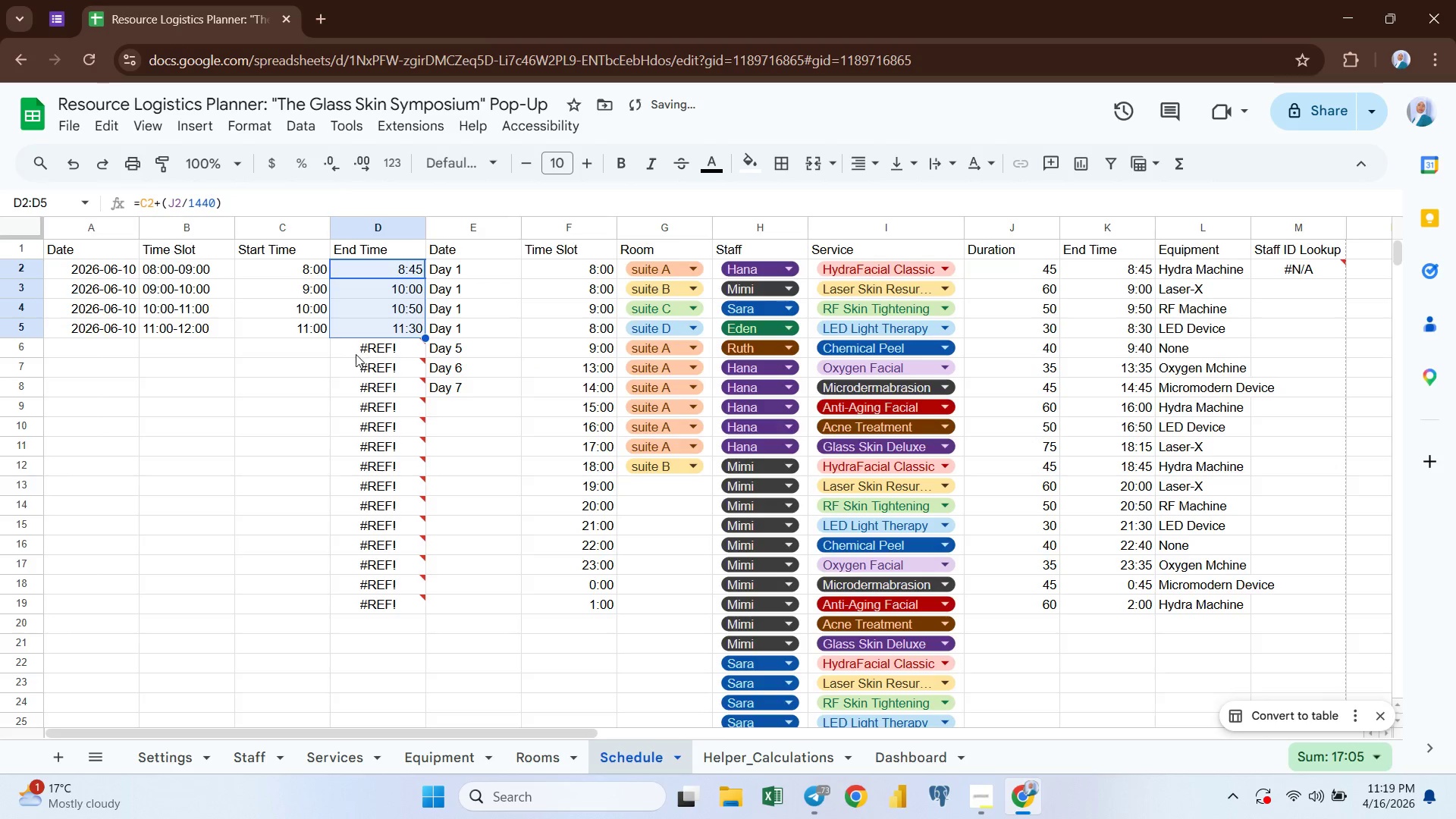 
left_click([349, 352])
 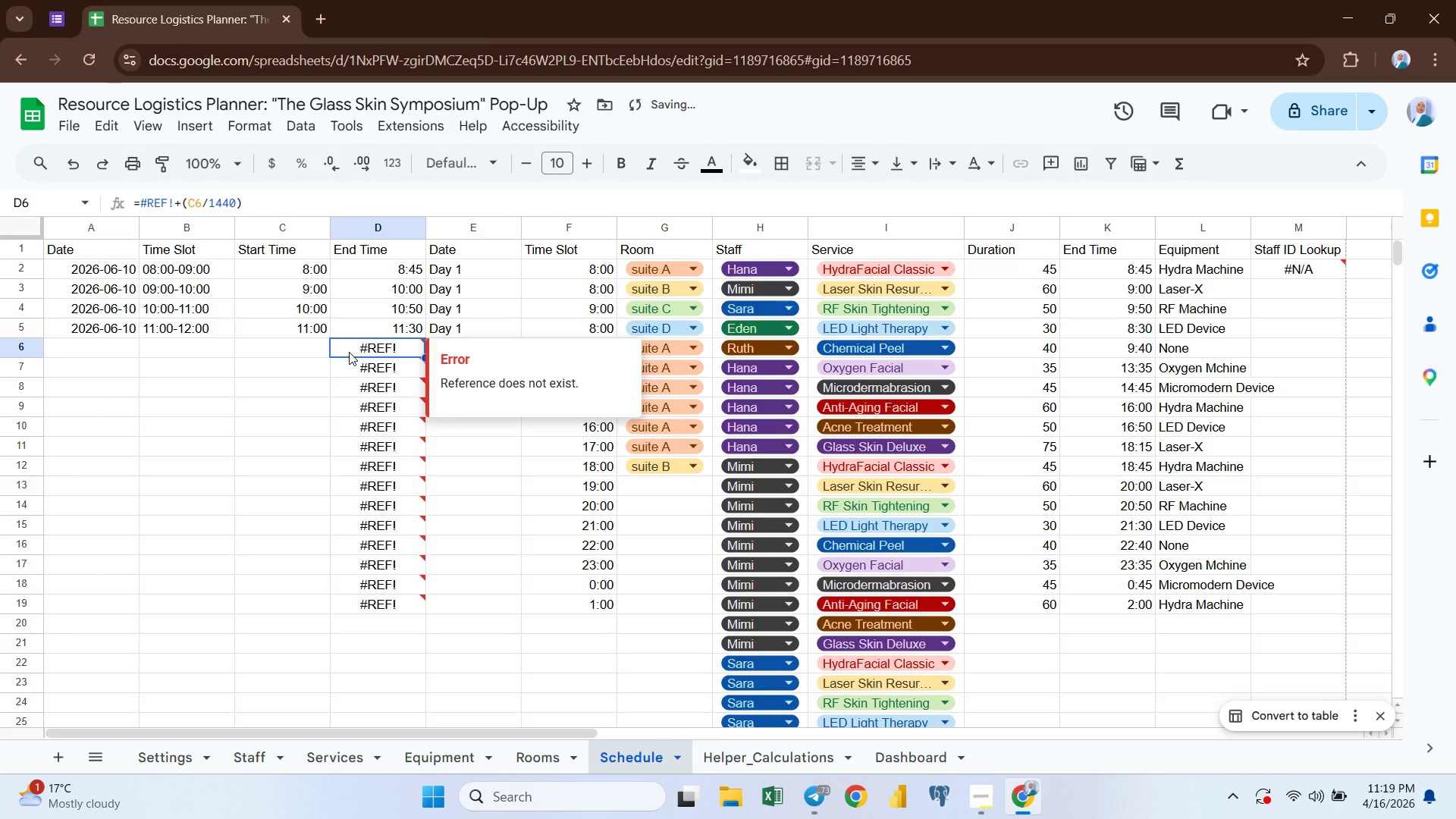 
hold_key(key=ShiftRight, duration=1.59)
 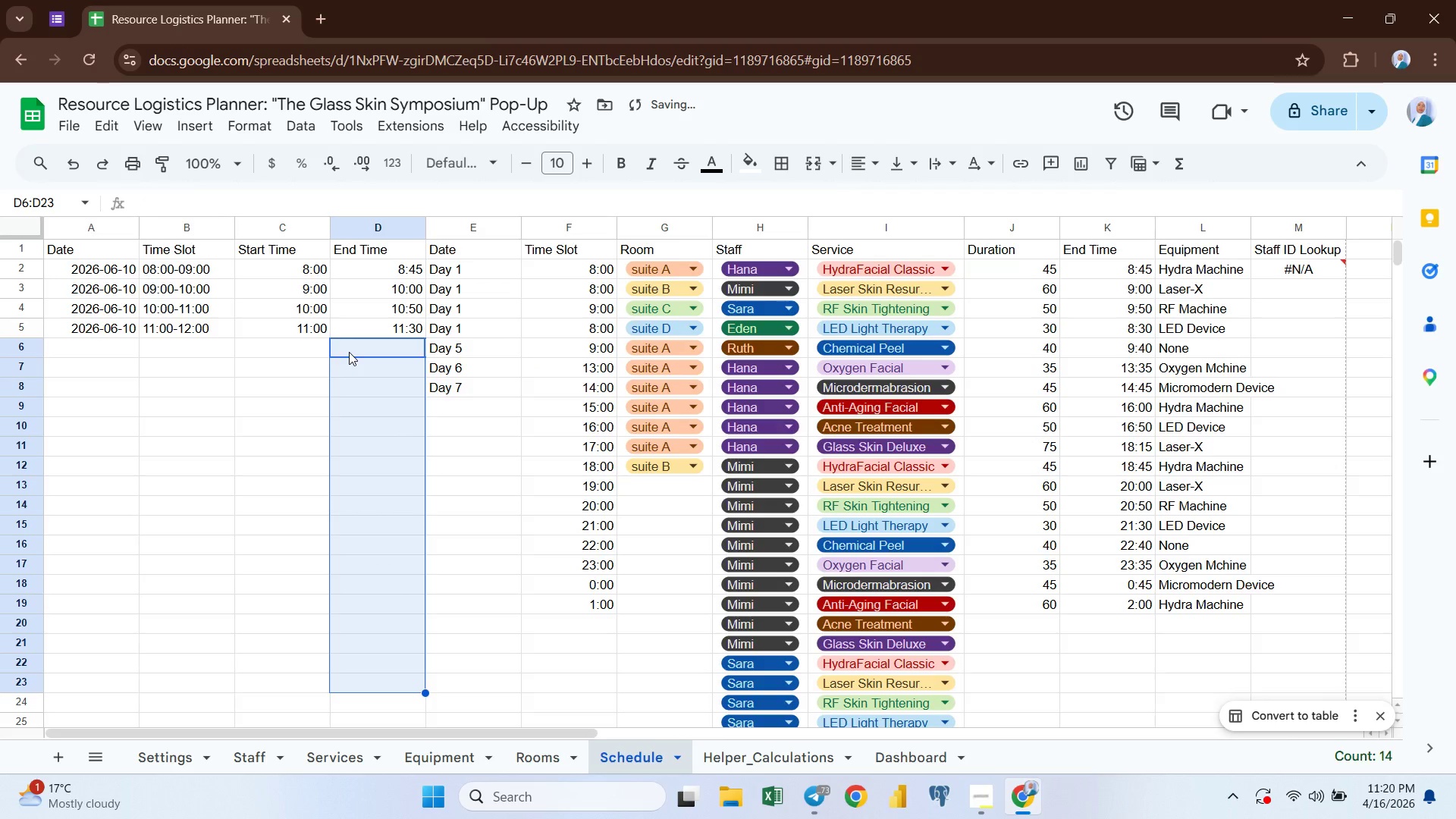 
hold_key(key=ArrowDown, duration=0.98)
 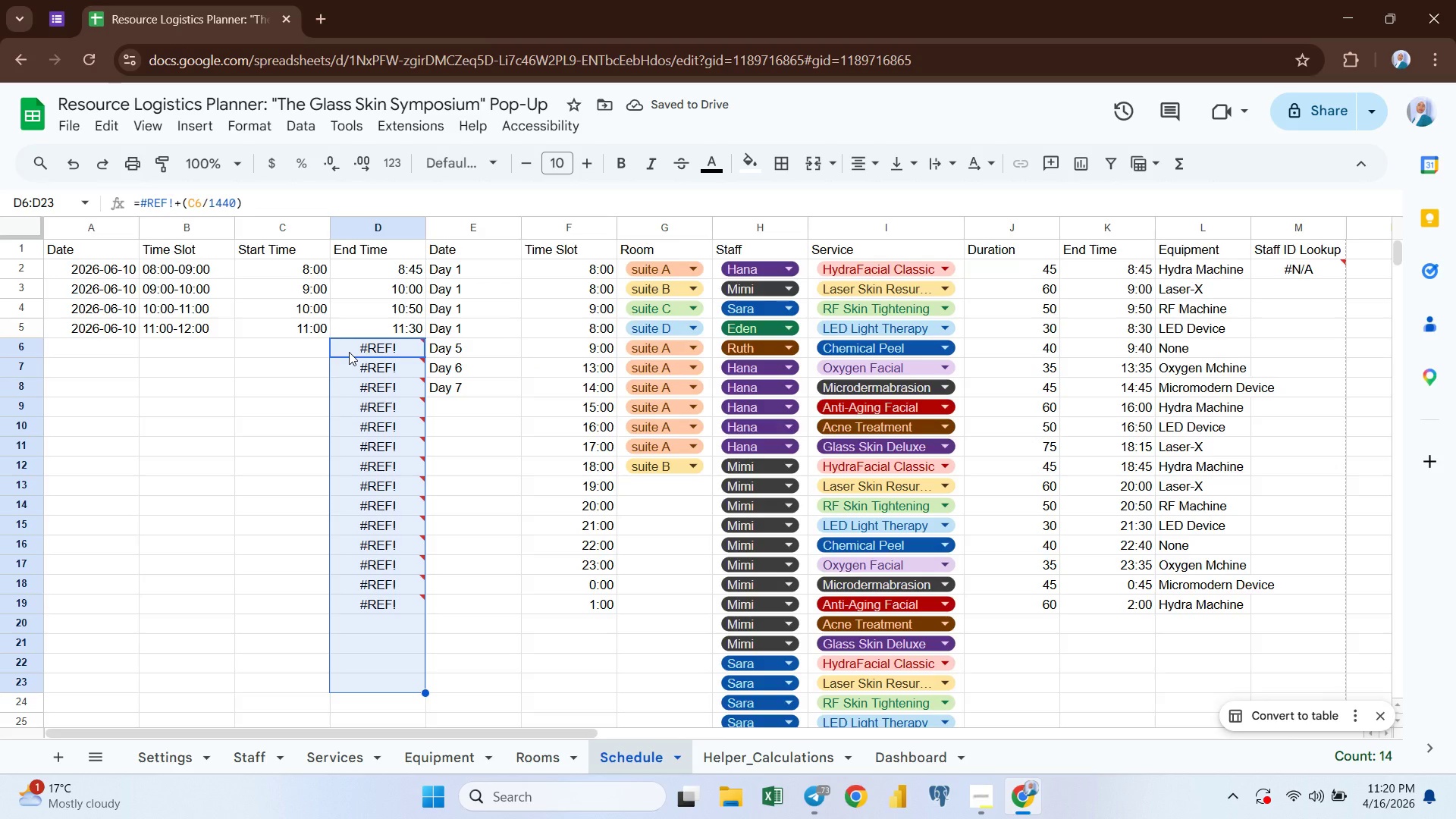 
key(Delete)
 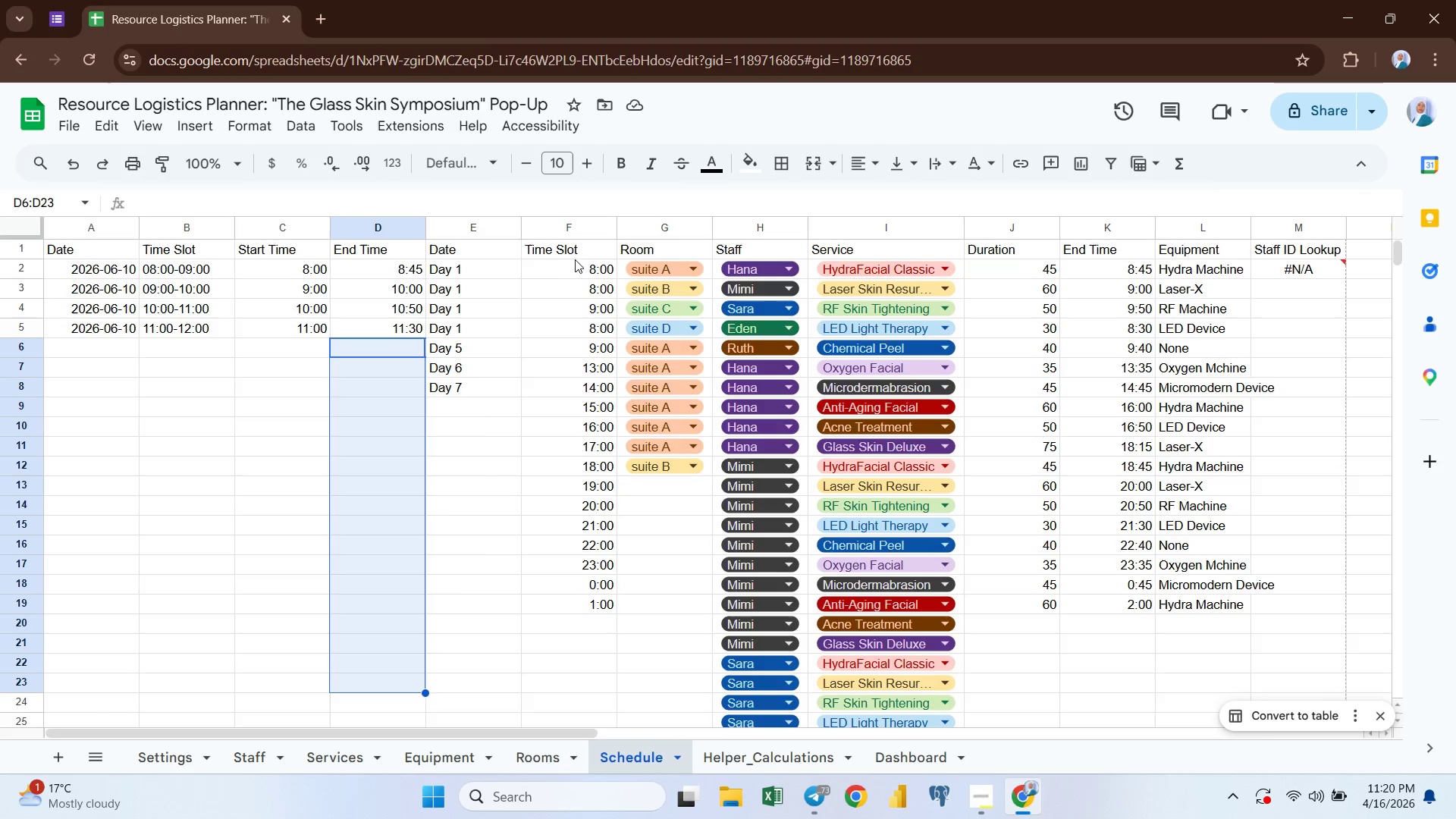 
wait(7.62)
 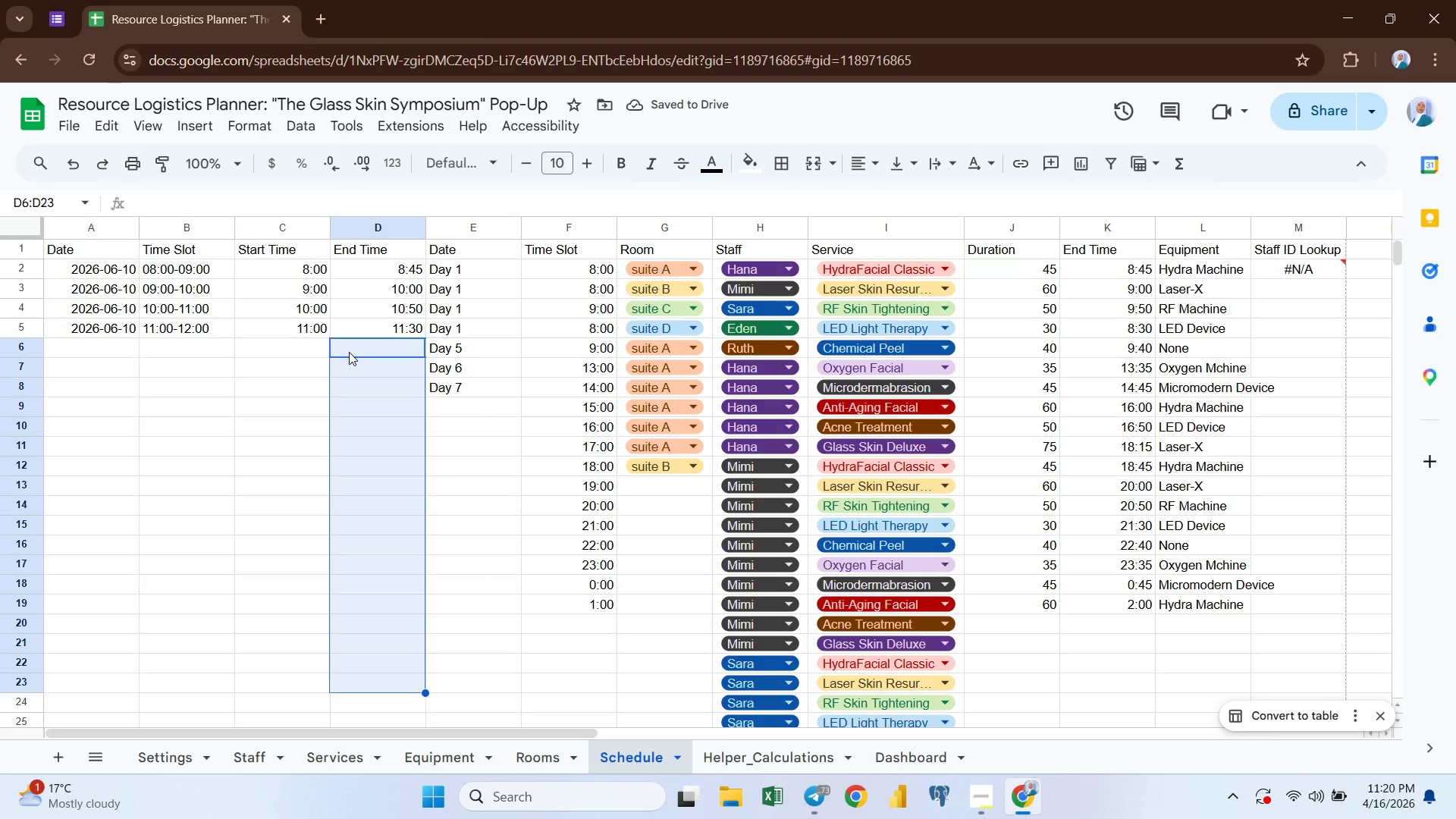 
left_click([447, 230])
 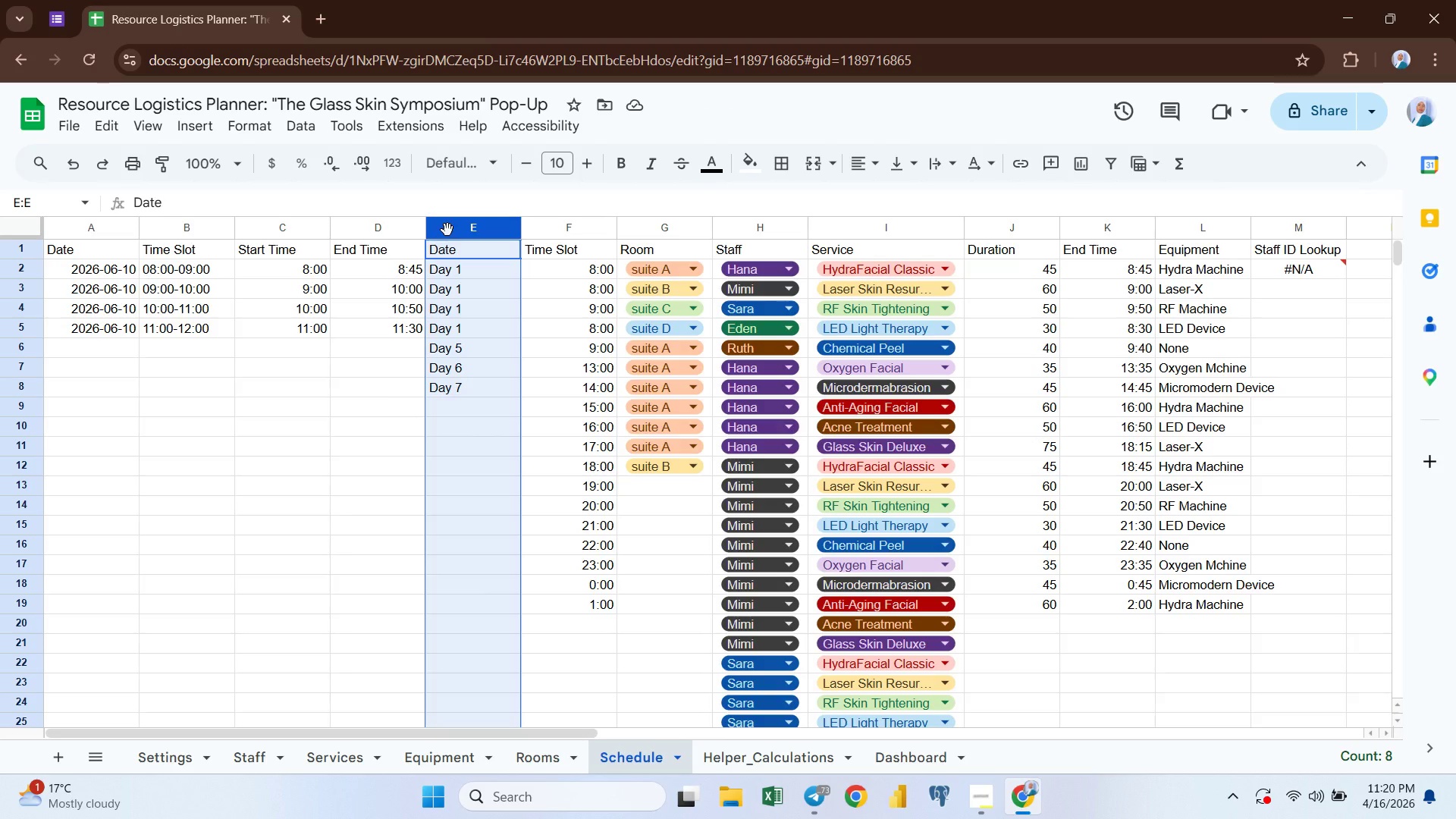 
key(Shift+ArrowRight)
 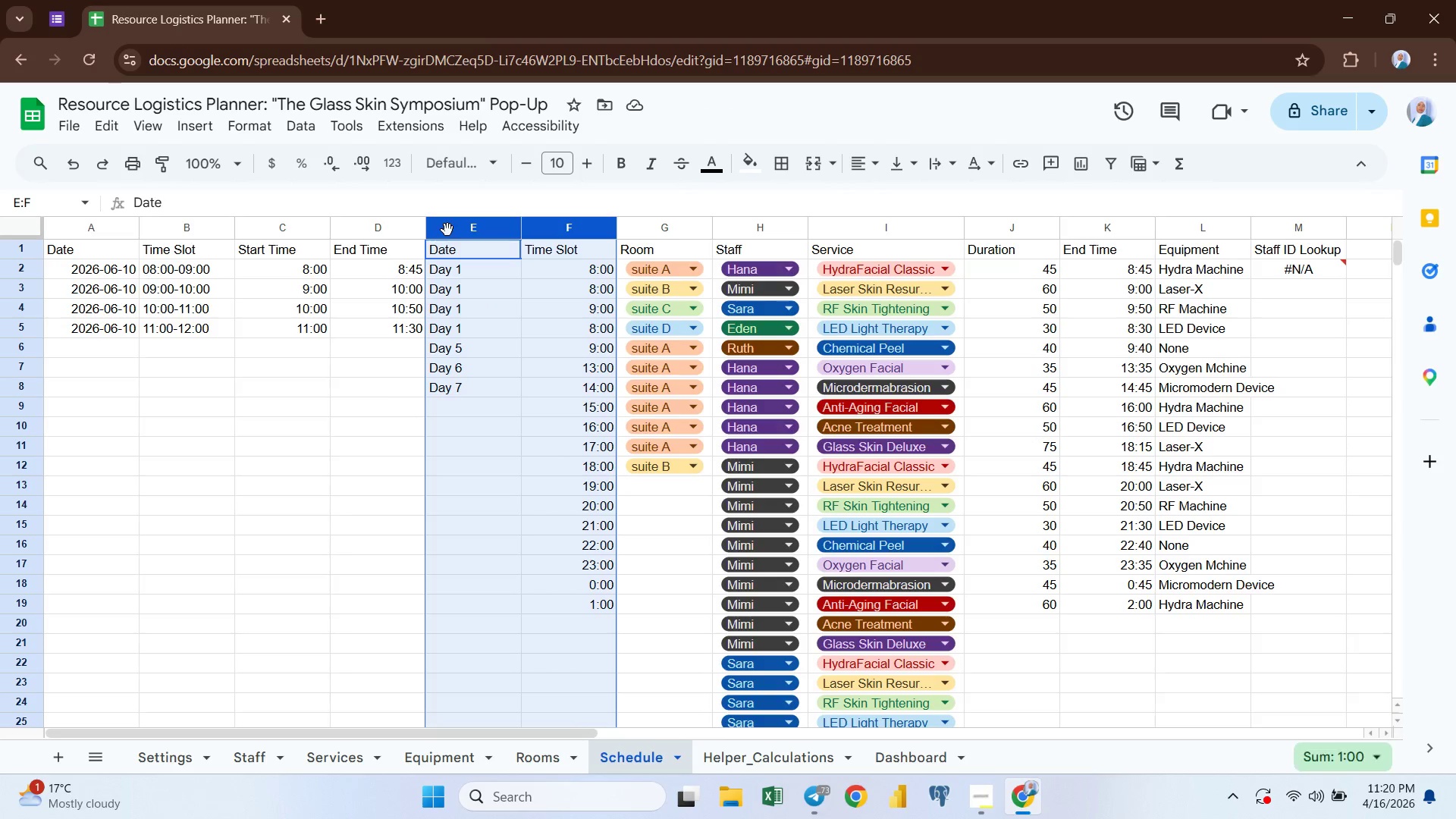 
key(Shift+ArrowRight)
 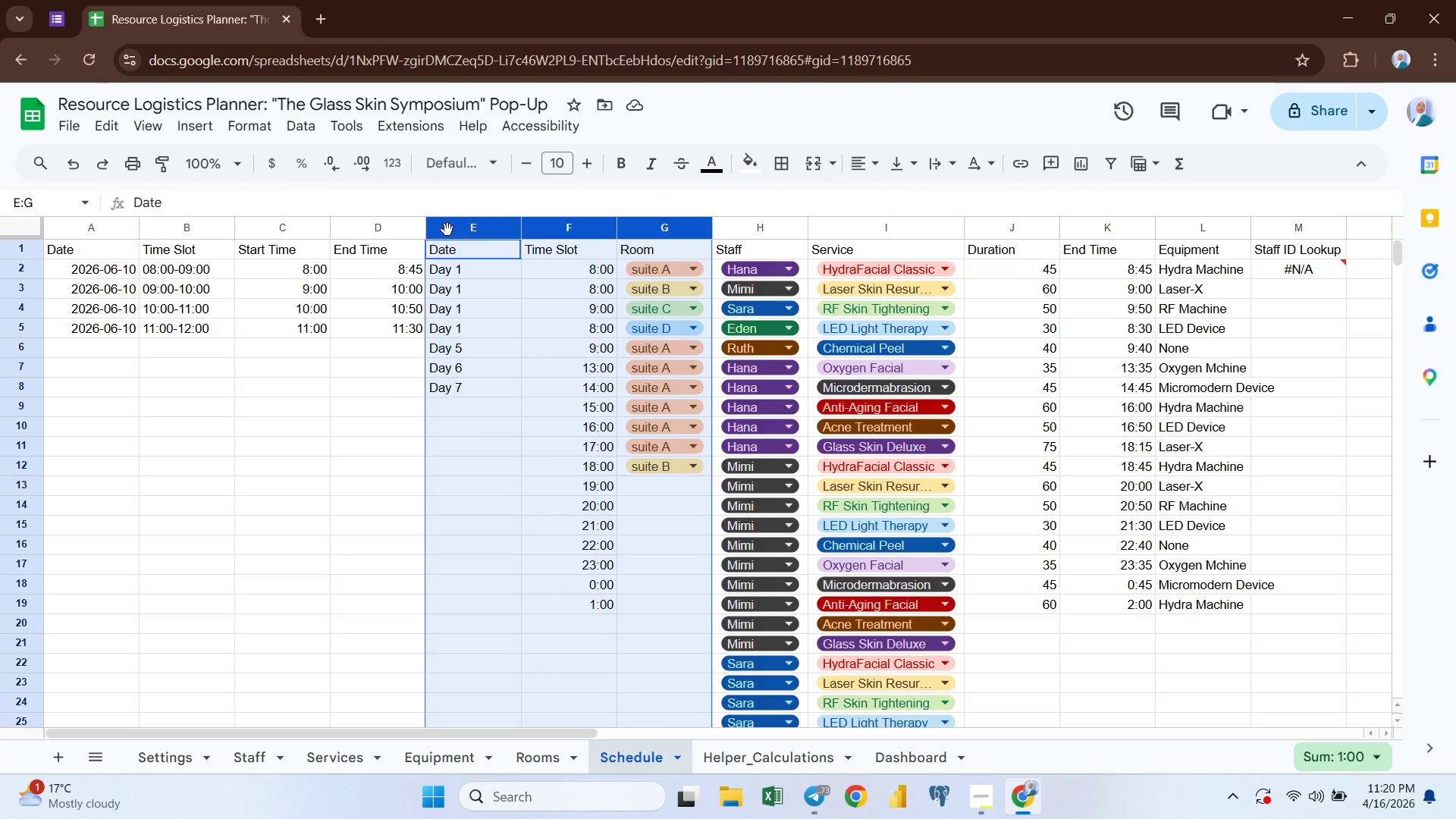 
right_click([447, 230])
 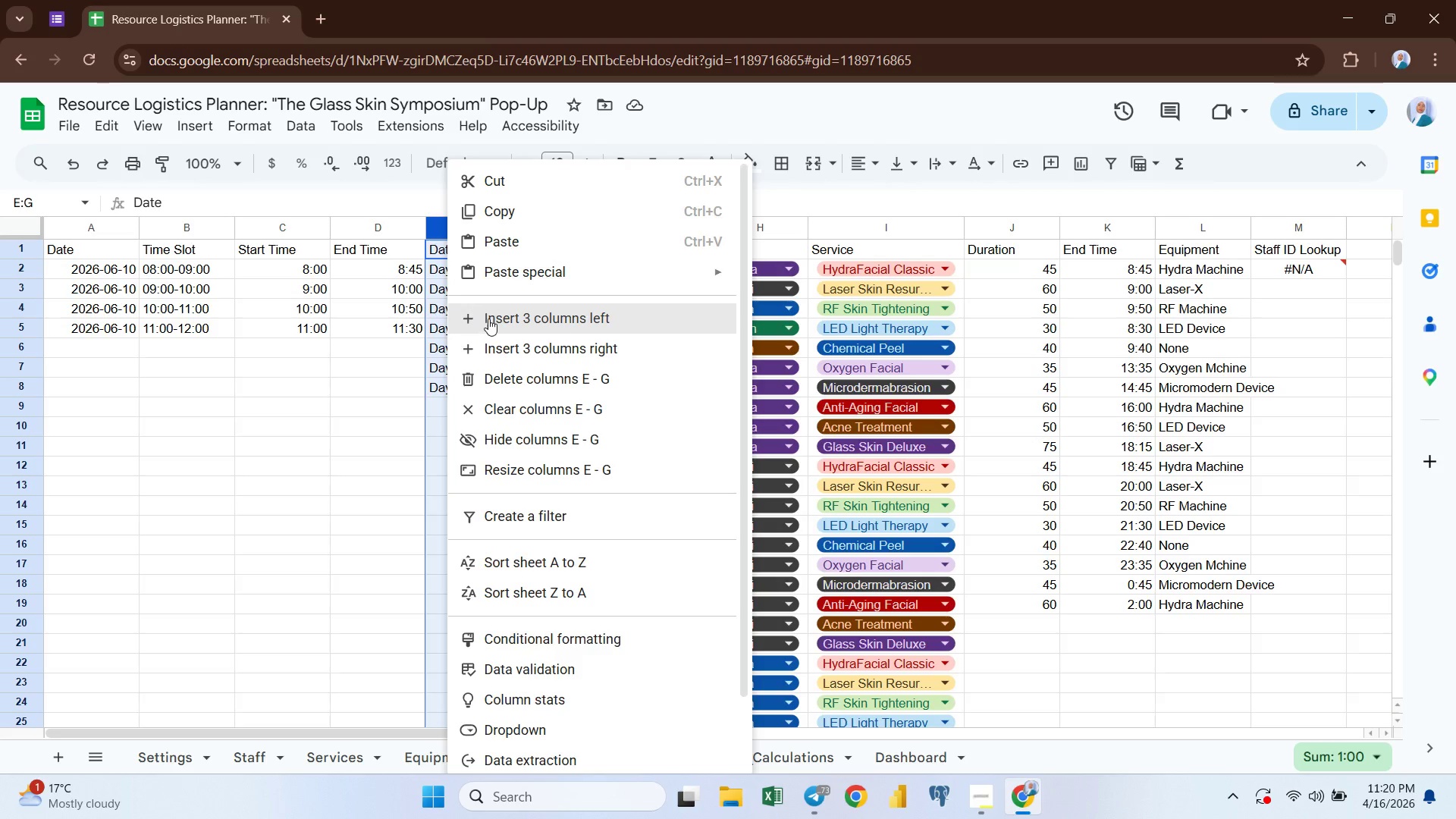 
left_click([489, 318])
 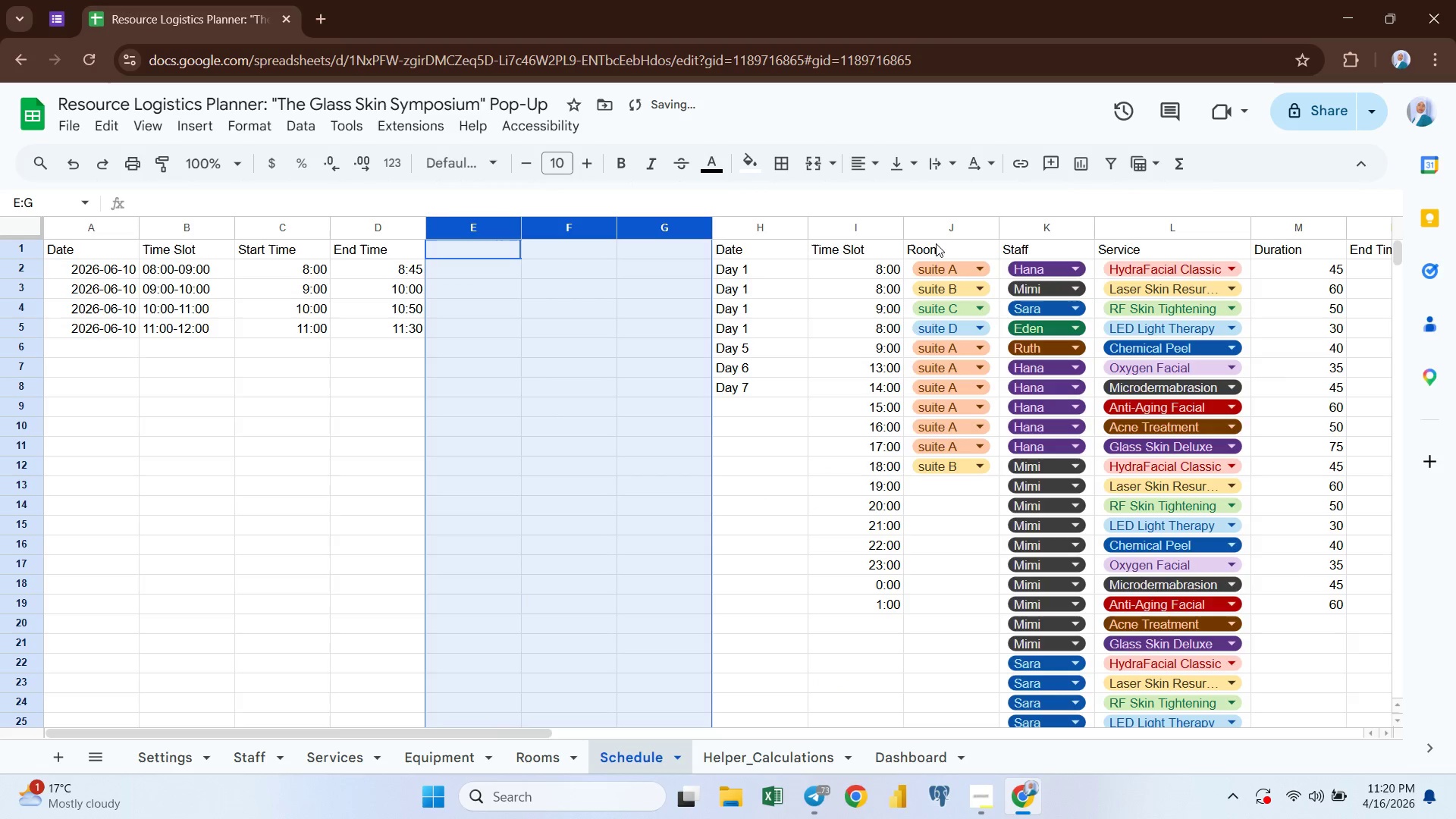 
left_click([934, 247])
 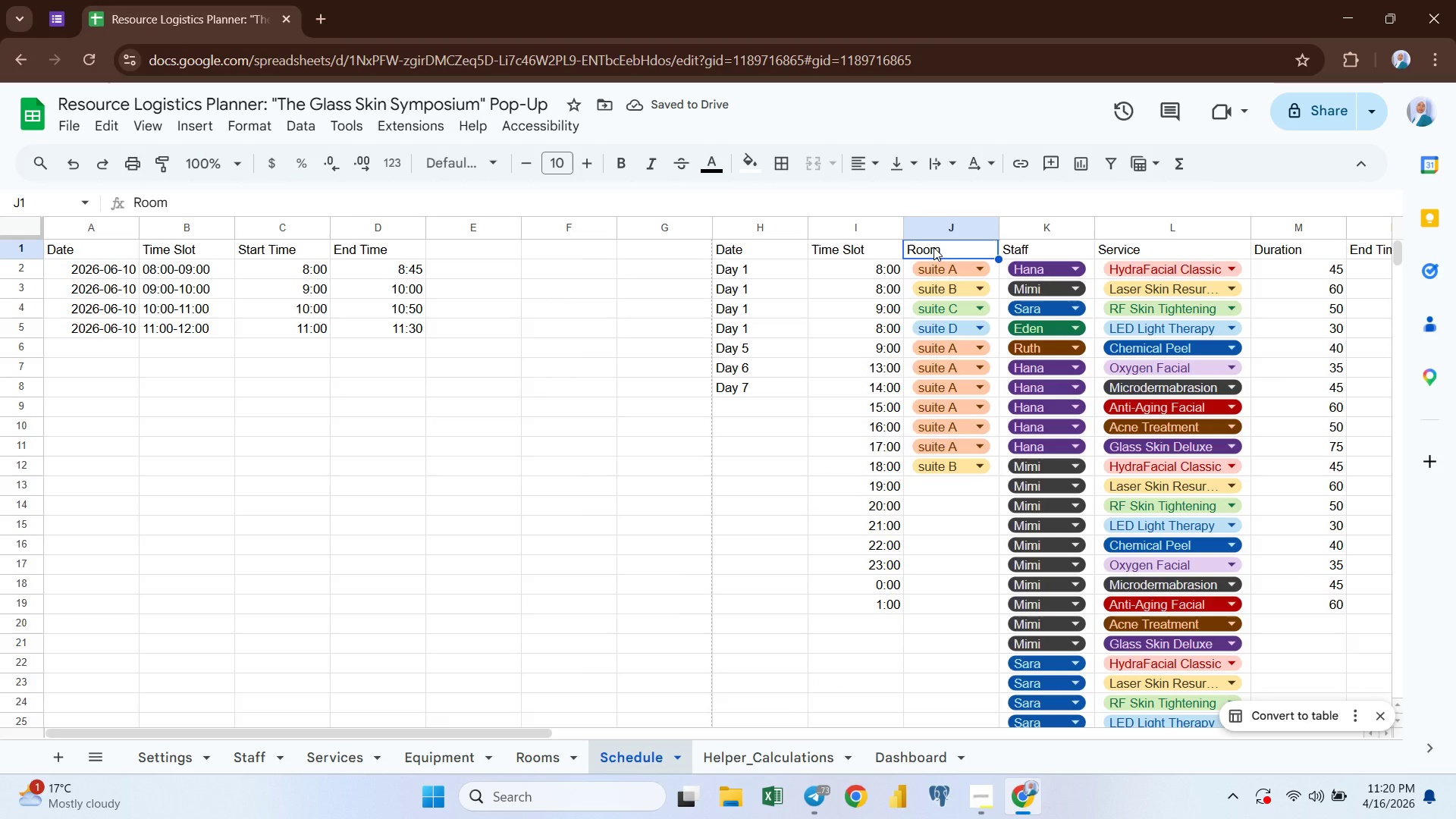 
key(Shift+ArrowDown)
 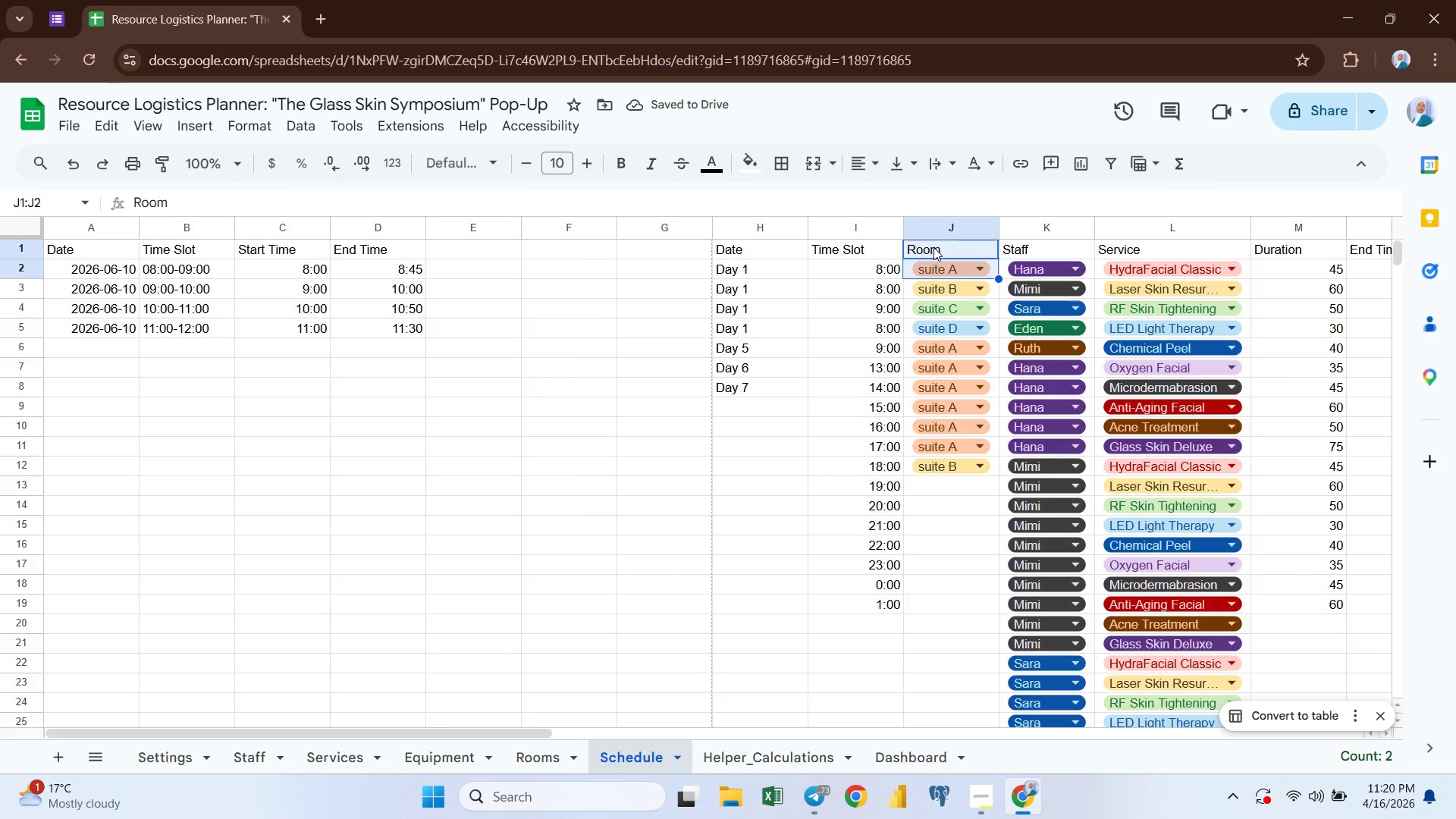 
key(Shift+ArrowDown)
 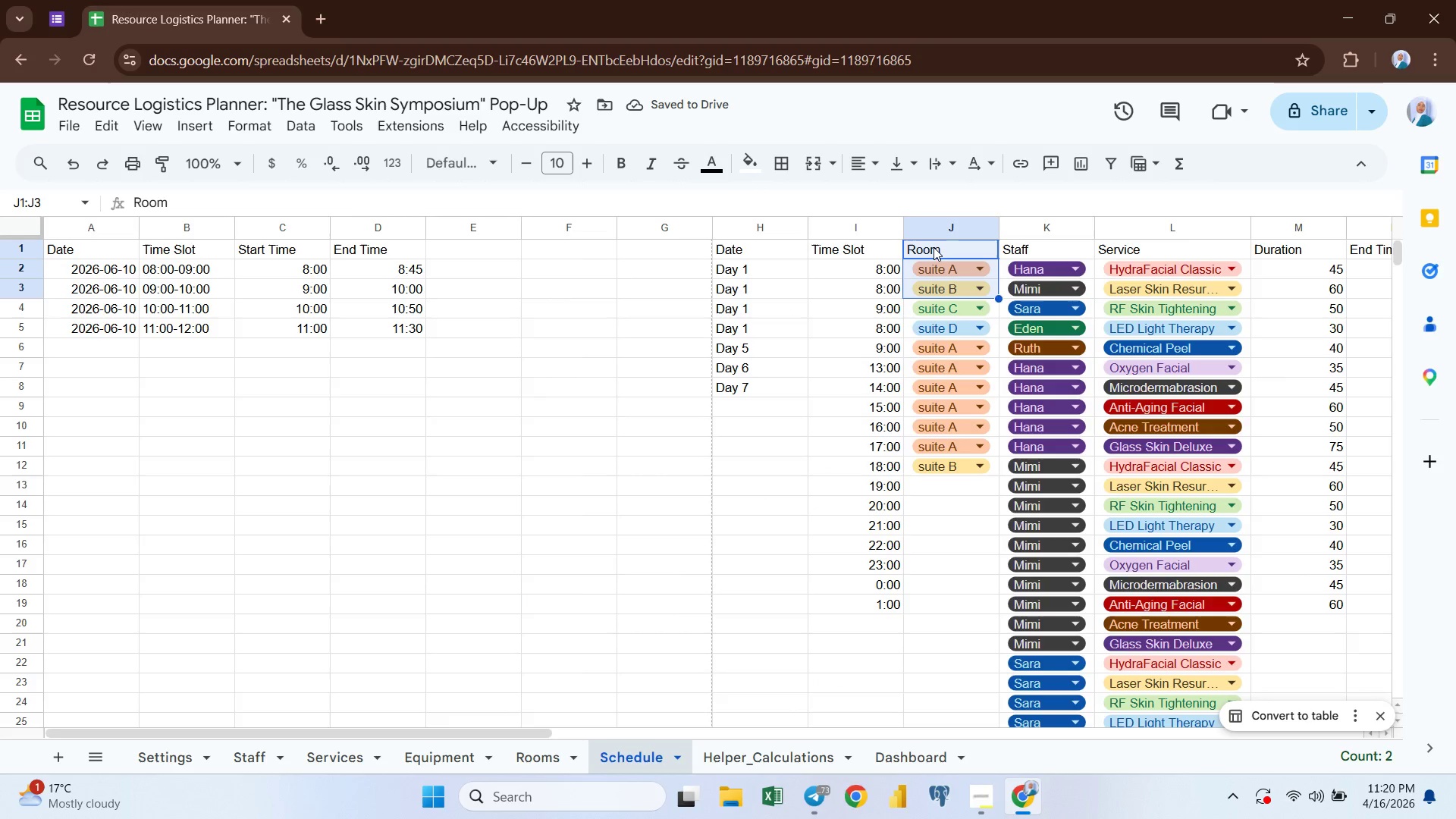 
key(Shift+ArrowDown)
 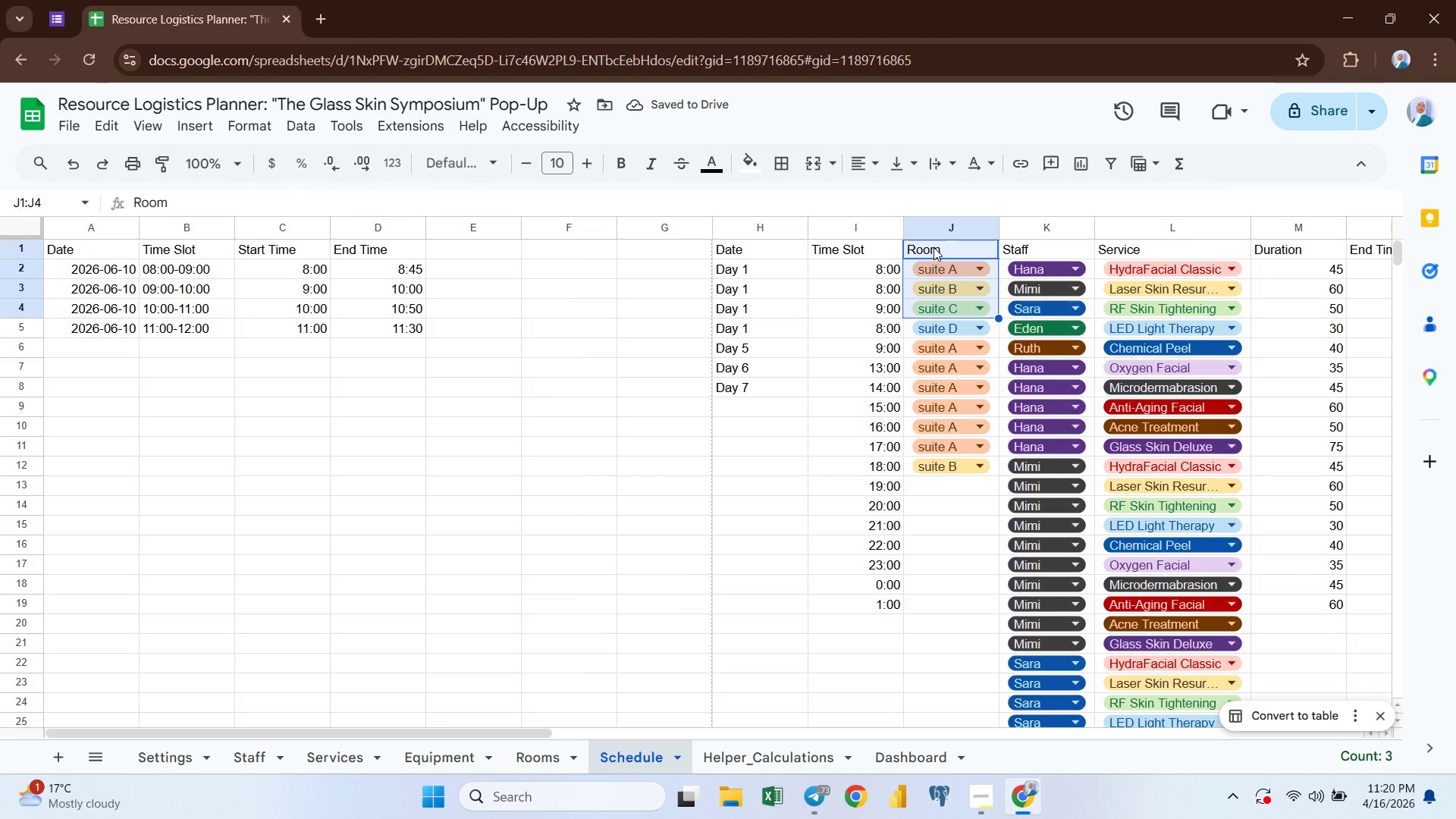 
key(Shift+ArrowDown)
 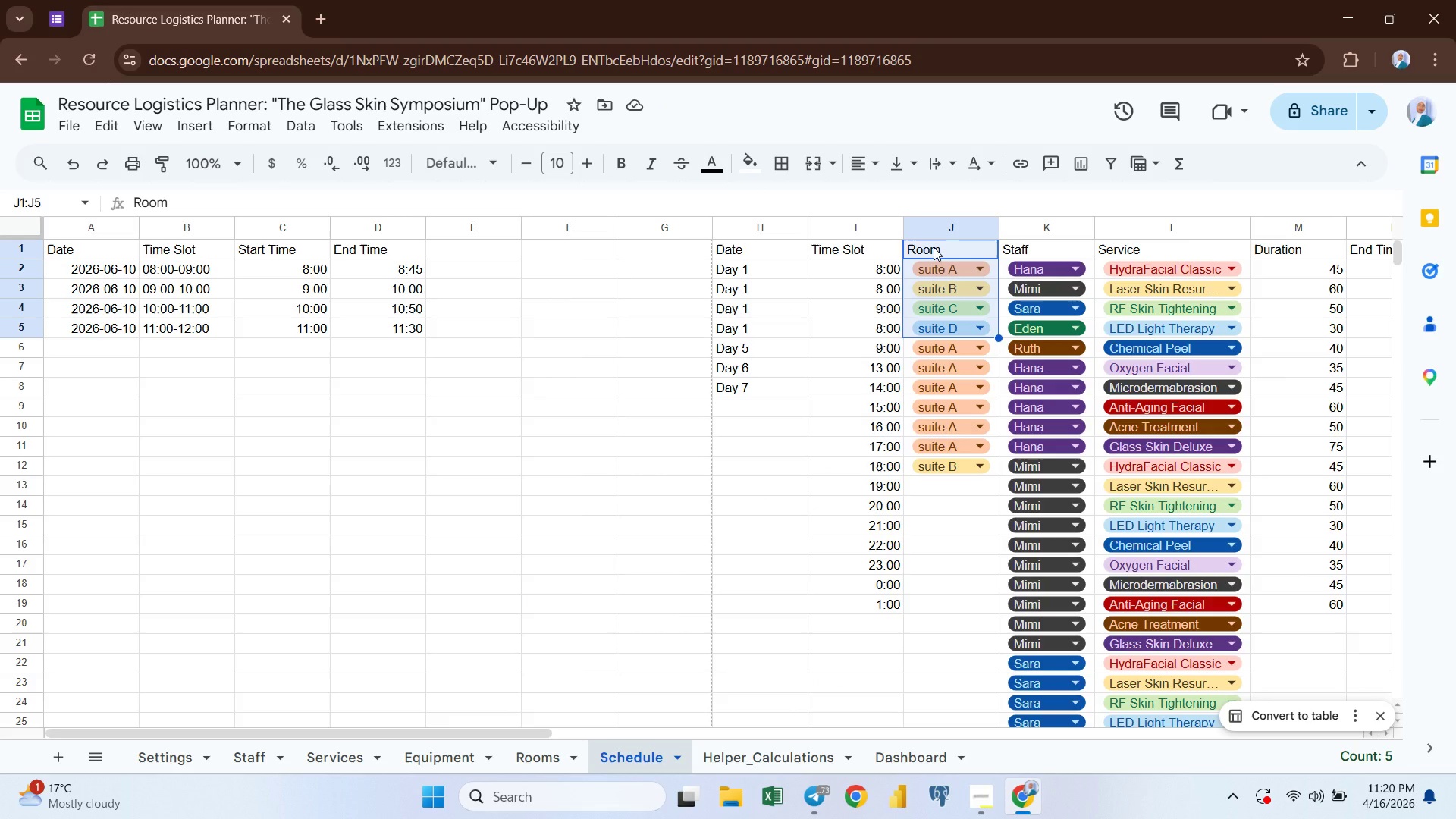 
key(Control+C)
 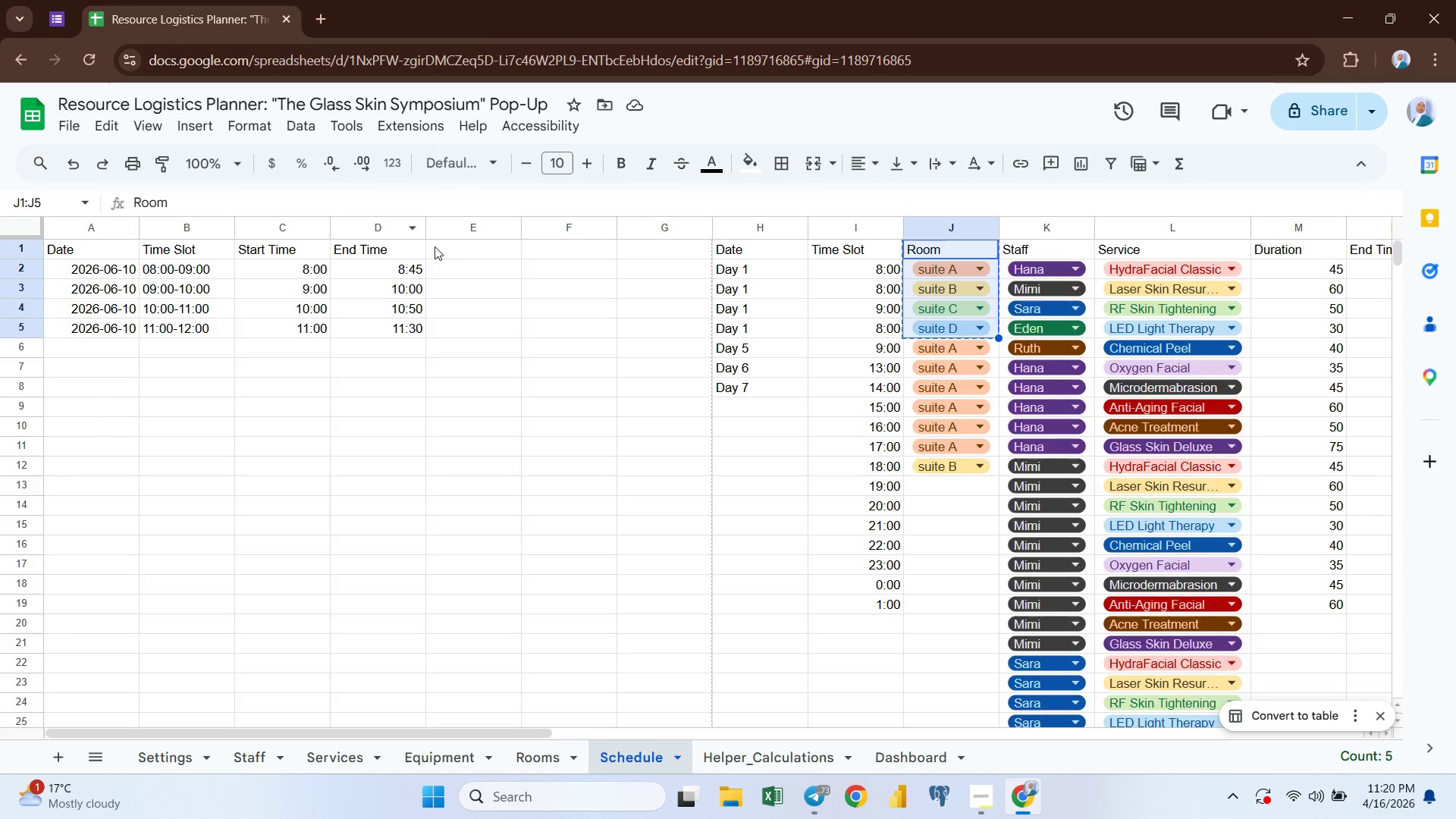 
left_click([462, 248])
 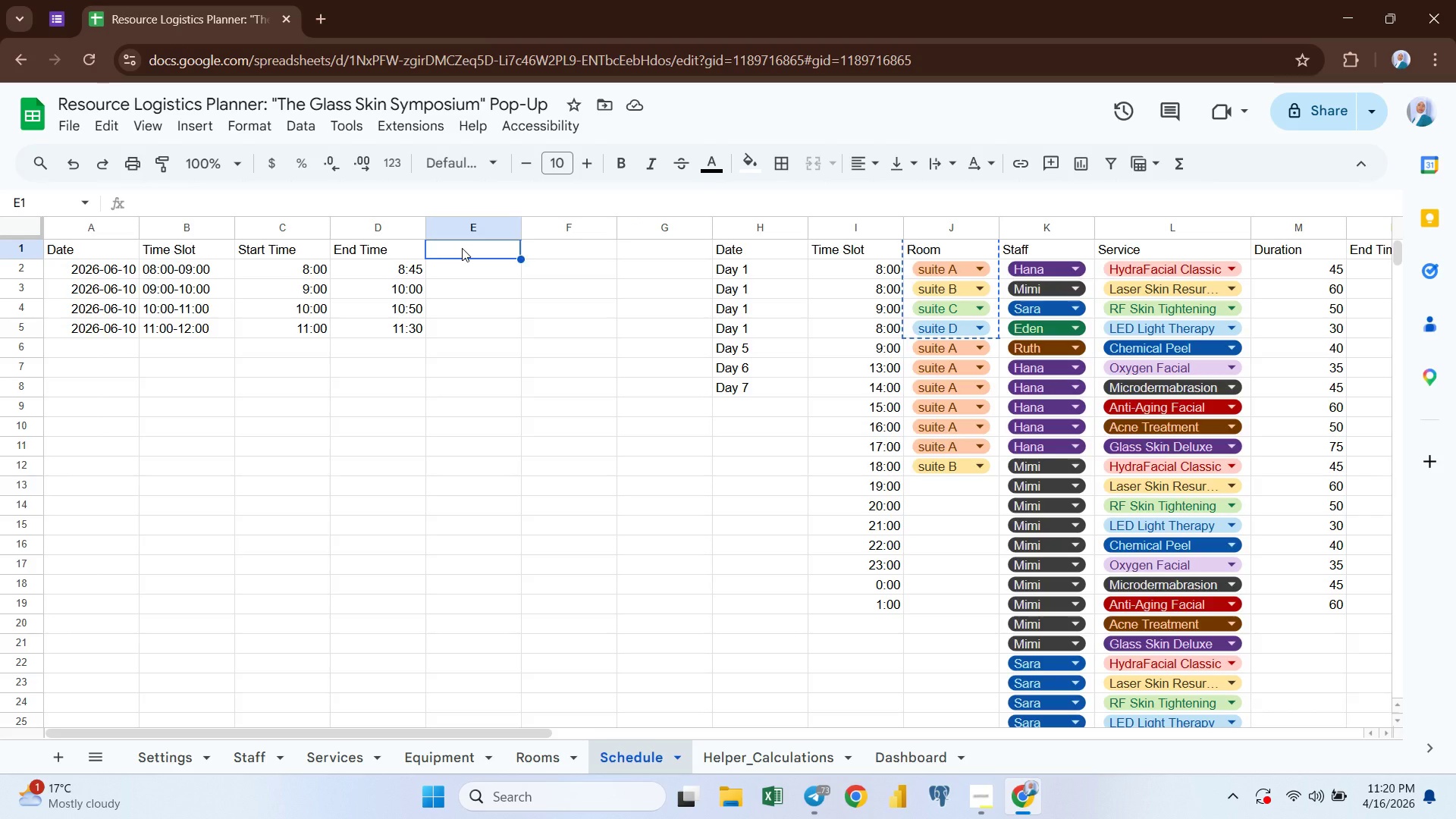 
key(Control+ControlLeft)
 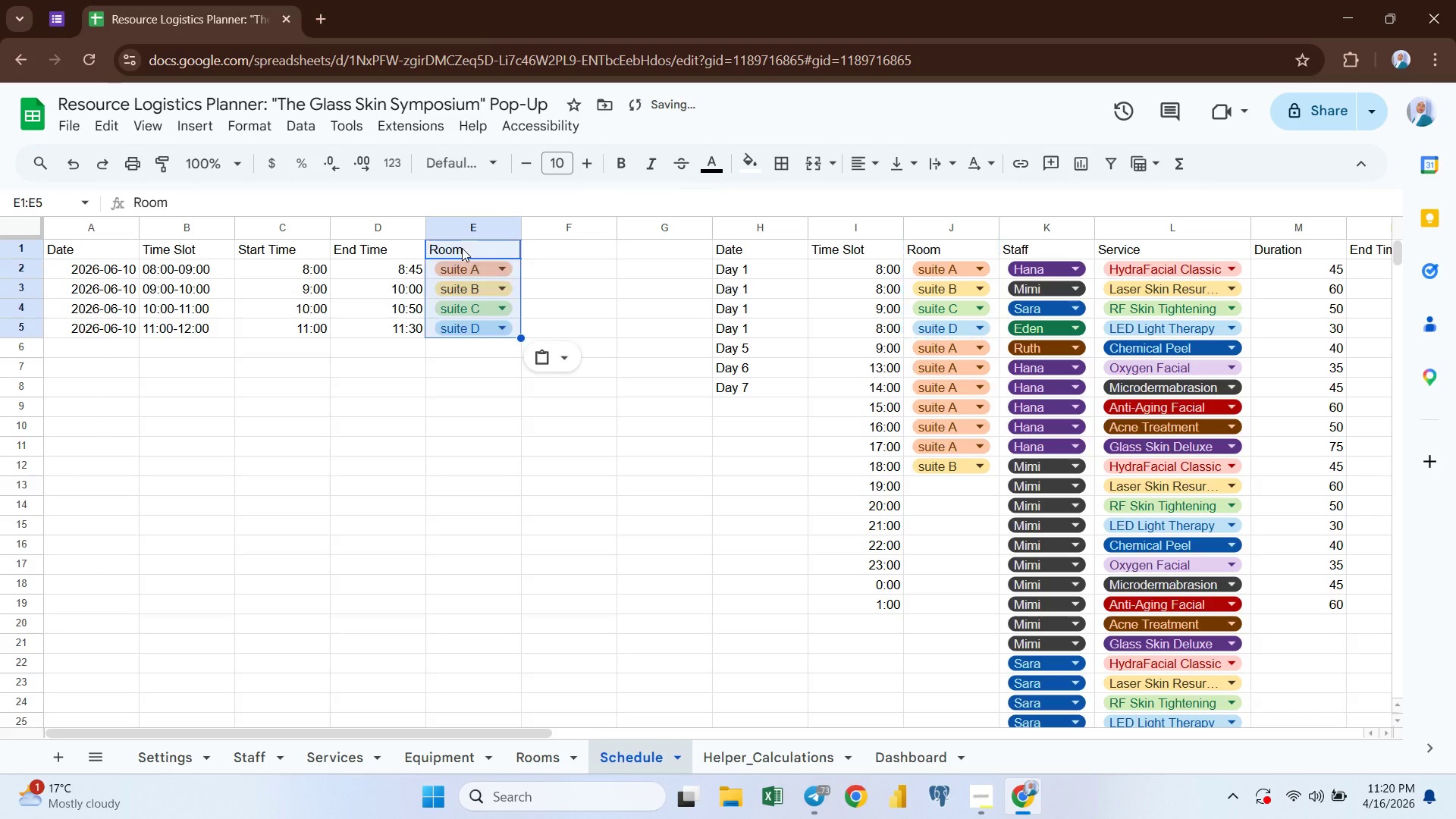 
key(Control+V)
 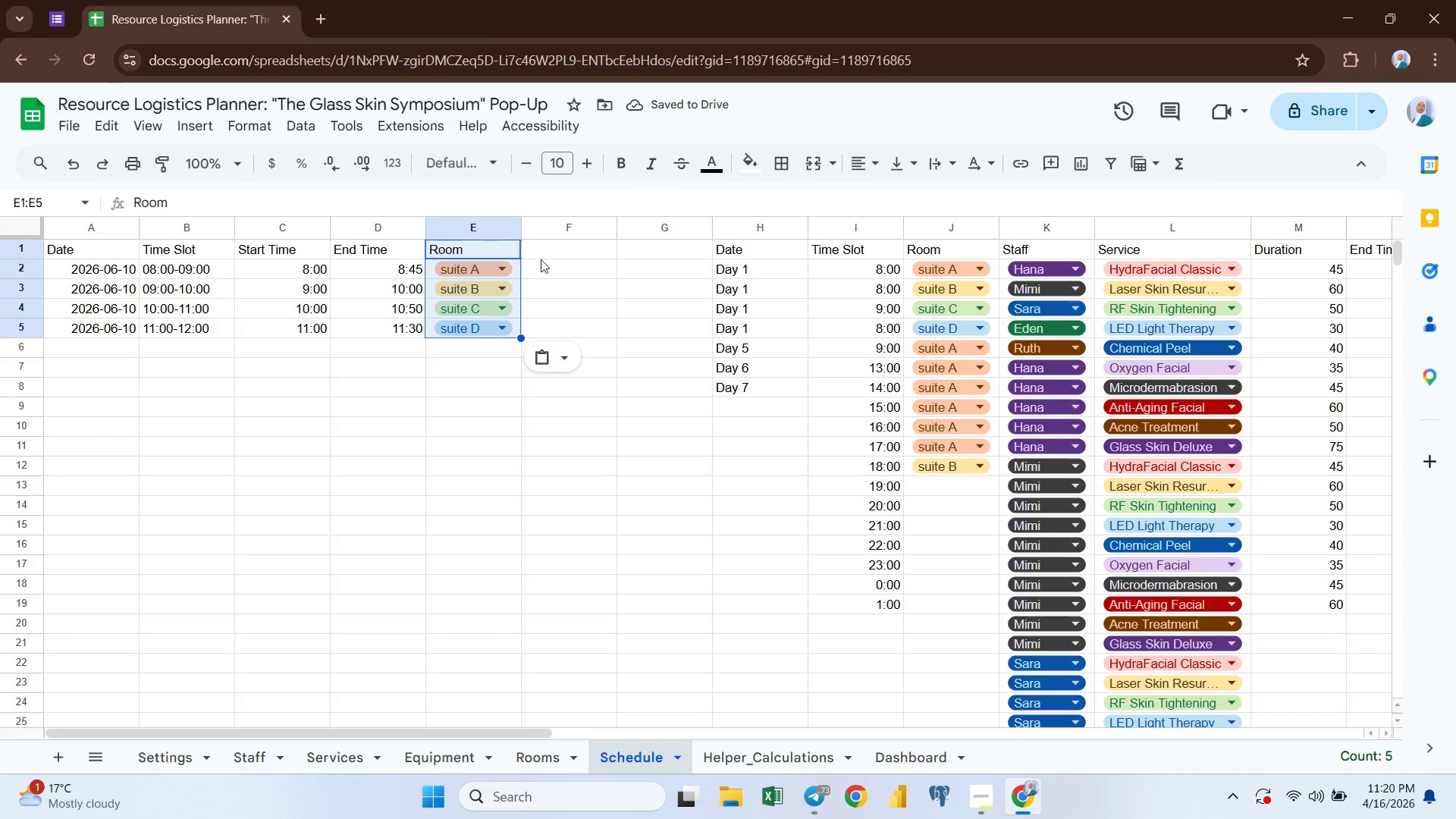 
wait(6.16)
 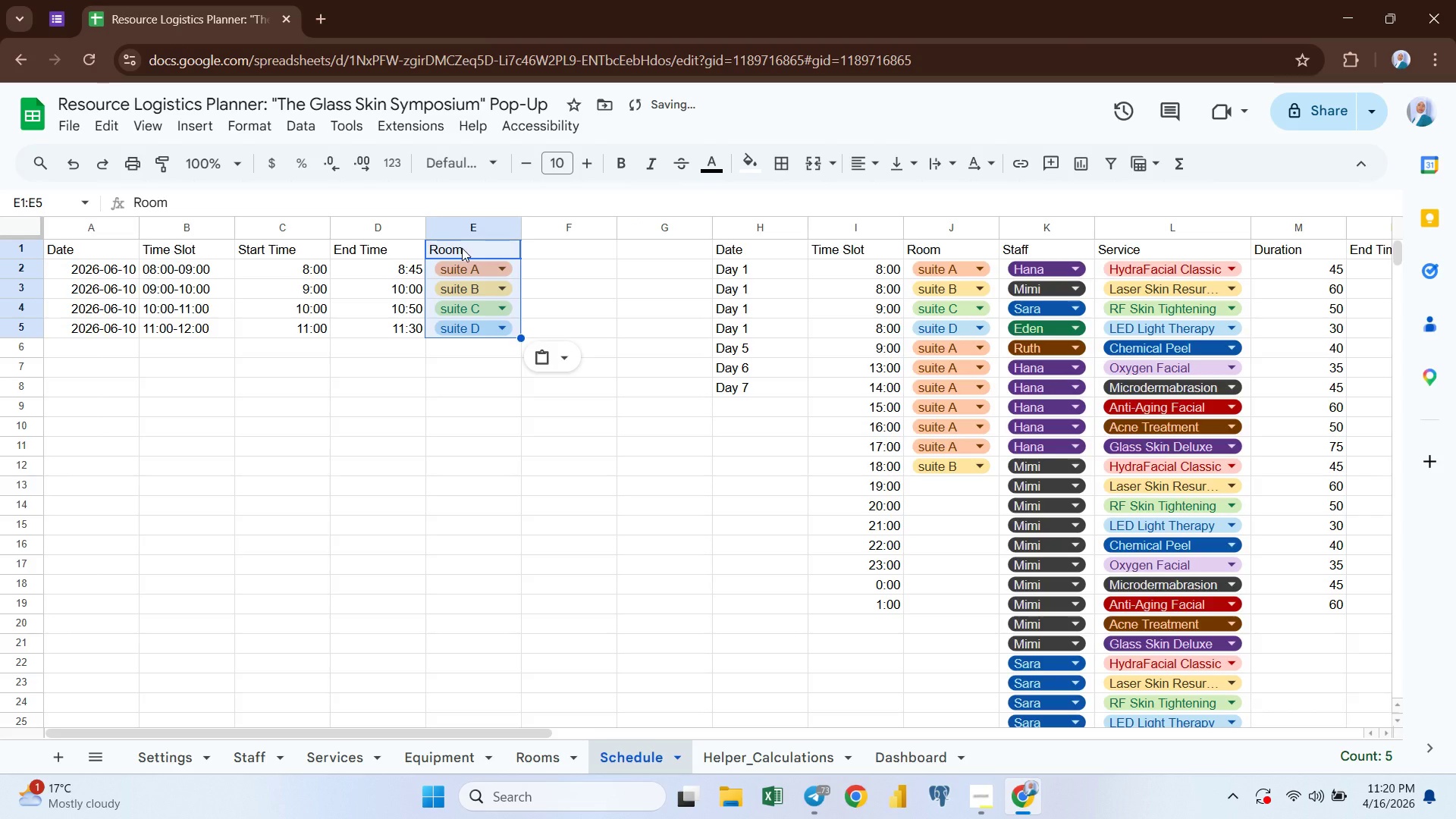 
left_click([1018, 247])
 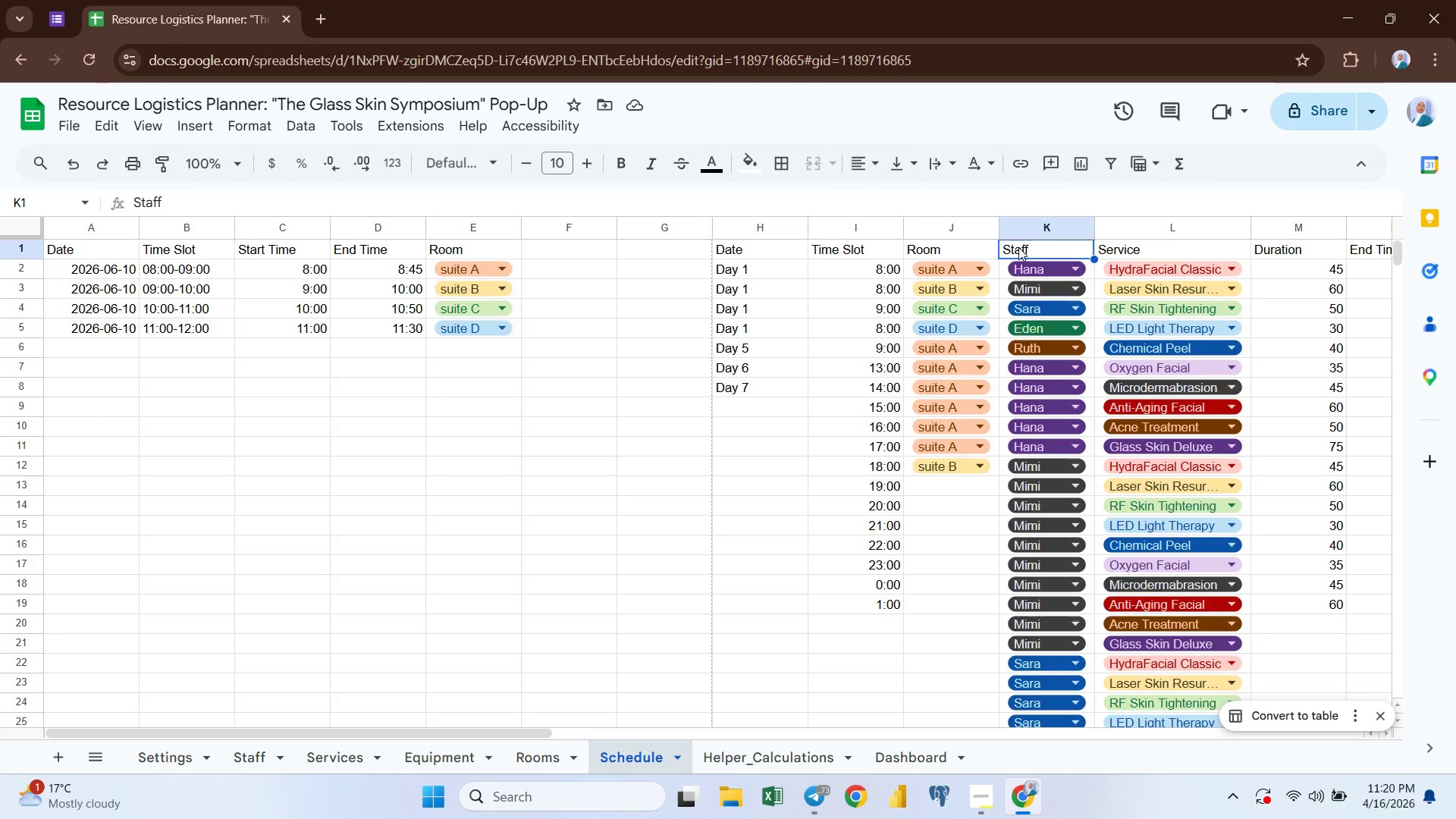 
key(Shift+ArrowDown)
 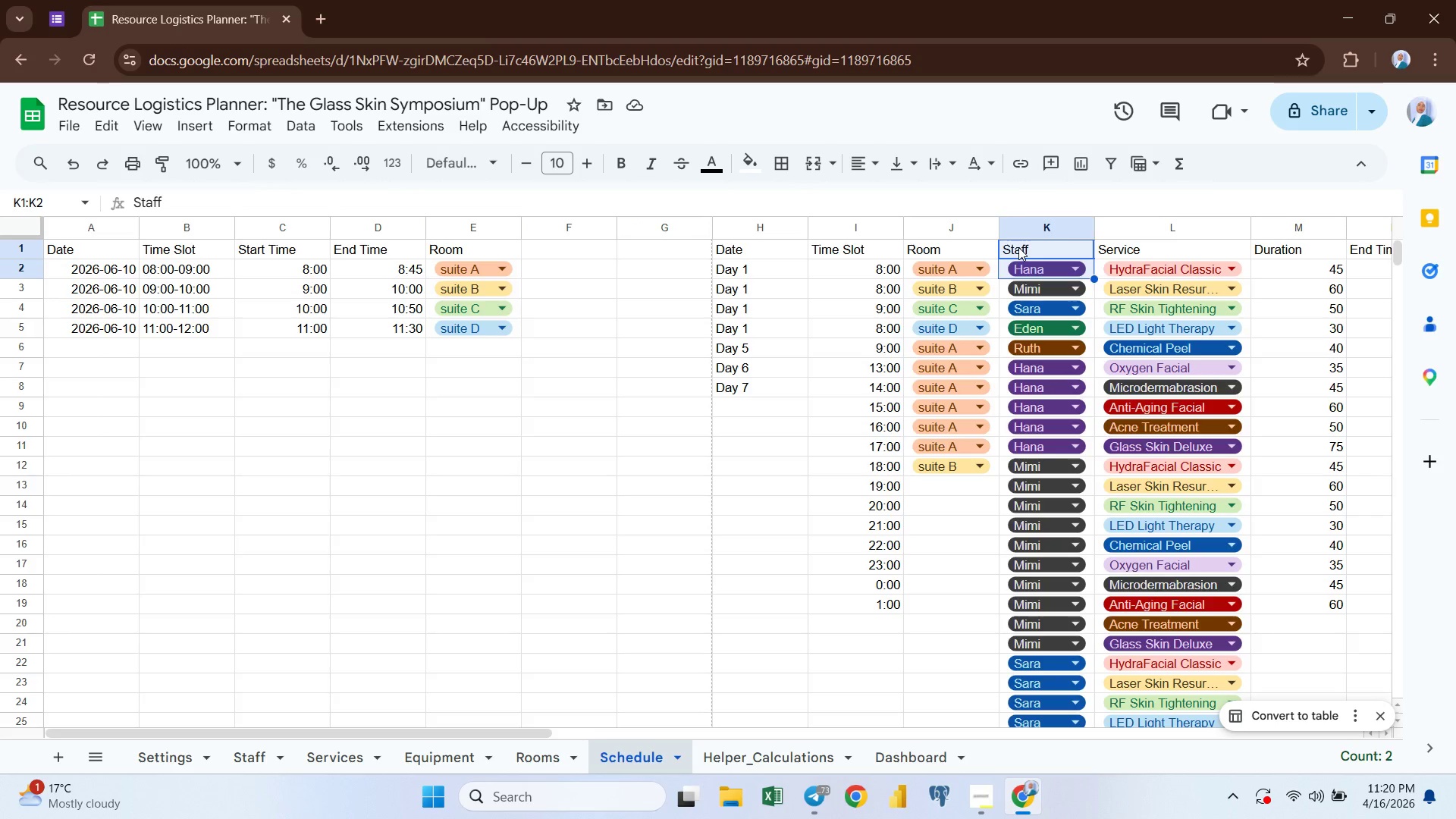 
key(Shift+ArrowDown)
 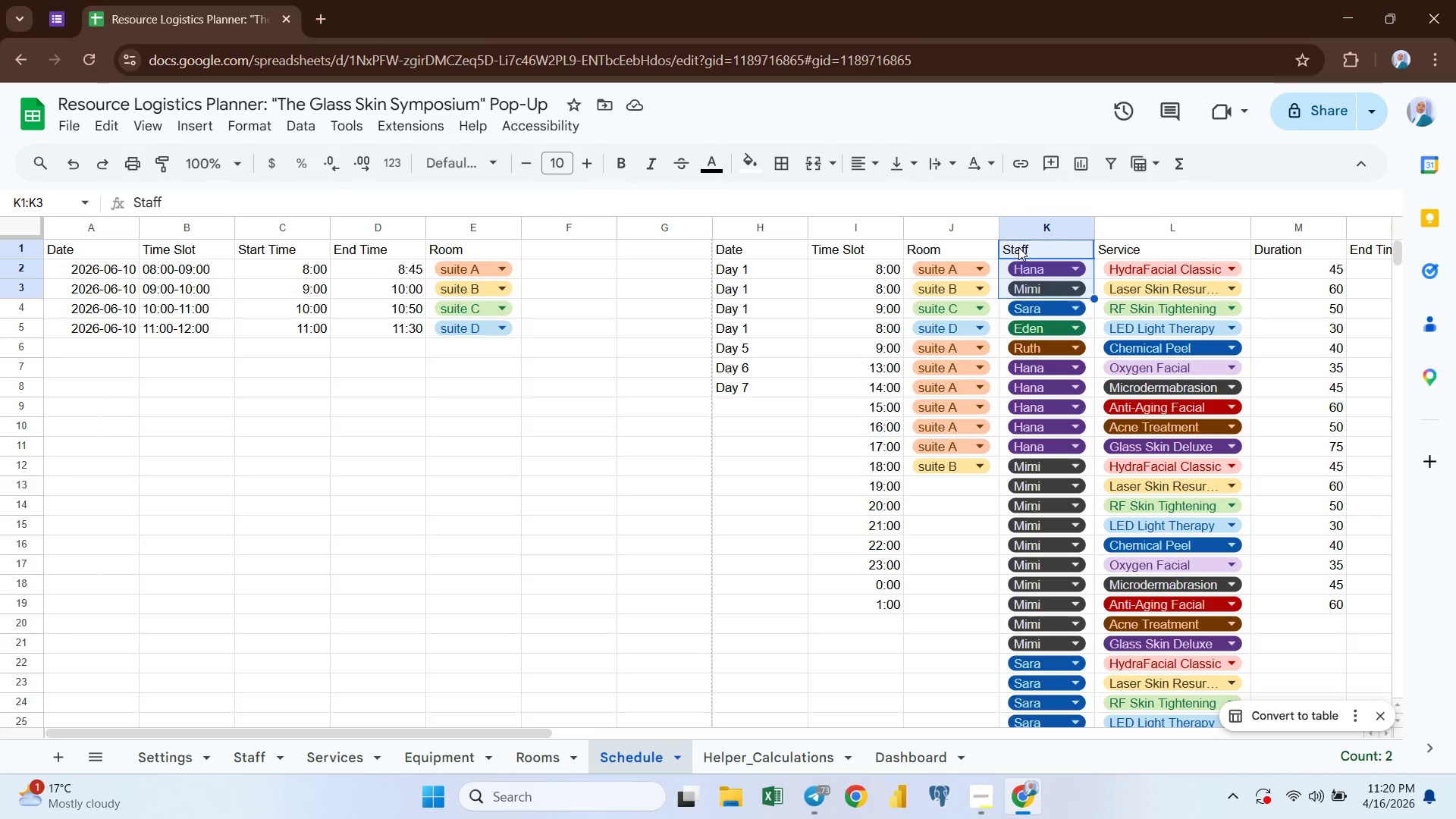 
key(Shift+ArrowDown)
 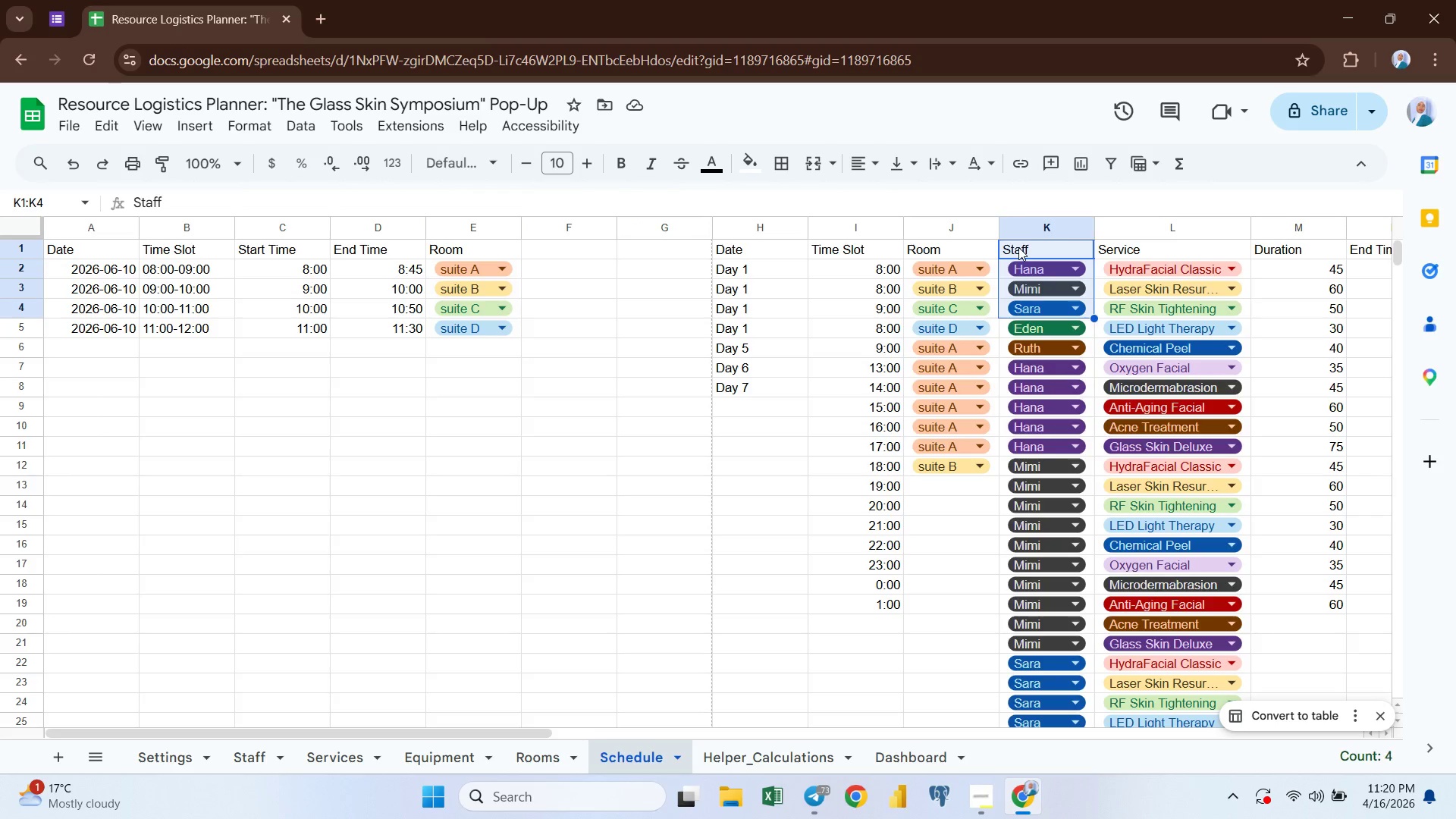 
key(Shift+ArrowDown)
 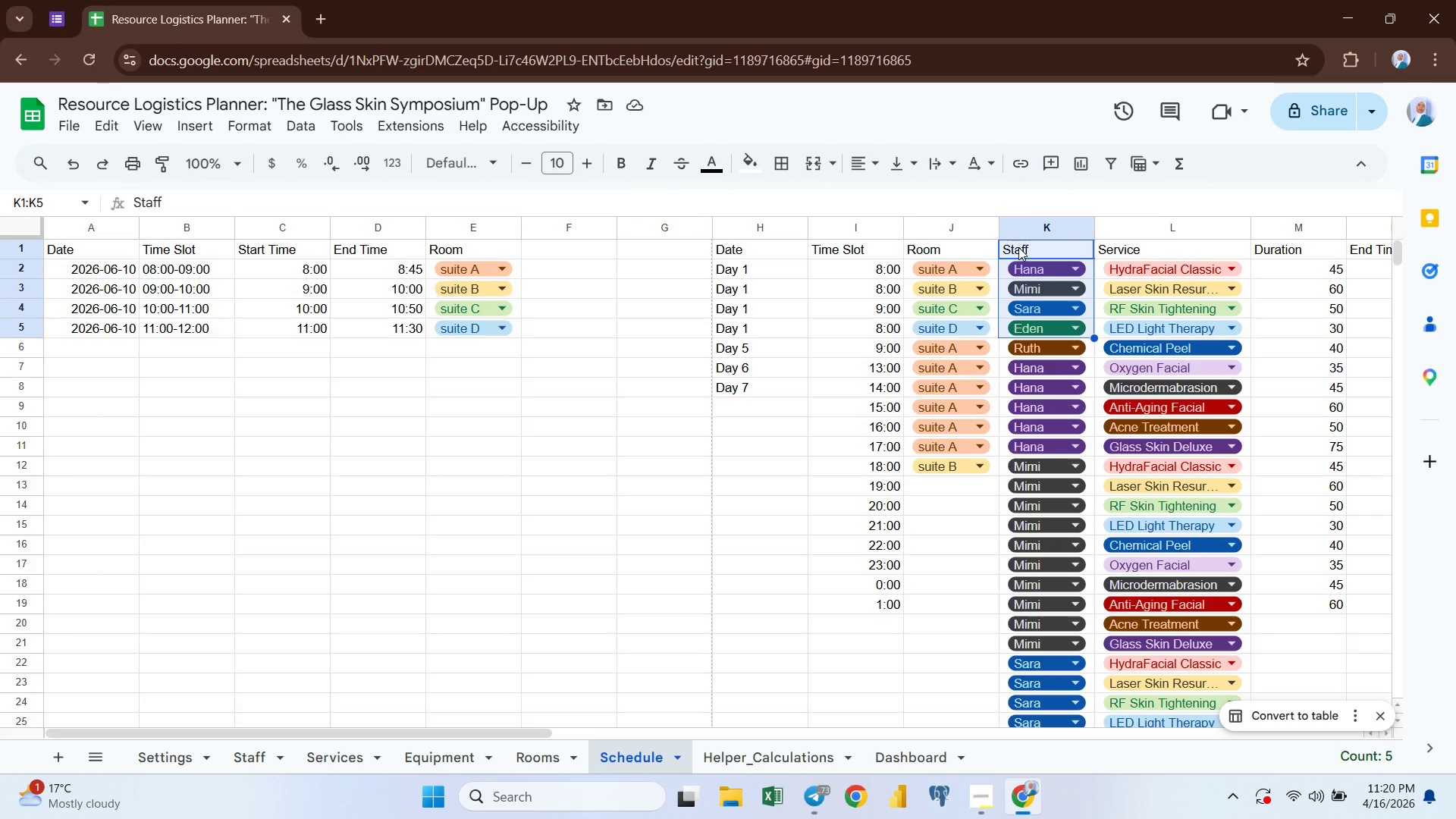 
key(Shift+ArrowDown)
 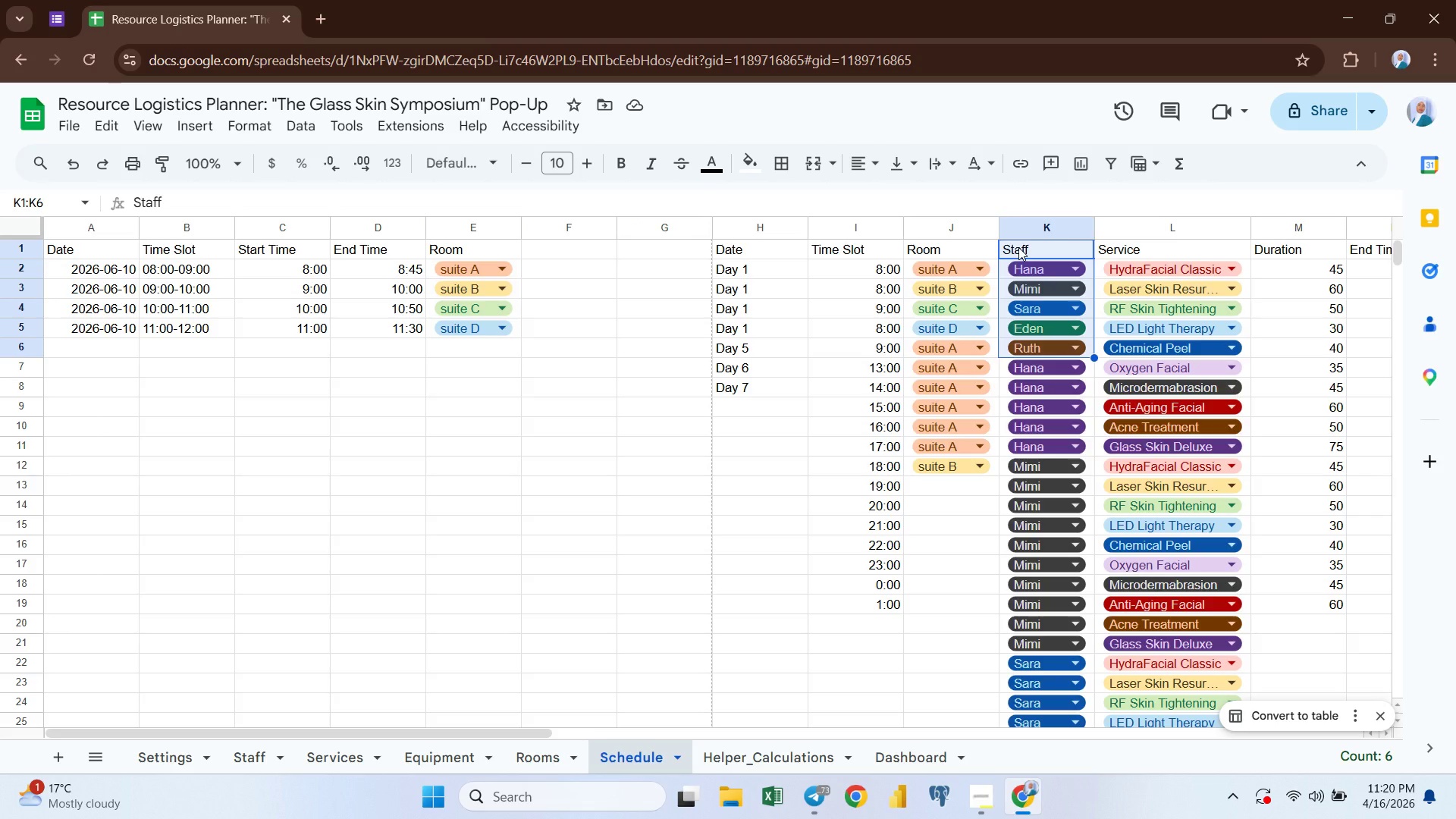 
key(Control+ControlLeft)
 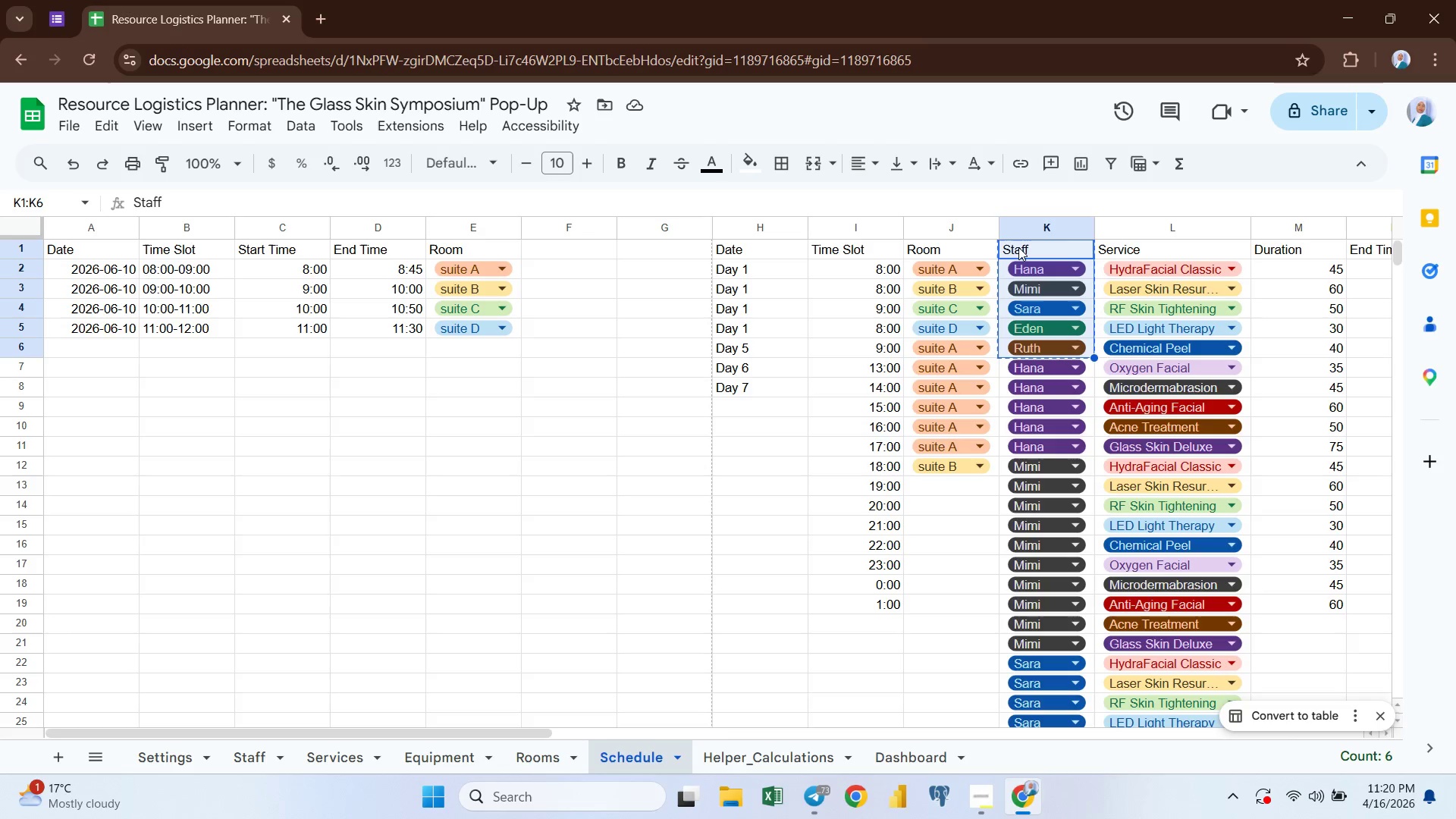 
key(Control+C)
 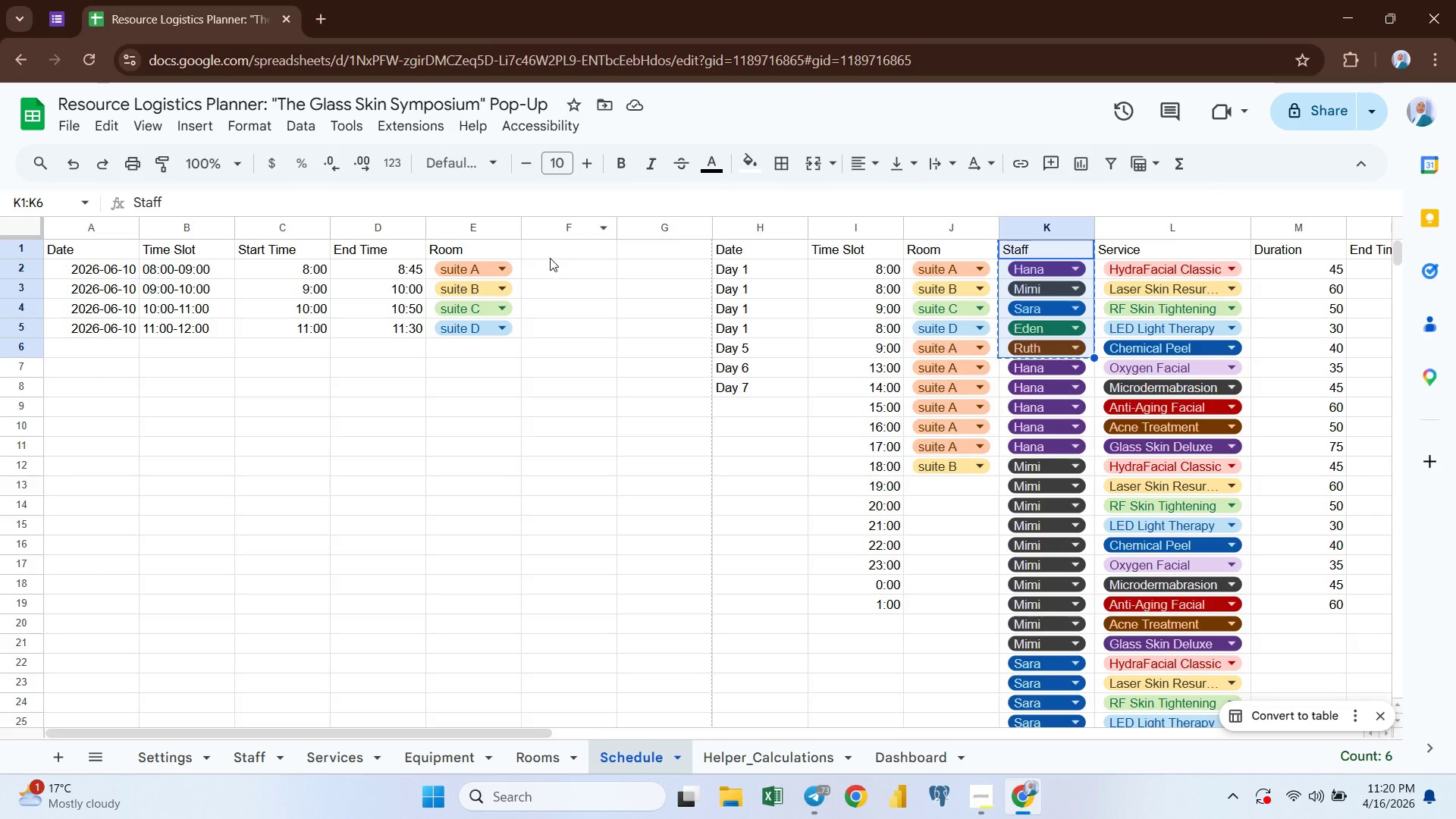 
left_click([549, 256])
 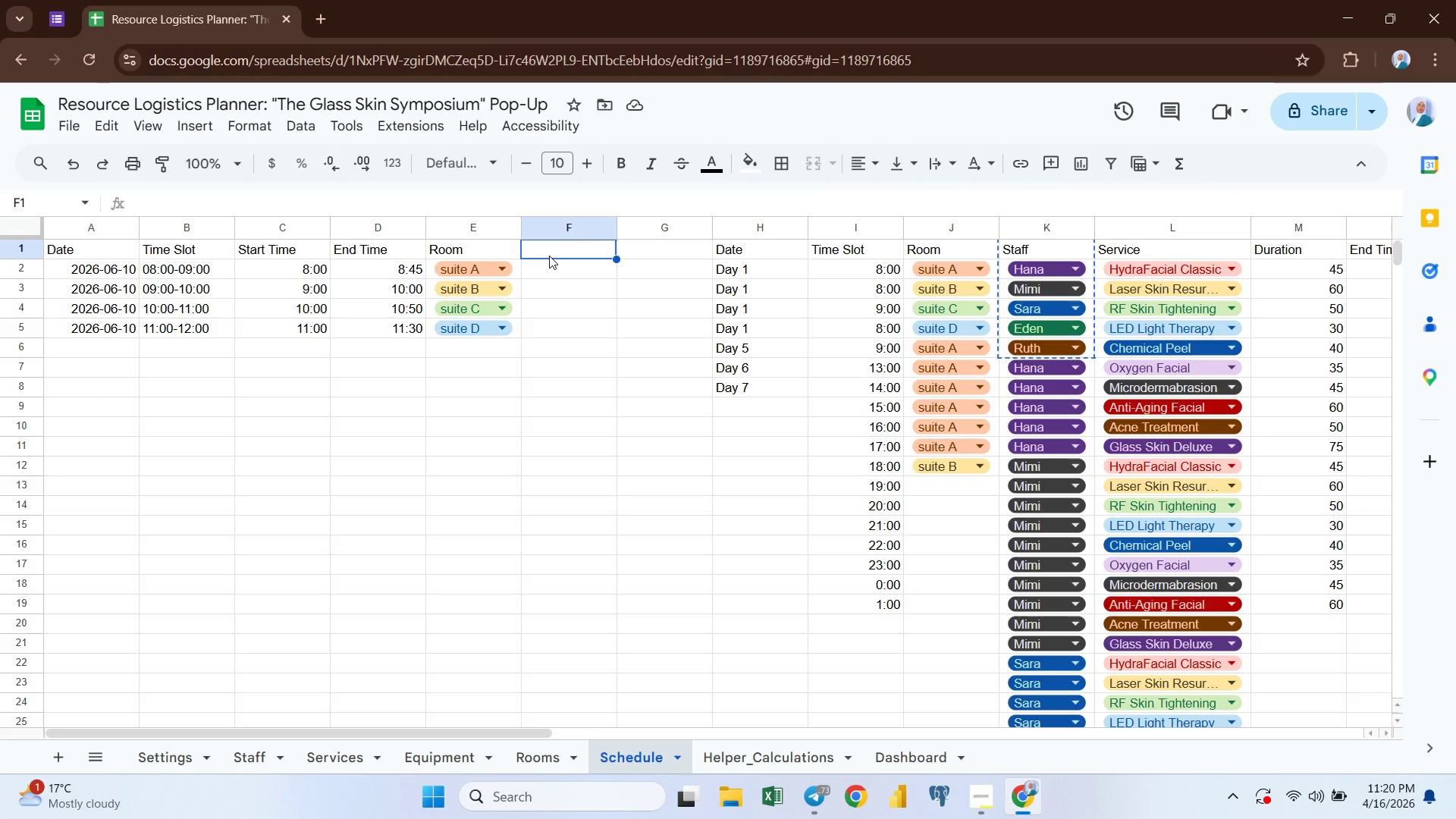 
key(Control+ControlLeft)
 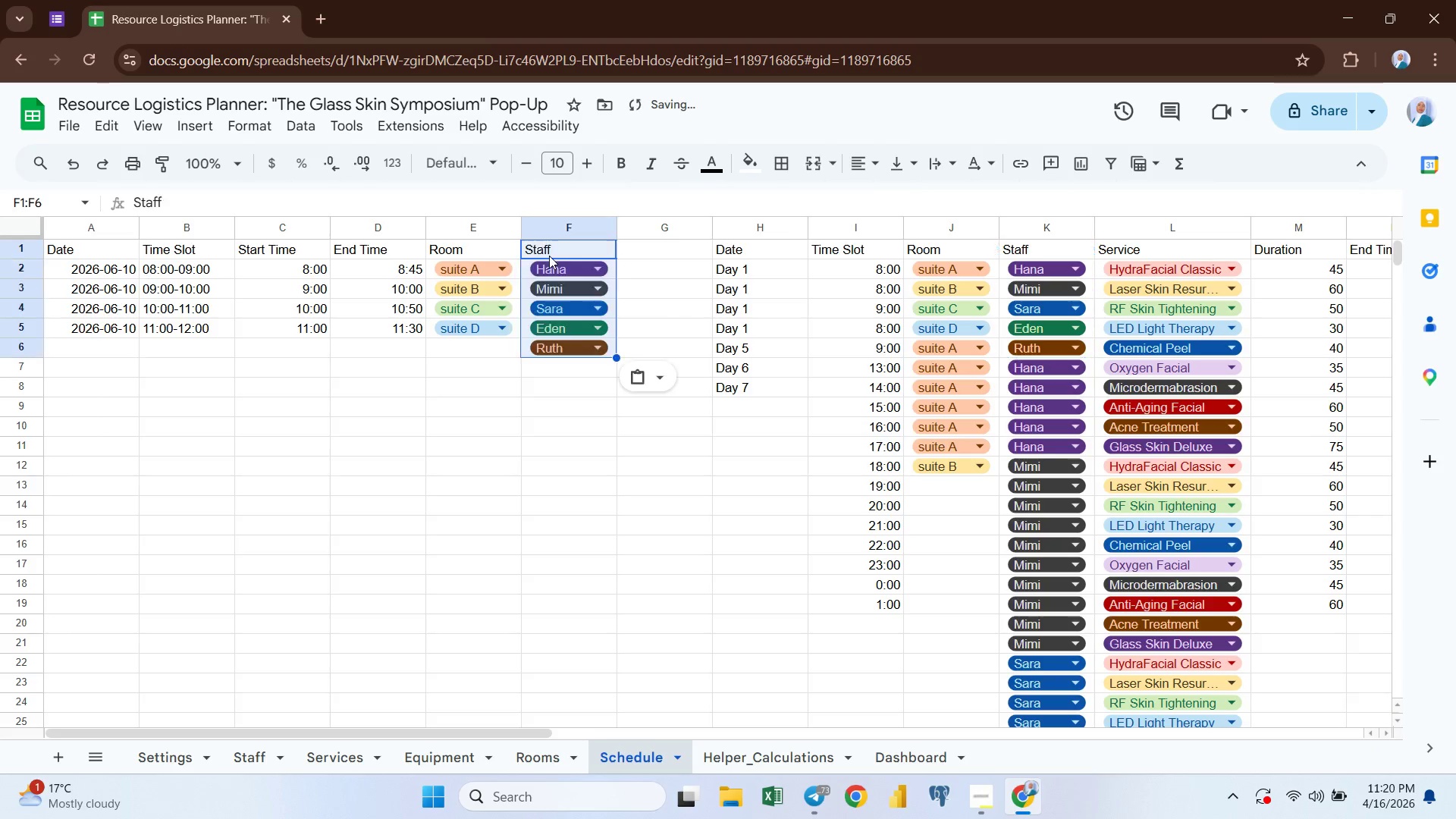 
key(Control+V)
 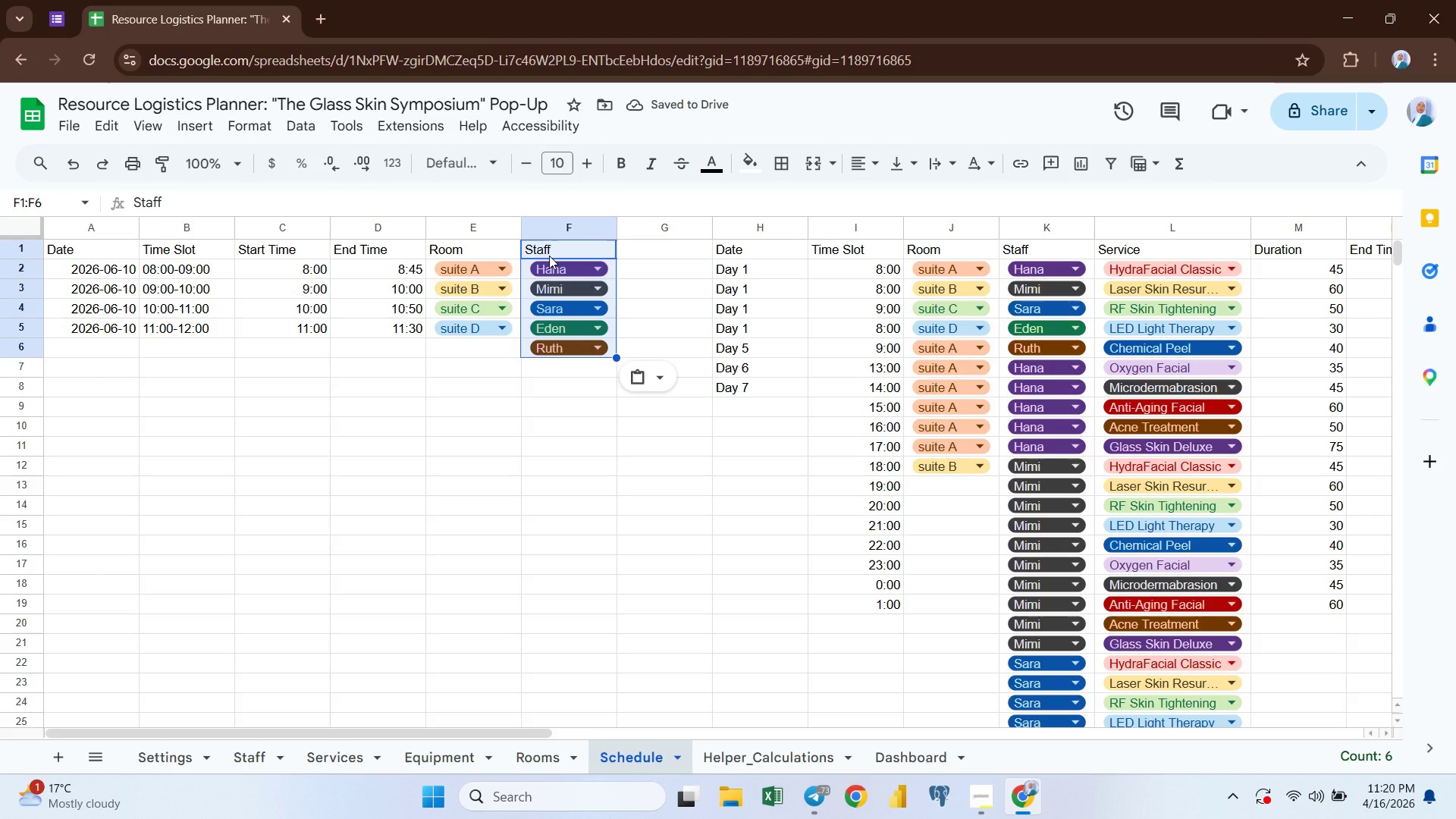 
wait(6.33)
 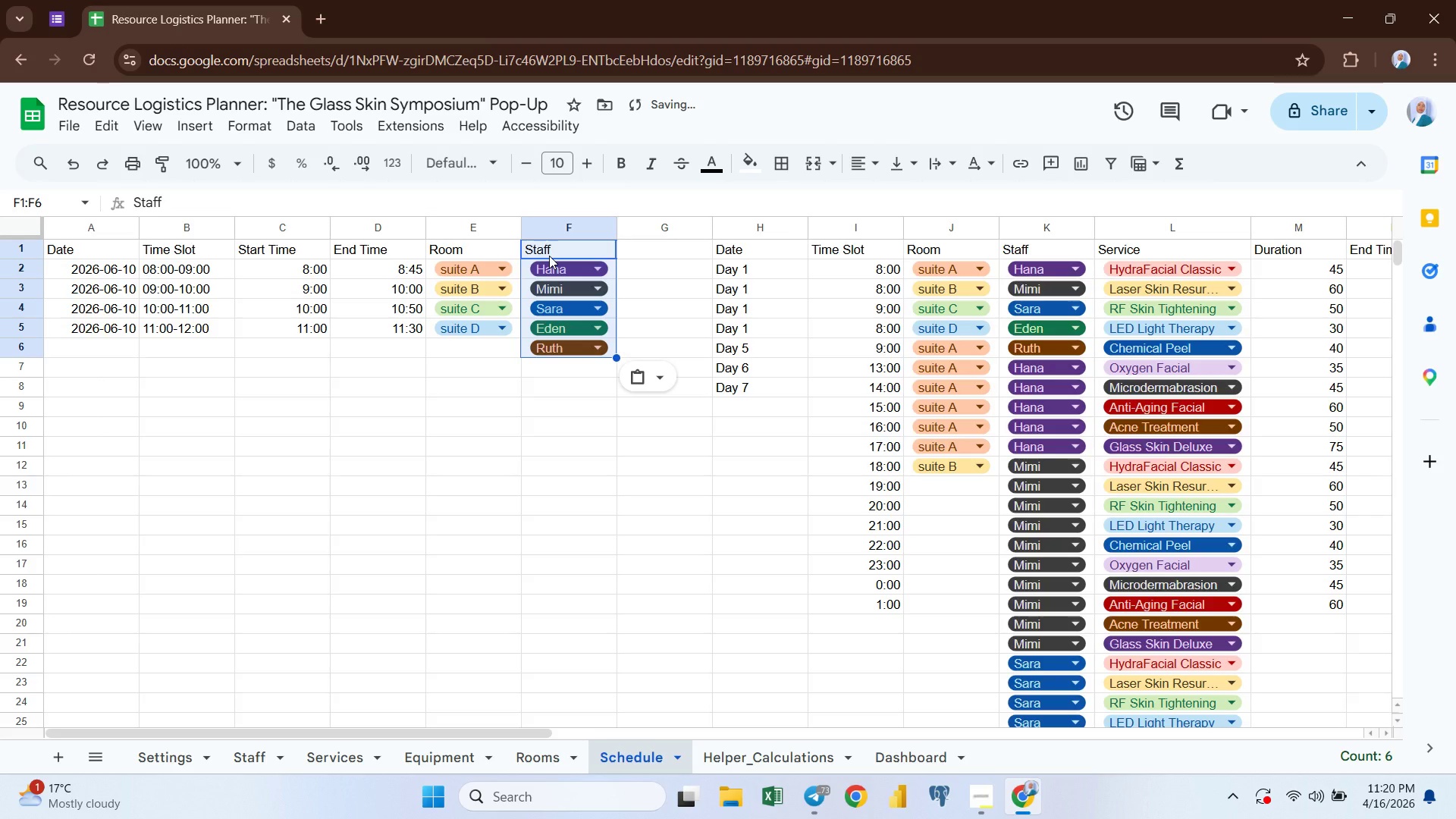 
left_click([1106, 251])
 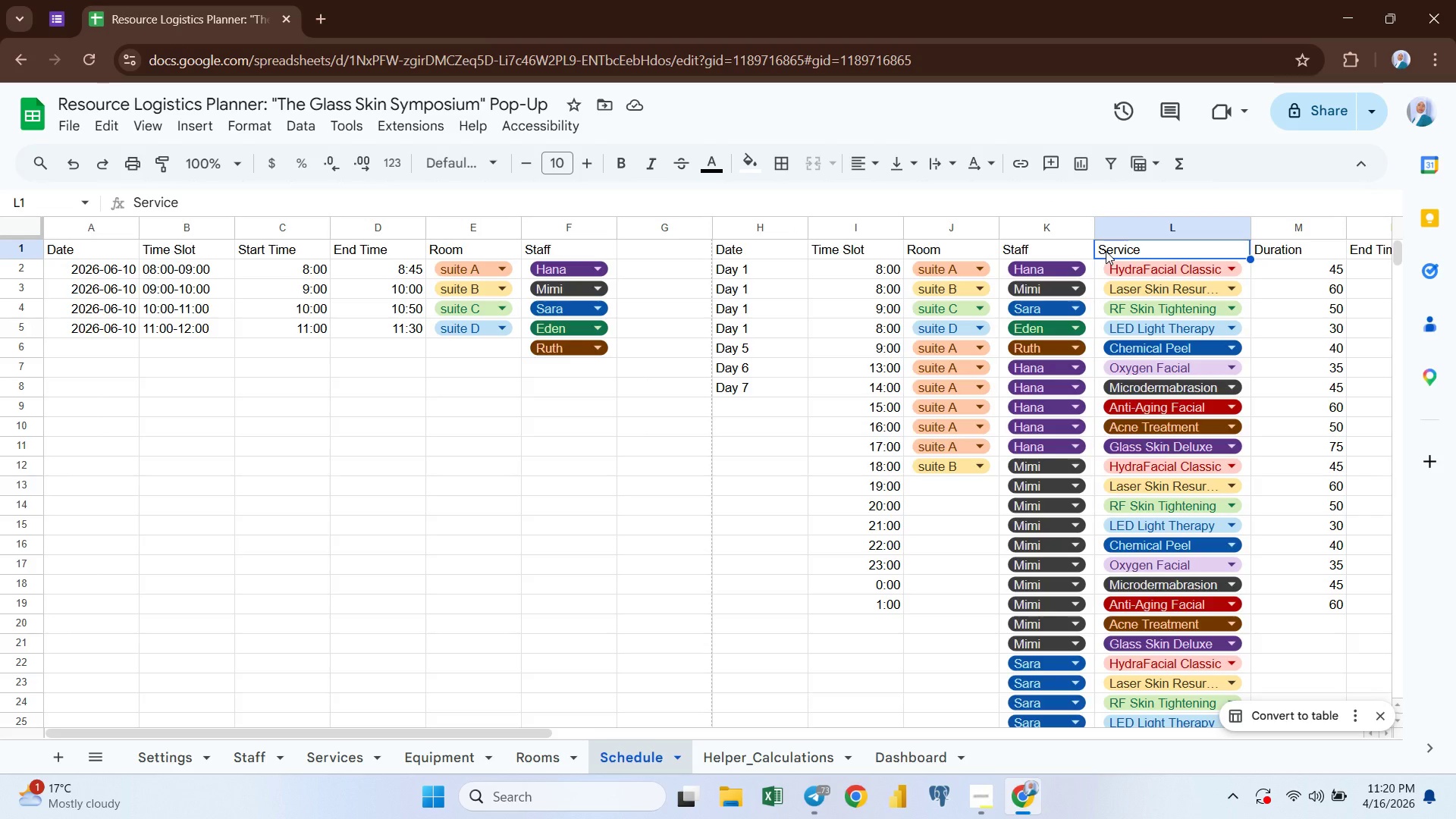 
hold_key(key=ArrowDown, duration=0.64)
 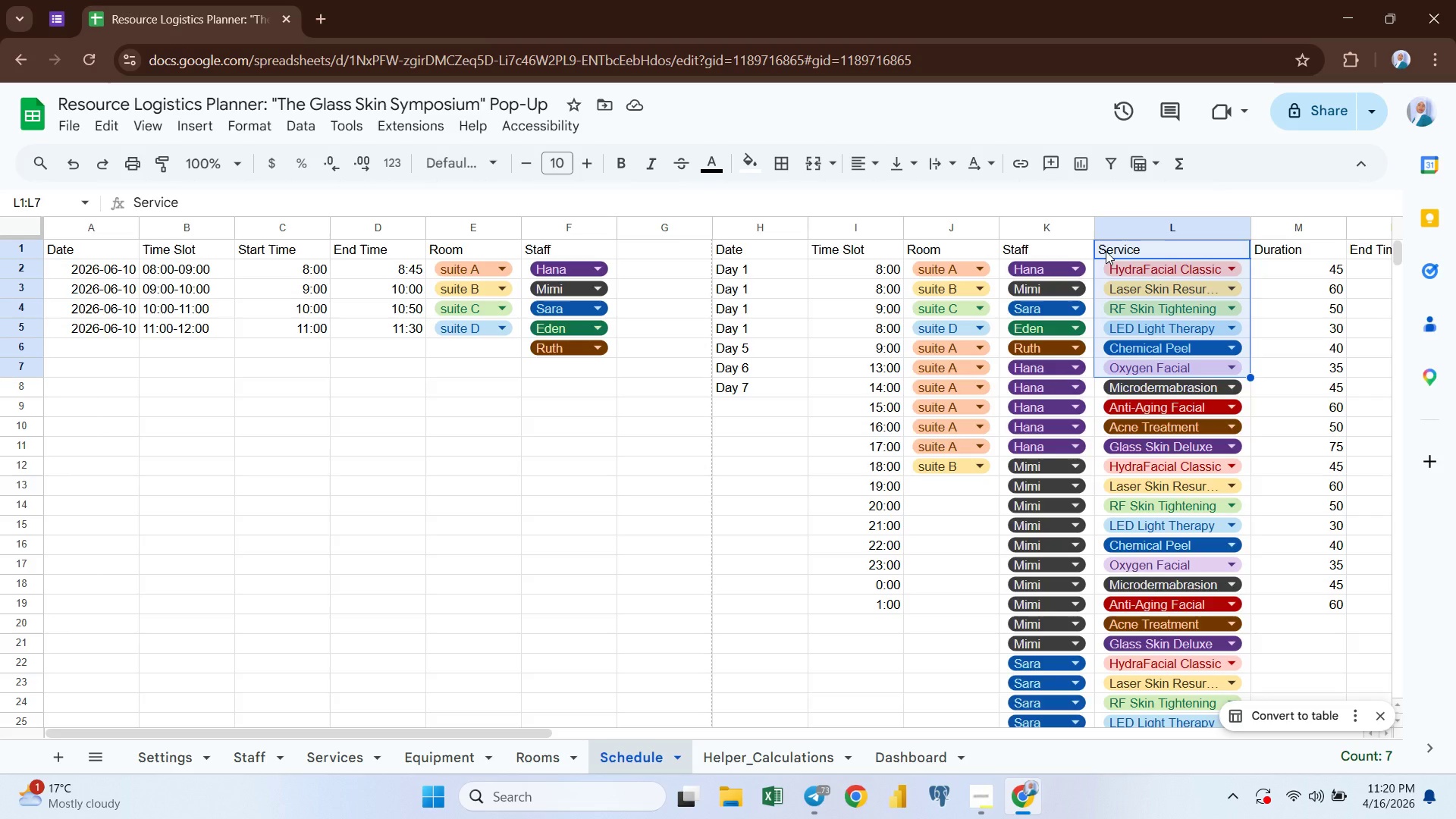 
wait(8.05)
 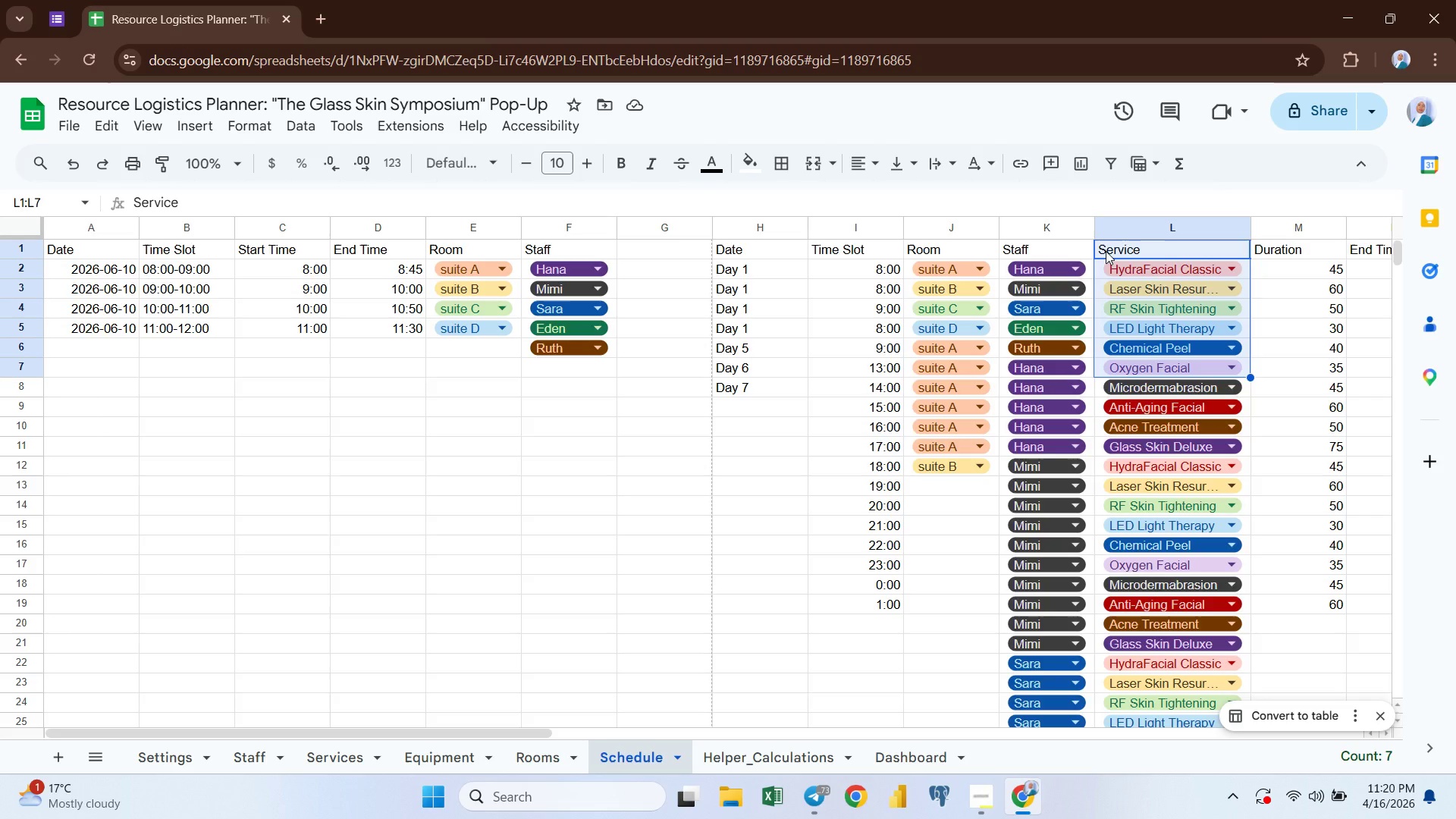 
key(Shift+ArrowUp)
 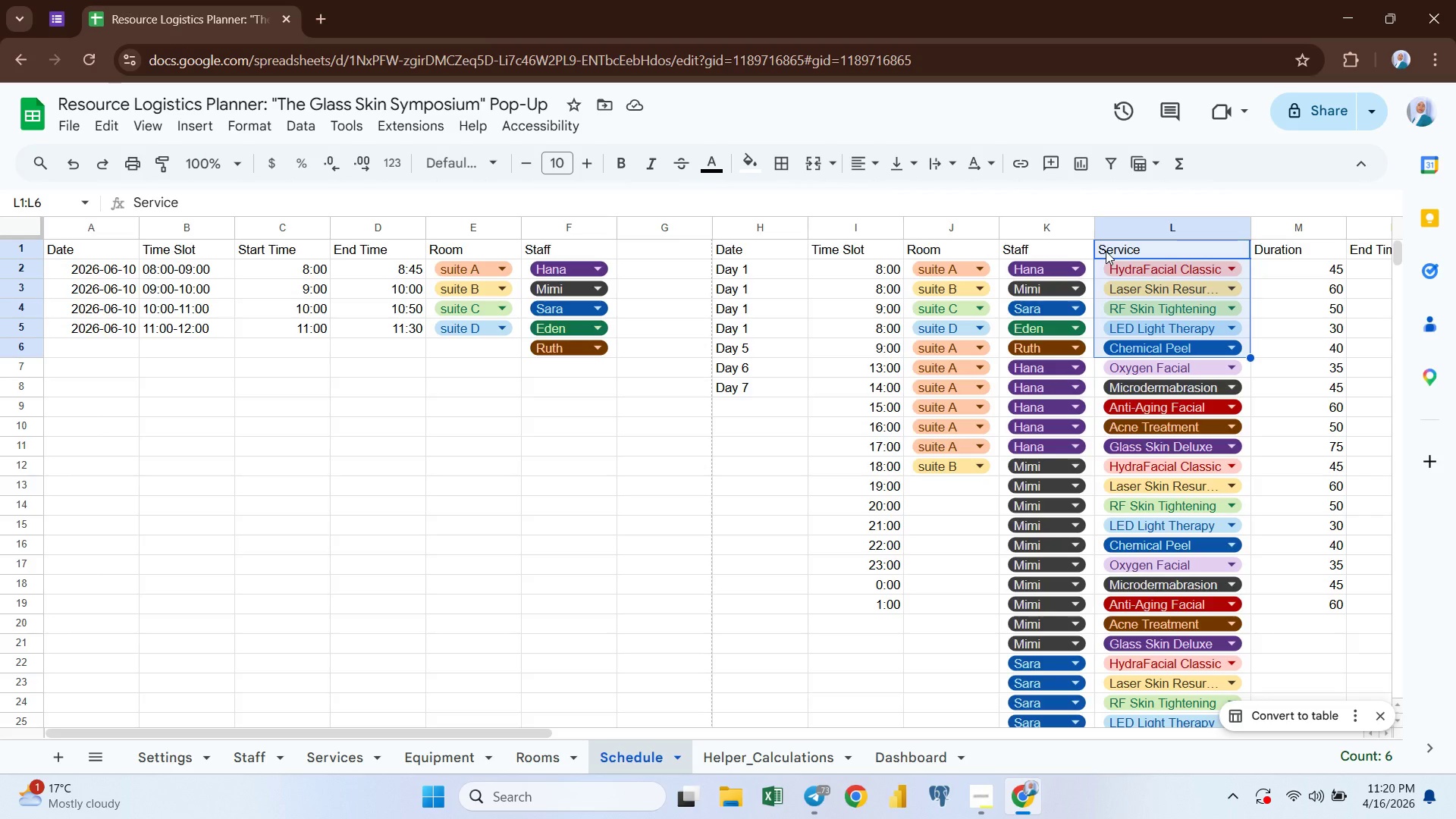 
key(Shift+ArrowUp)
 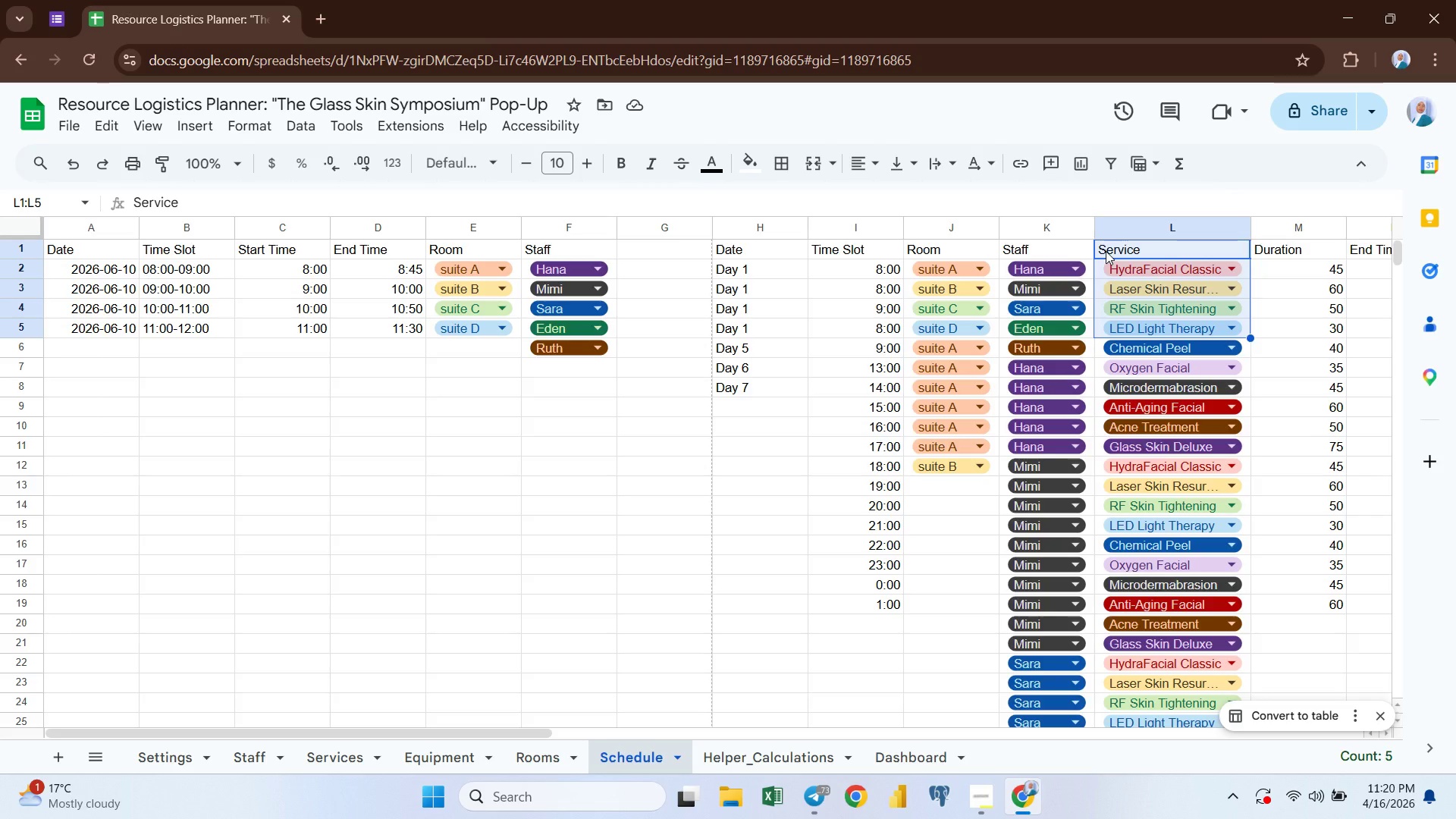 
key(Control+ControlLeft)
 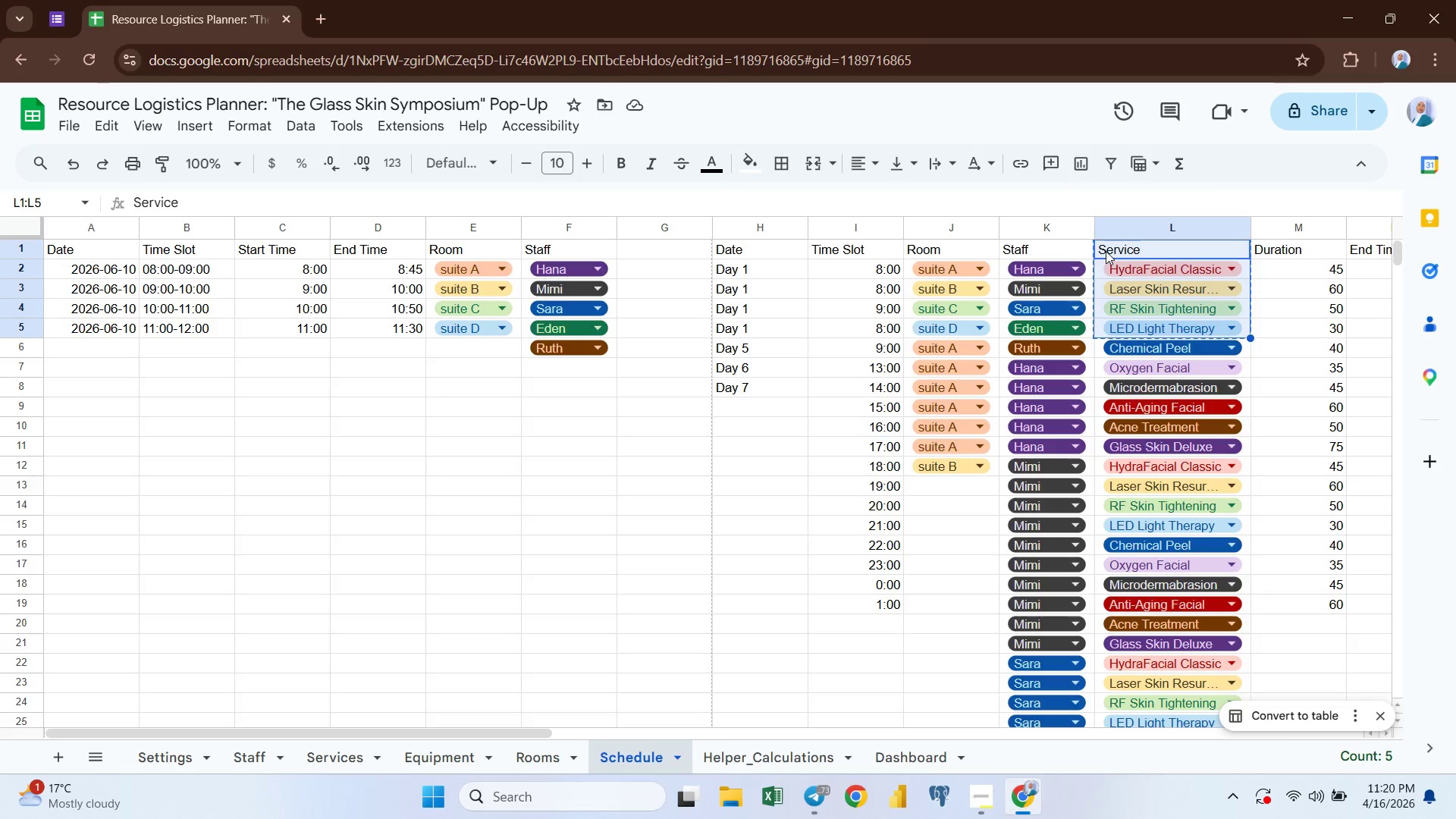 
key(Control+C)
 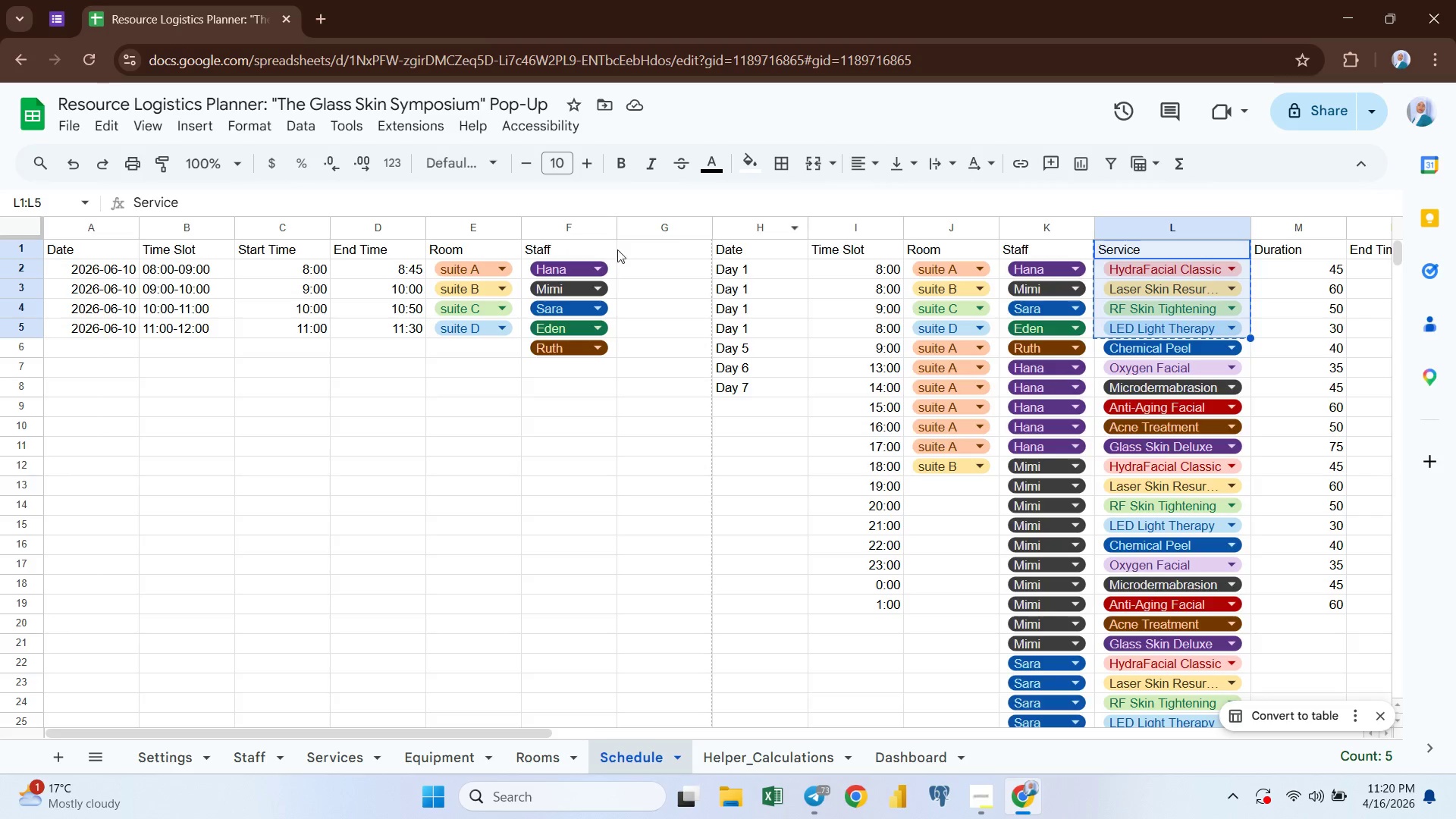 
left_click([653, 244])
 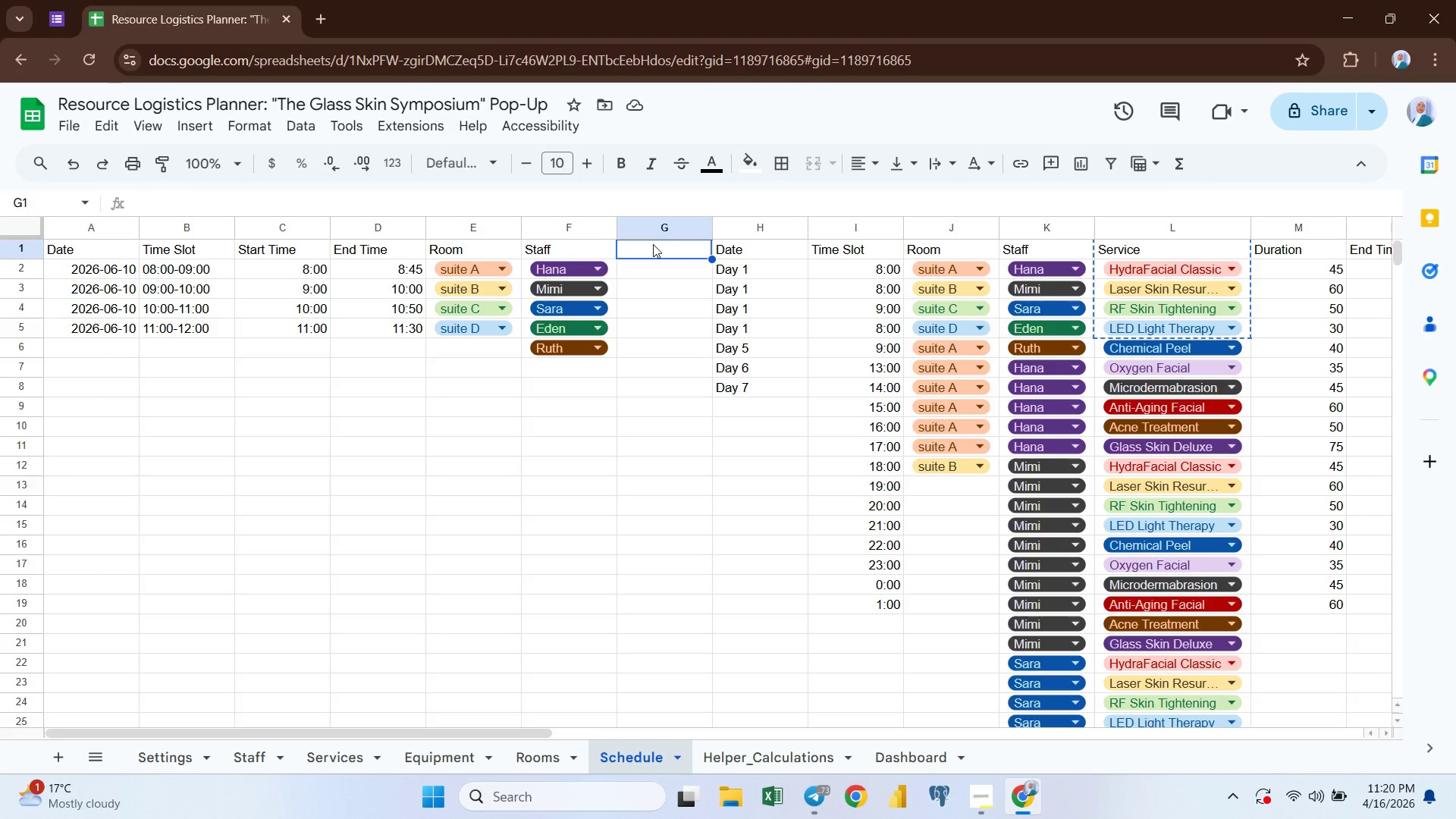 
key(Control+ControlLeft)
 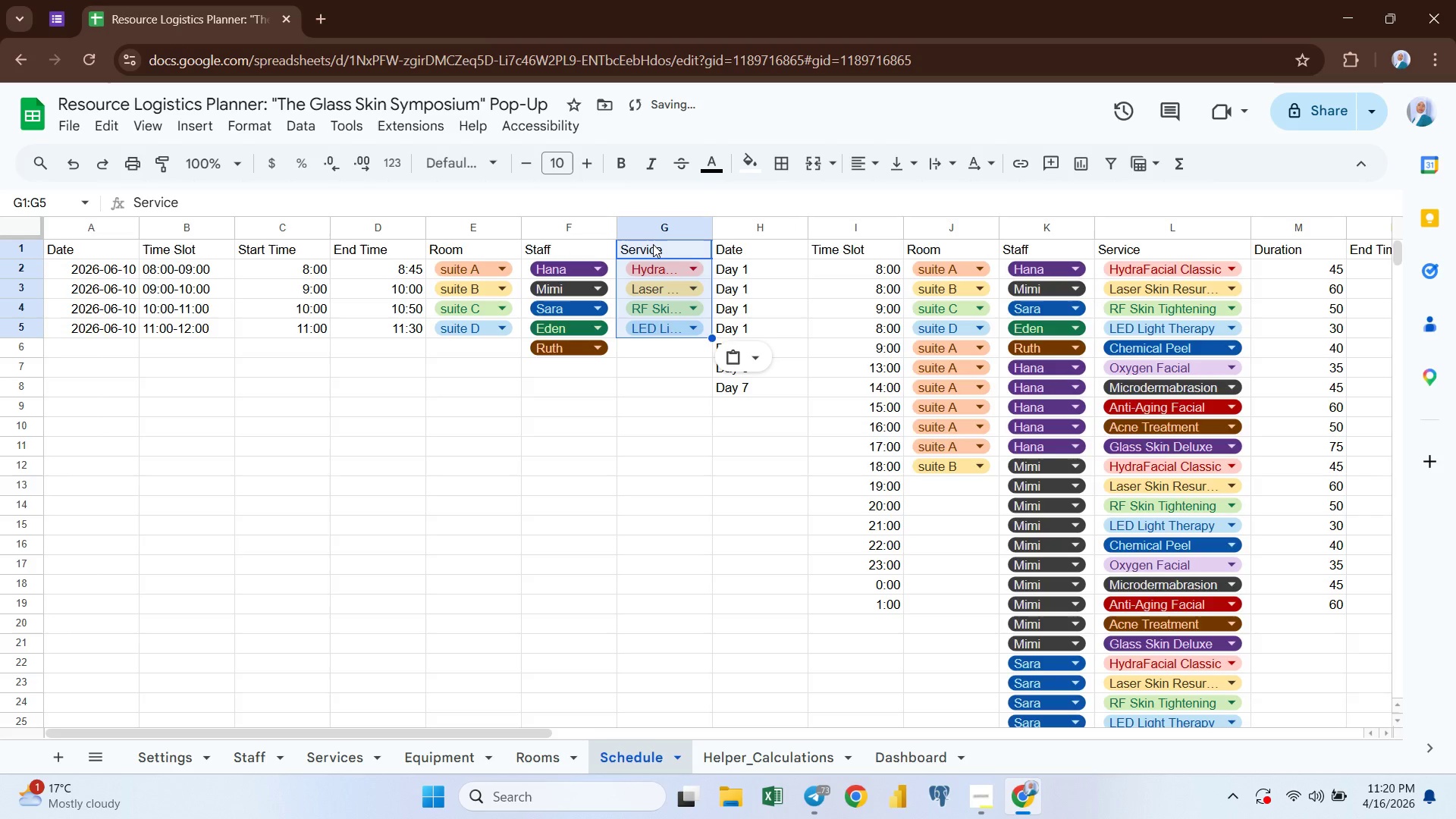 
key(Control+V)
 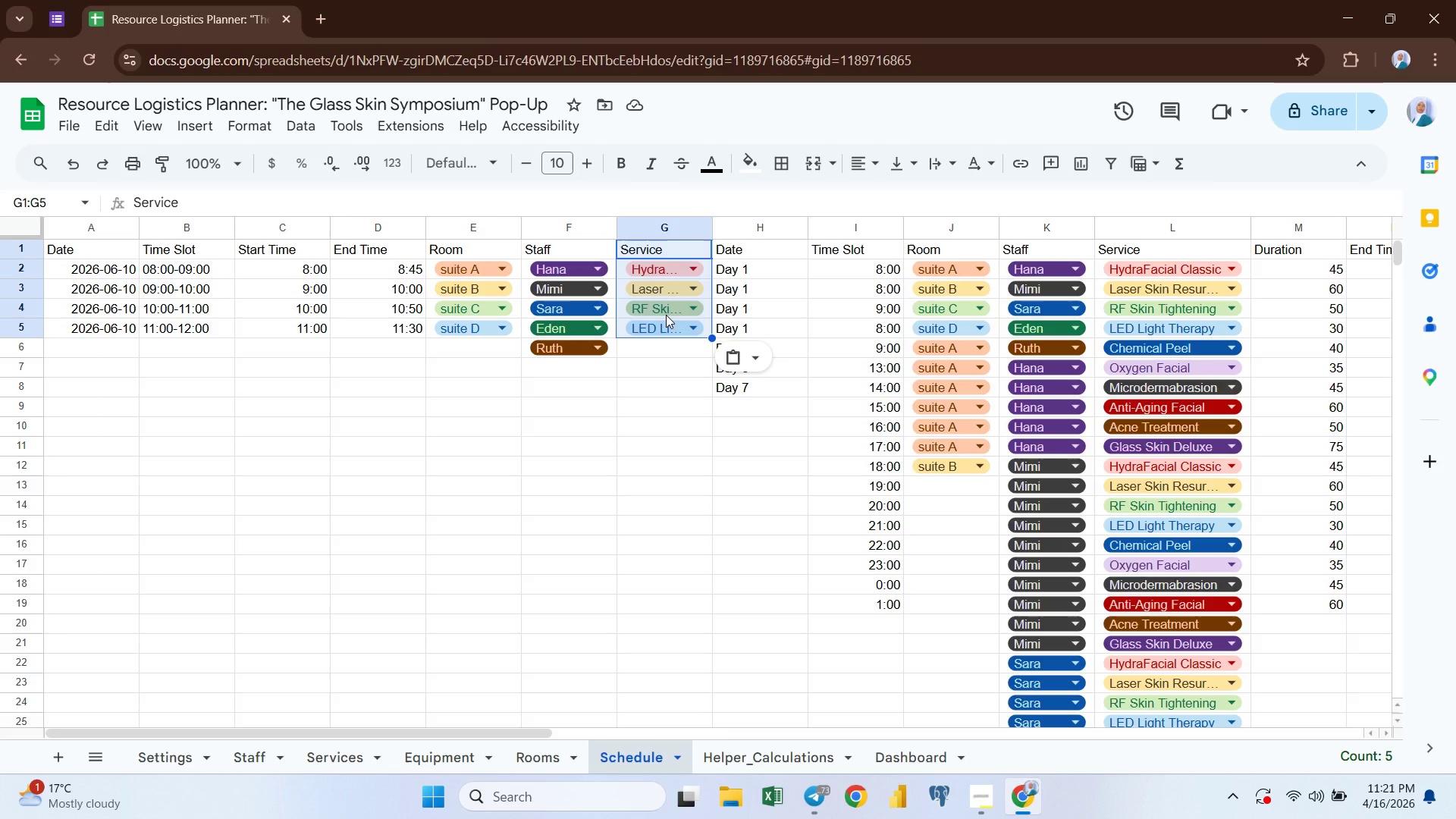 
wait(14.99)
 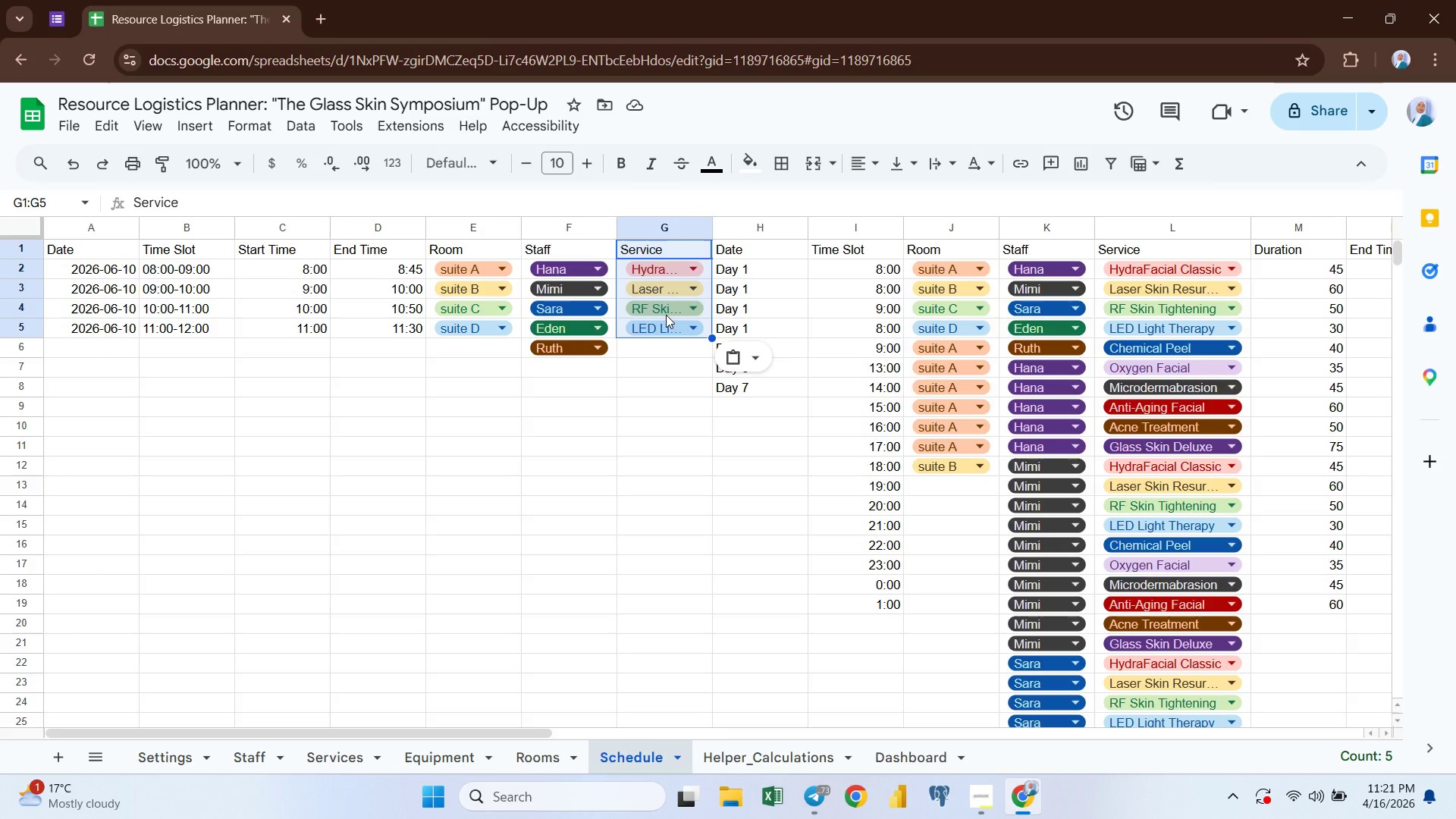 
double_click([712, 227])
 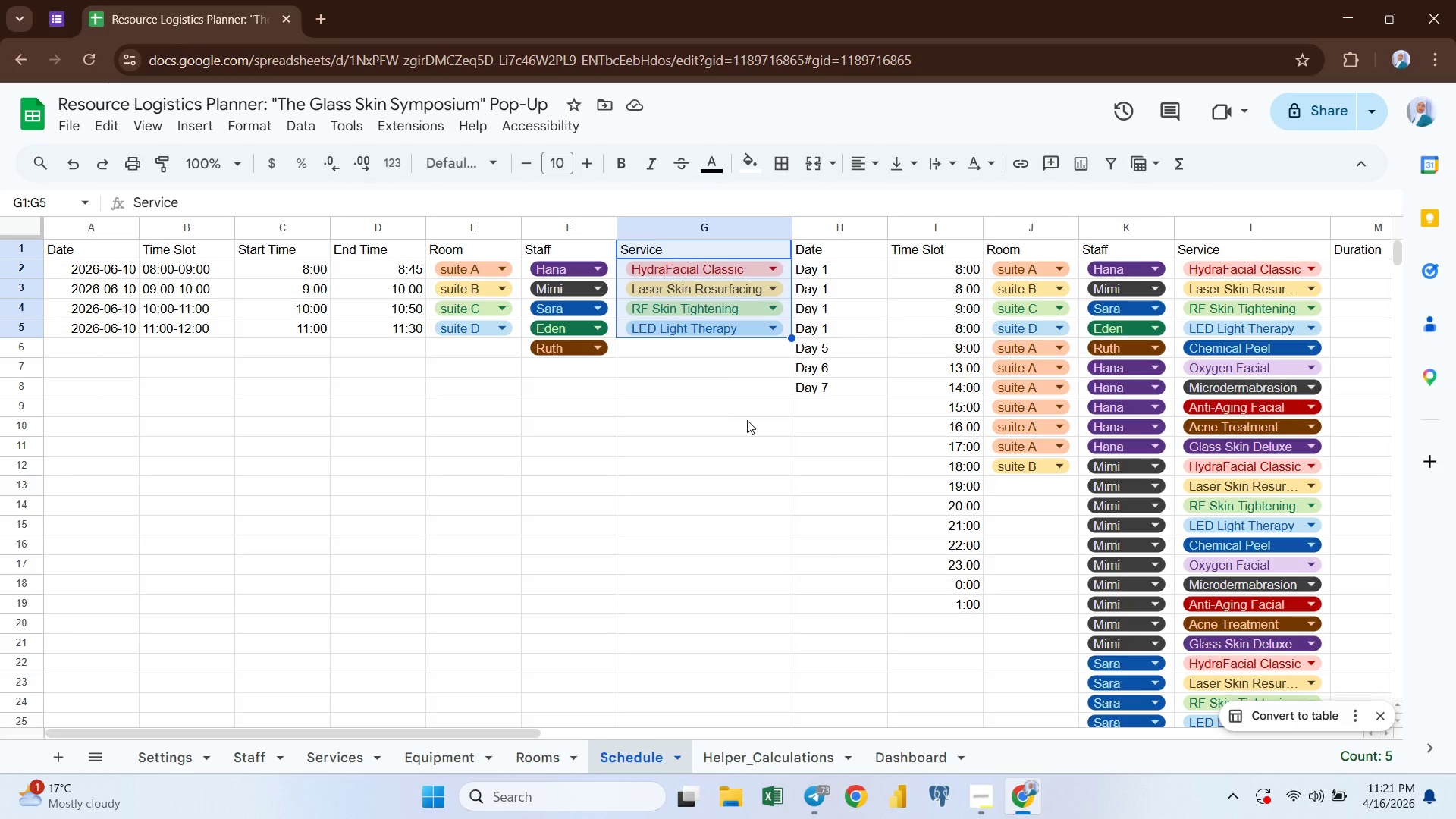 
wait(7.37)
 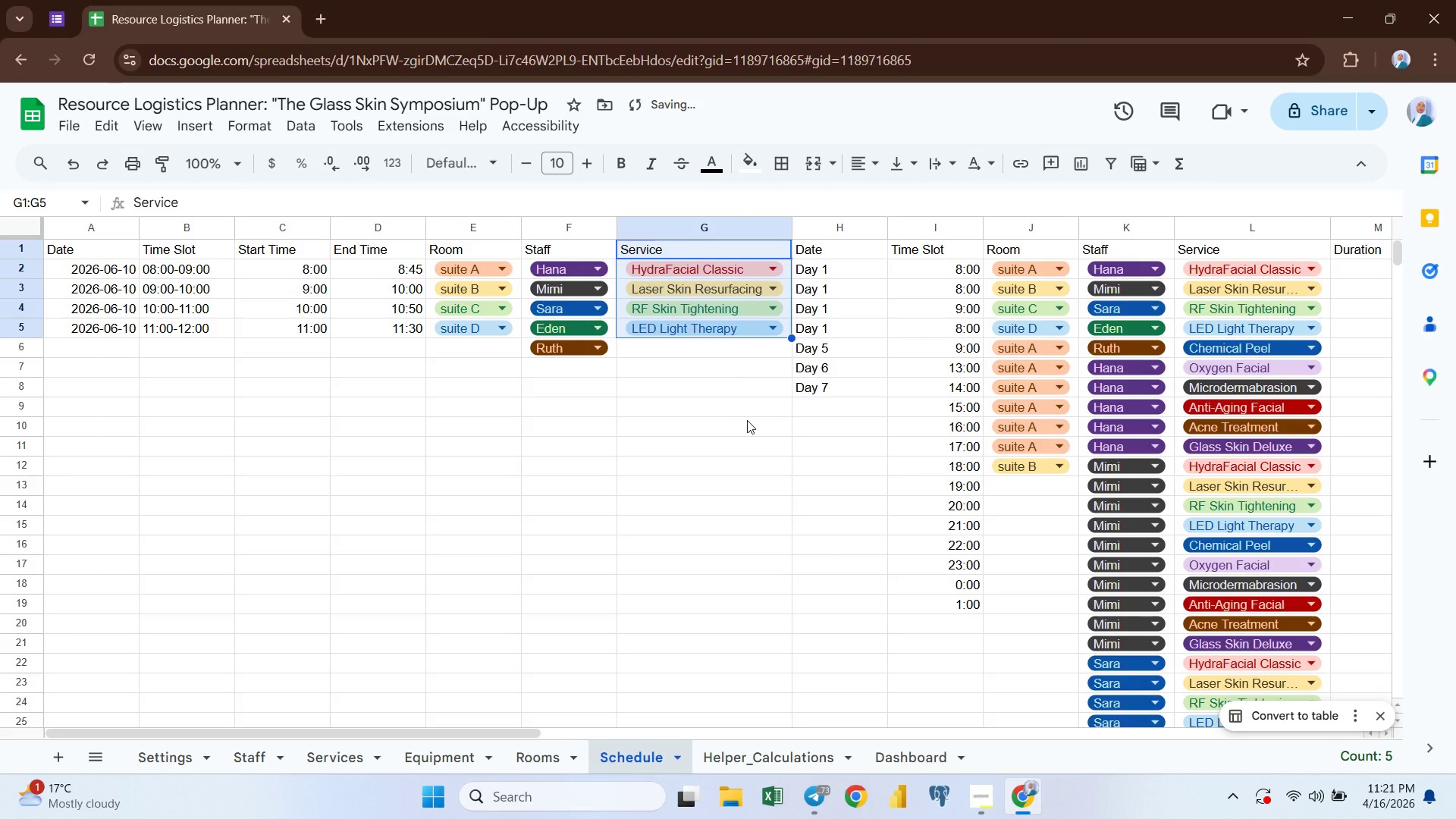 
mouse_move([918, 366])
 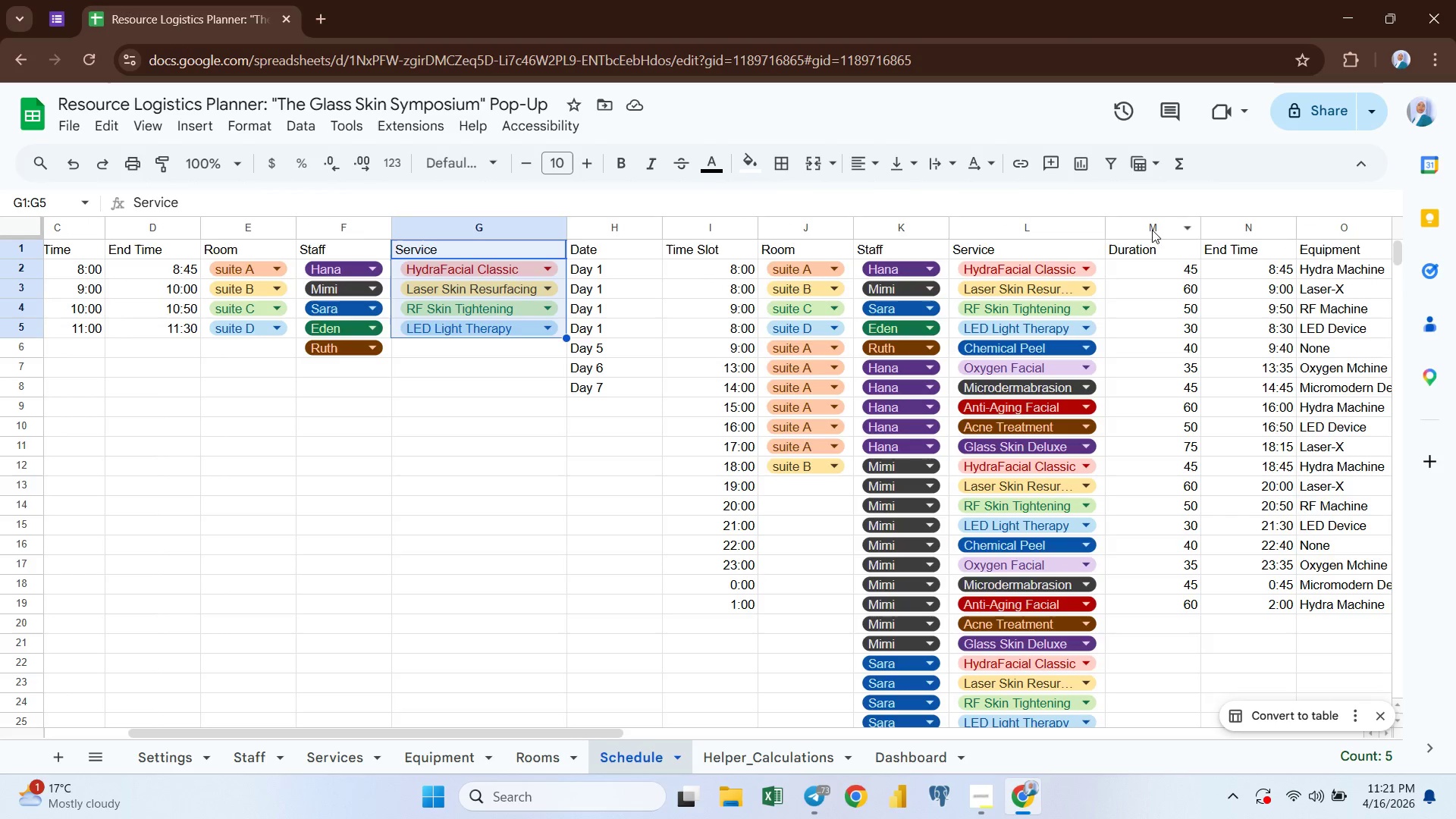 
left_click([1153, 228])
 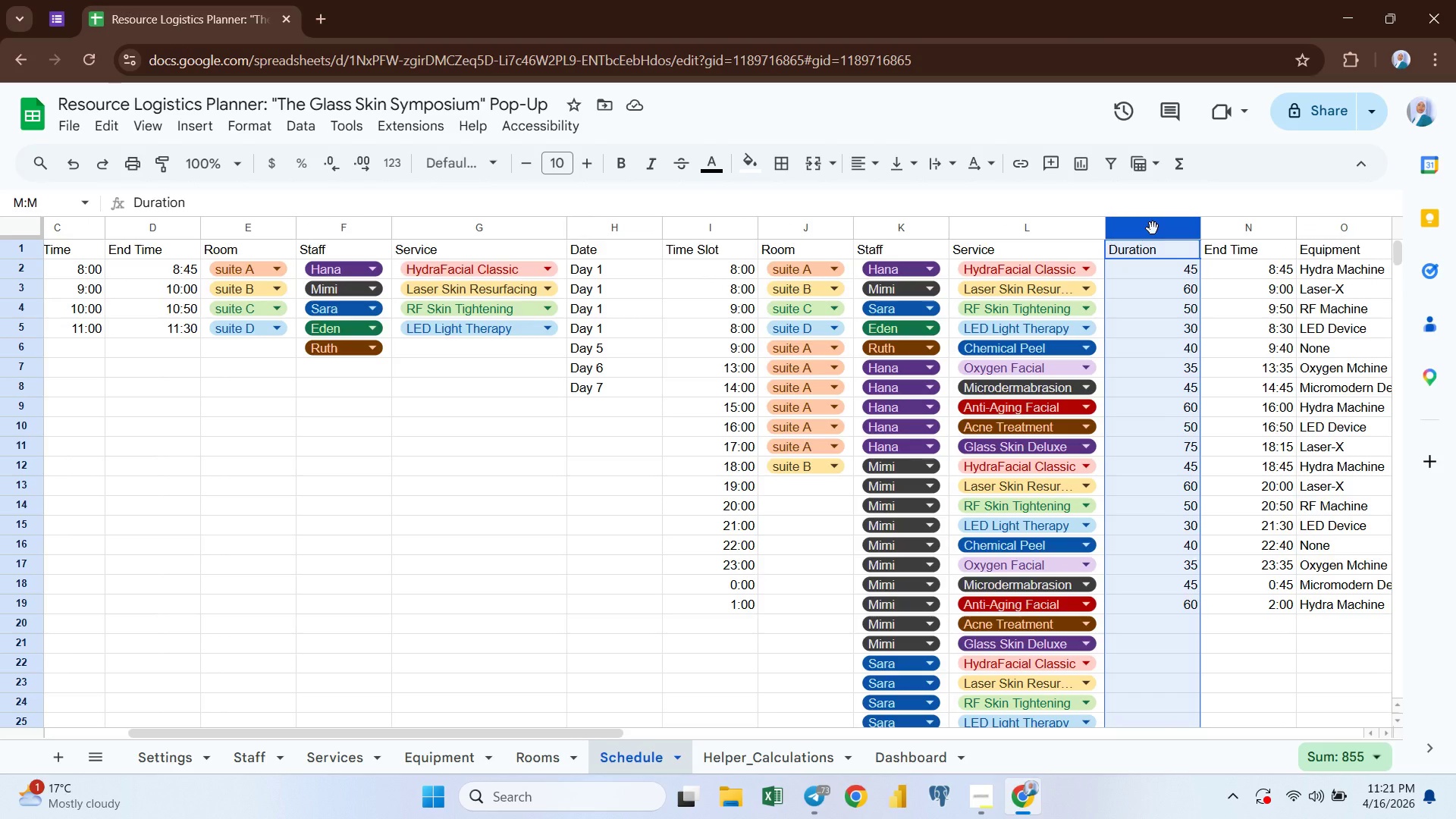 
key(Control+C)
 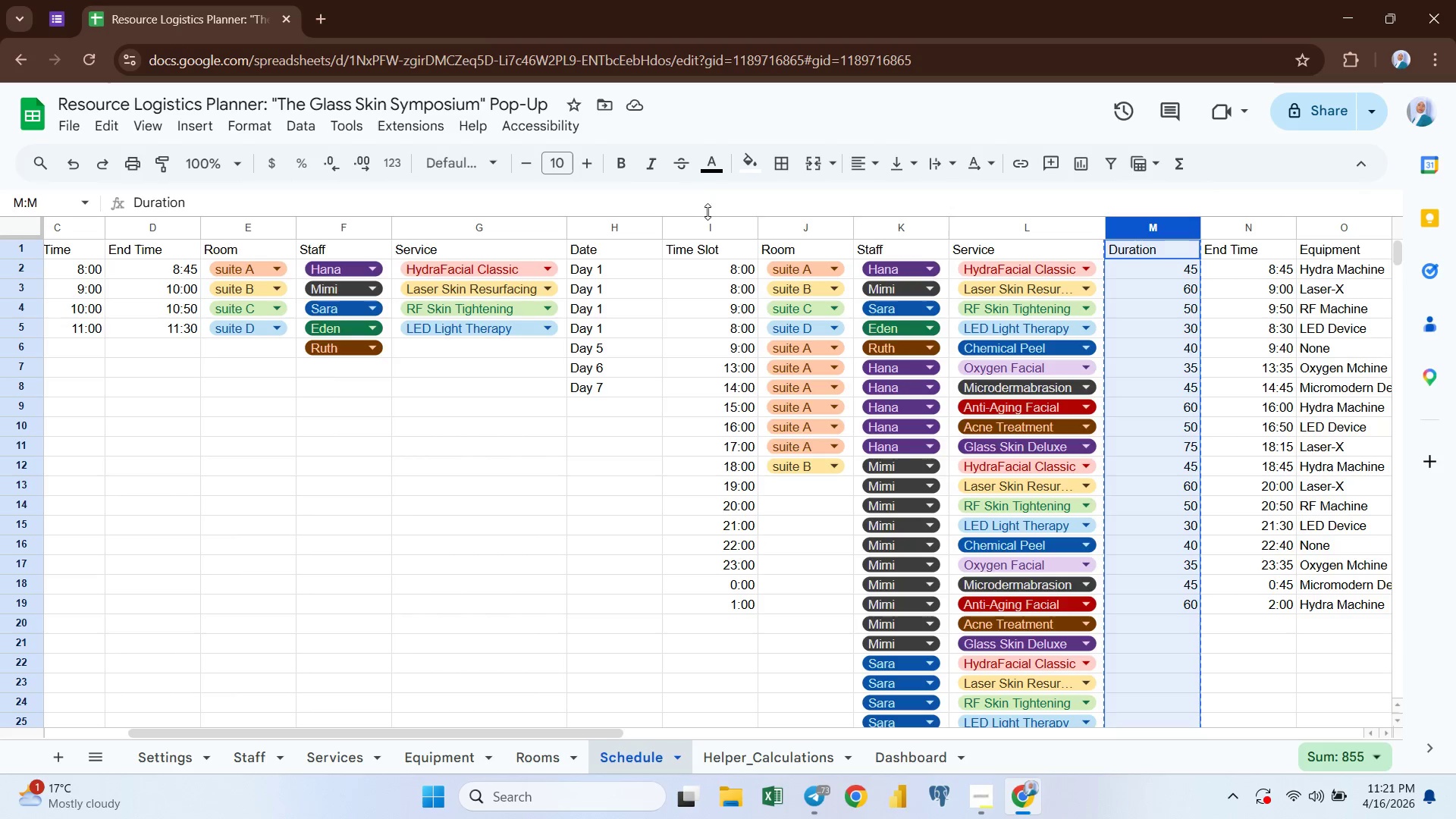 
left_click([705, 226])
 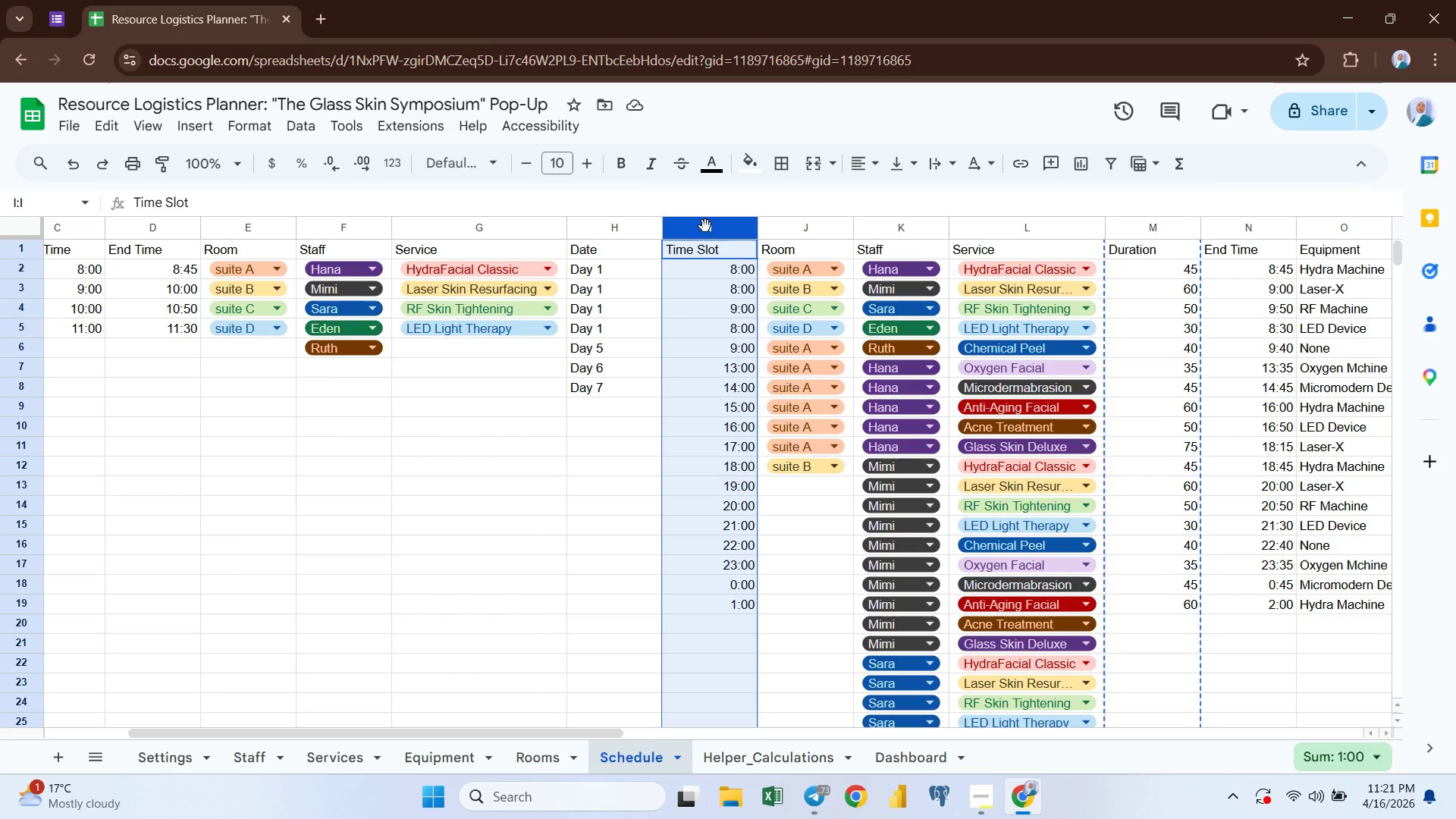 
key(Shift+ArrowRight)
 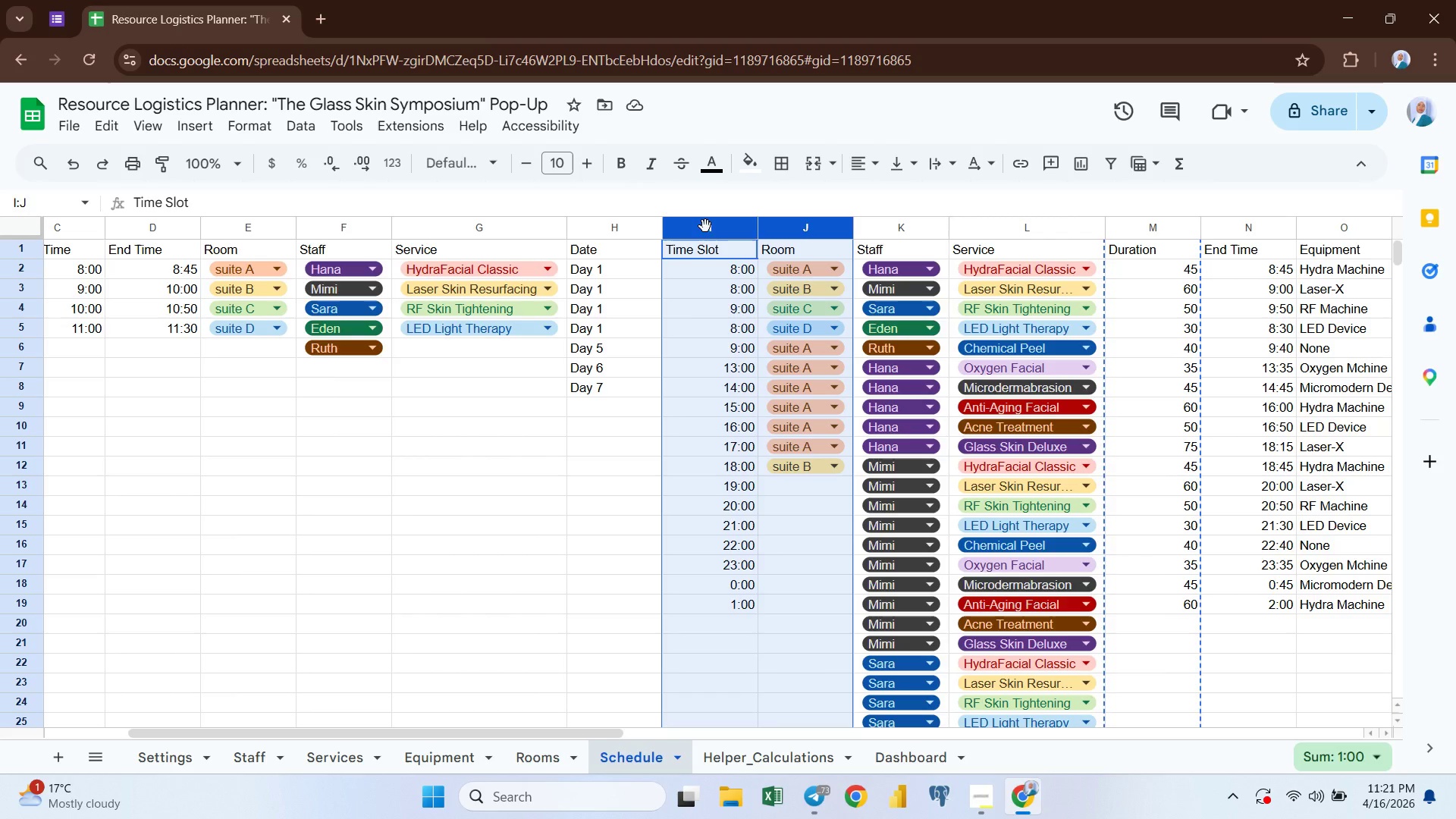 
key(Shift+ArrowRight)
 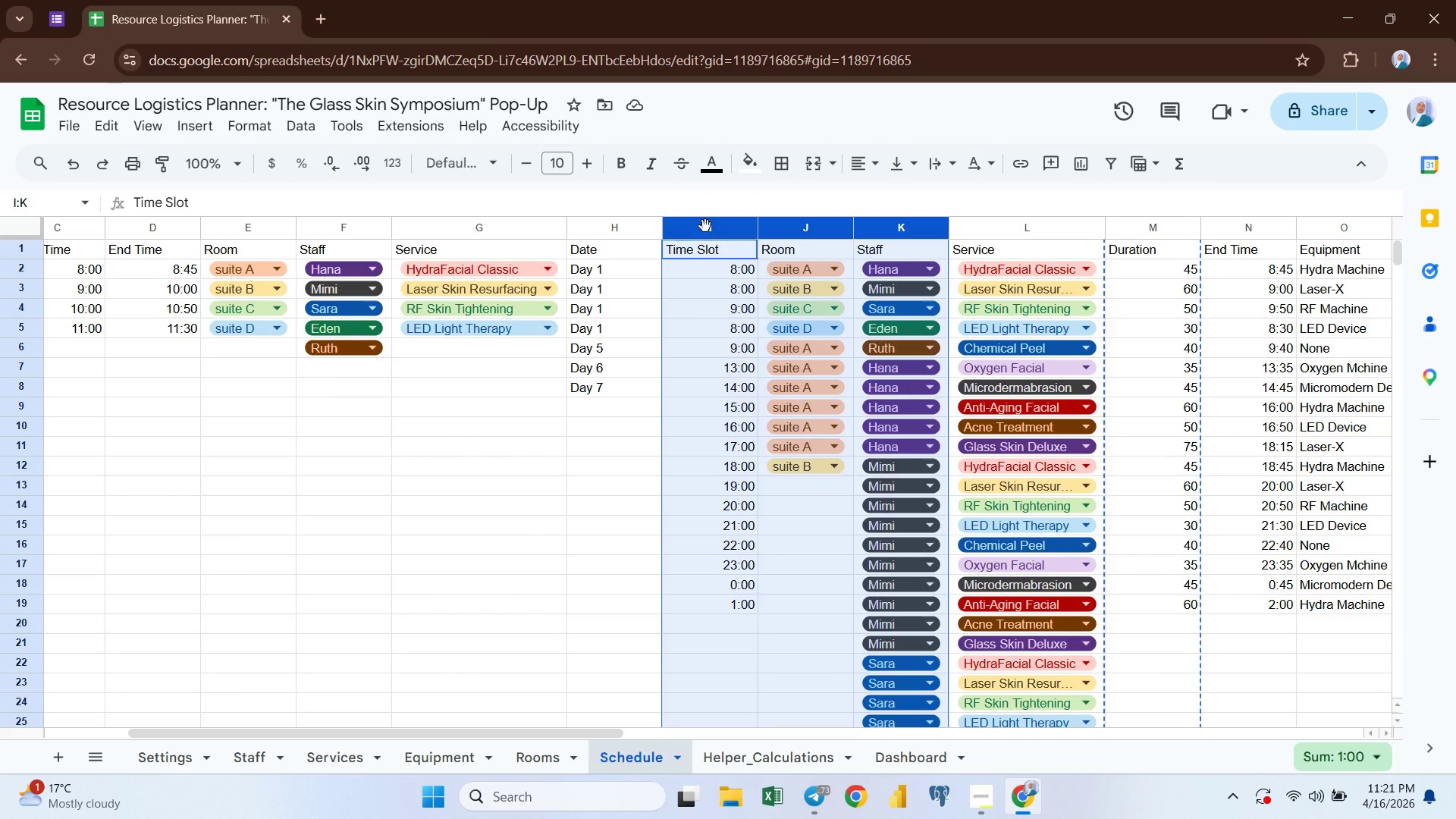 
right_click([705, 226])
 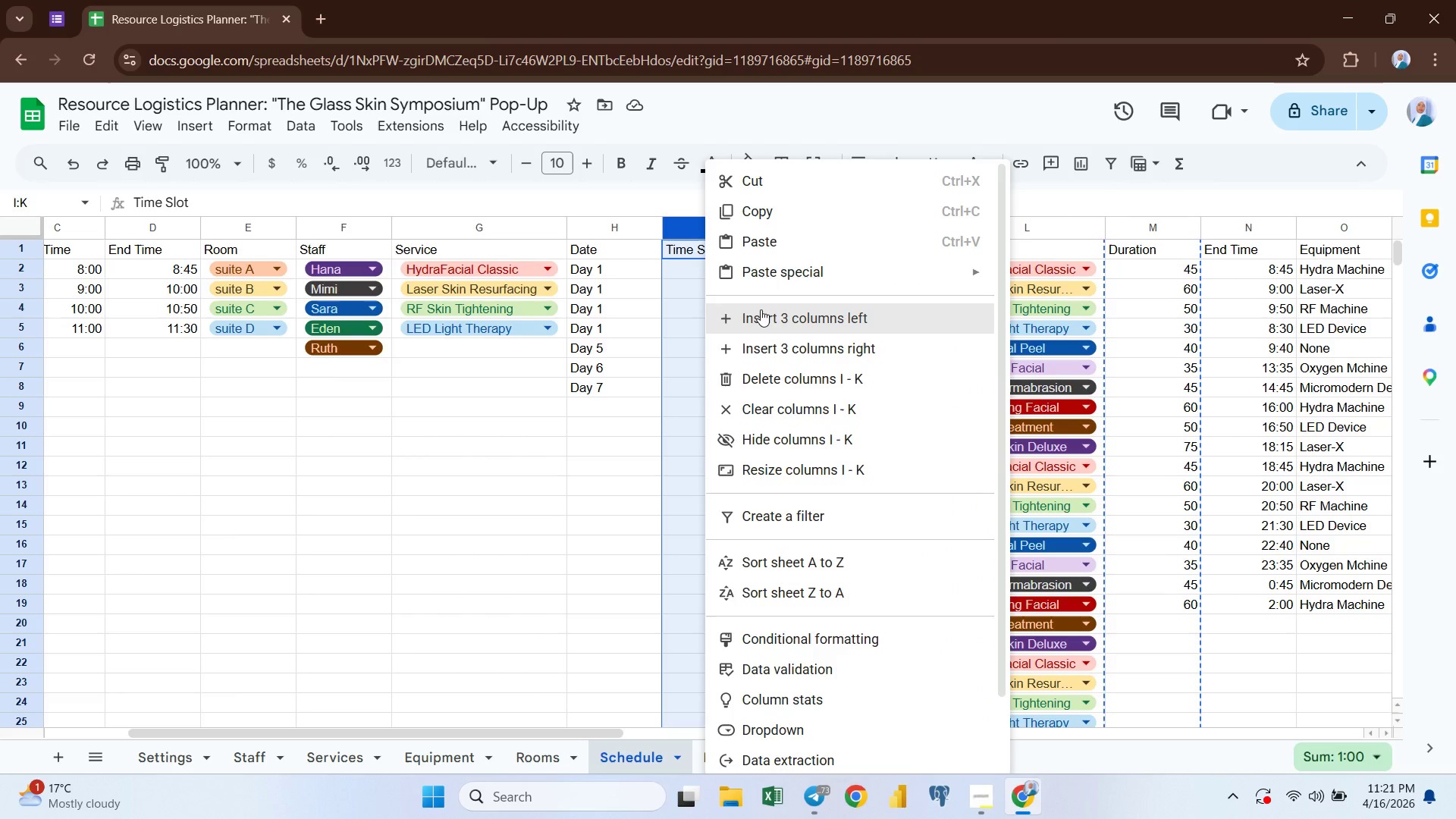 
left_click([761, 309])
 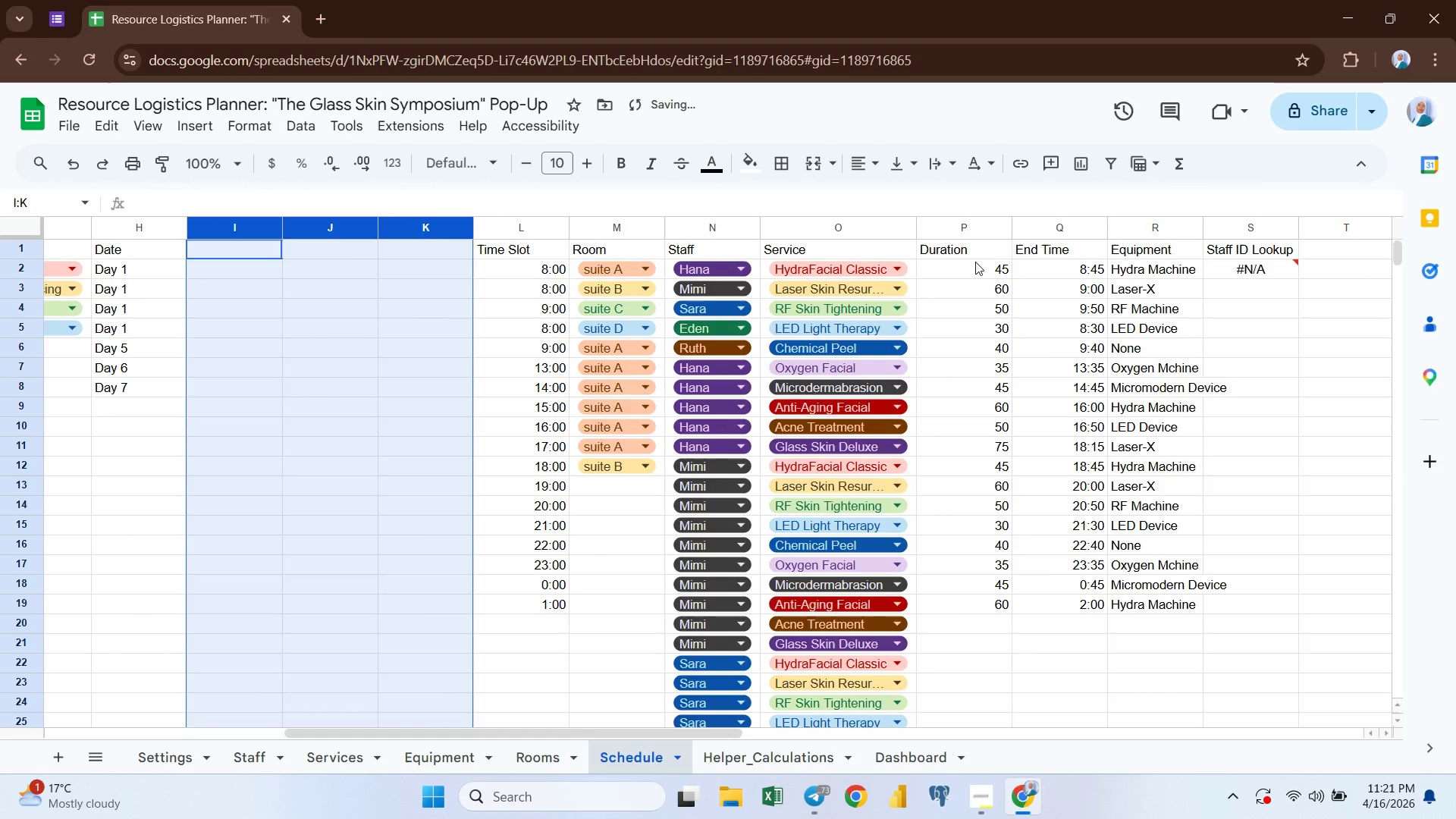 
left_click([944, 249])
 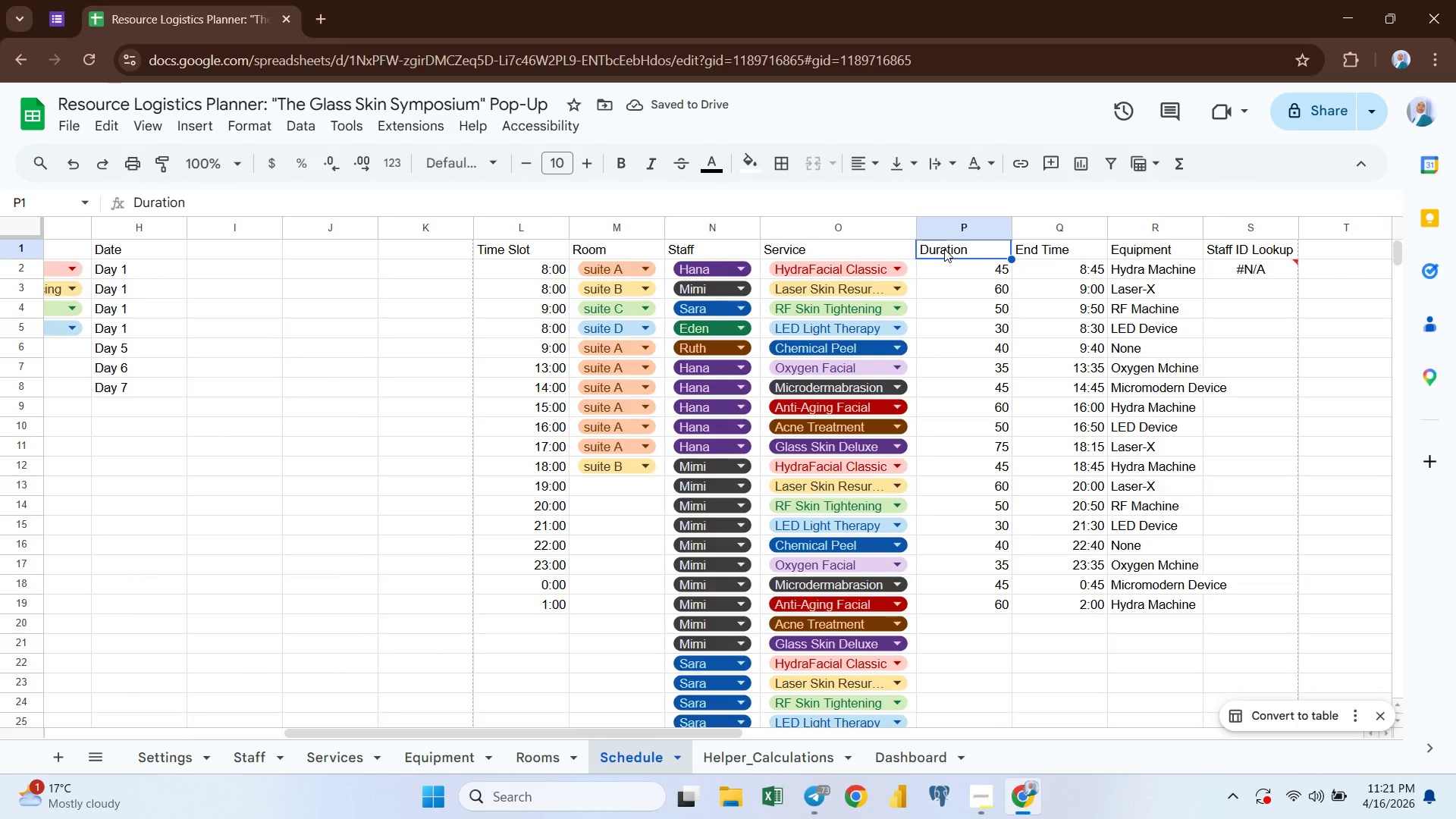 
key(Shift+ArrowDown)
 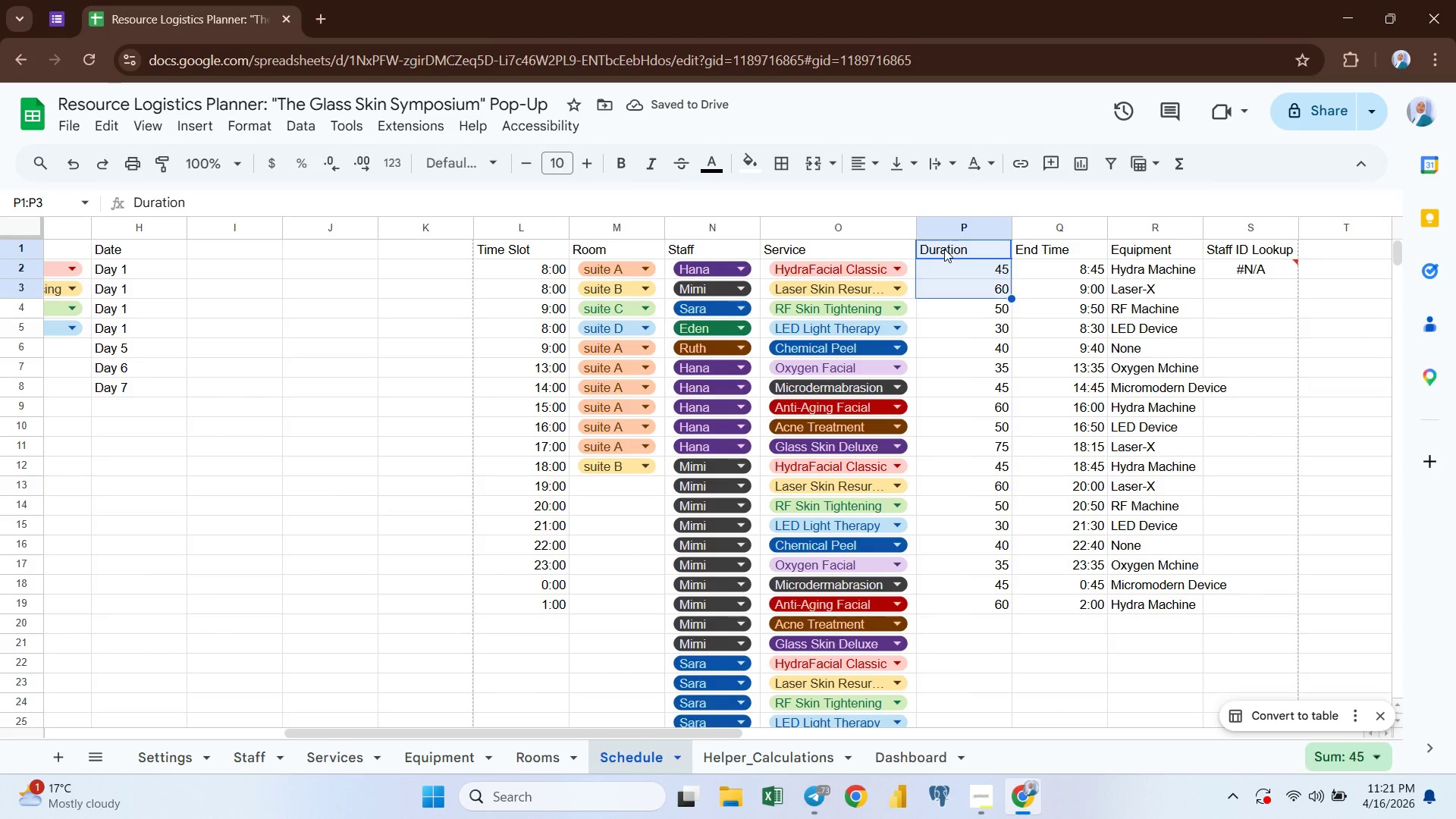 
key(Shift+ArrowDown)
 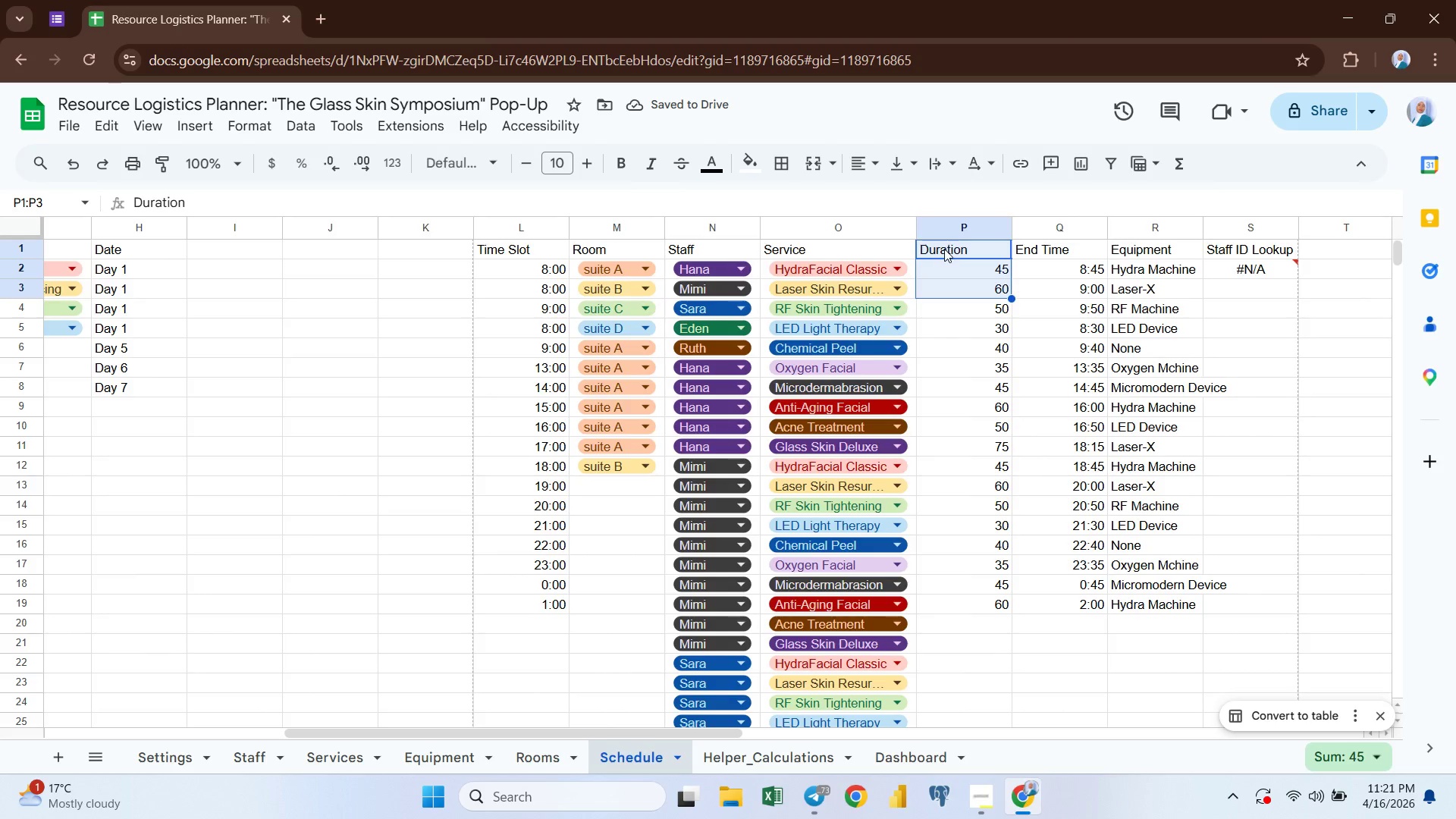 
key(Shift+ArrowDown)
 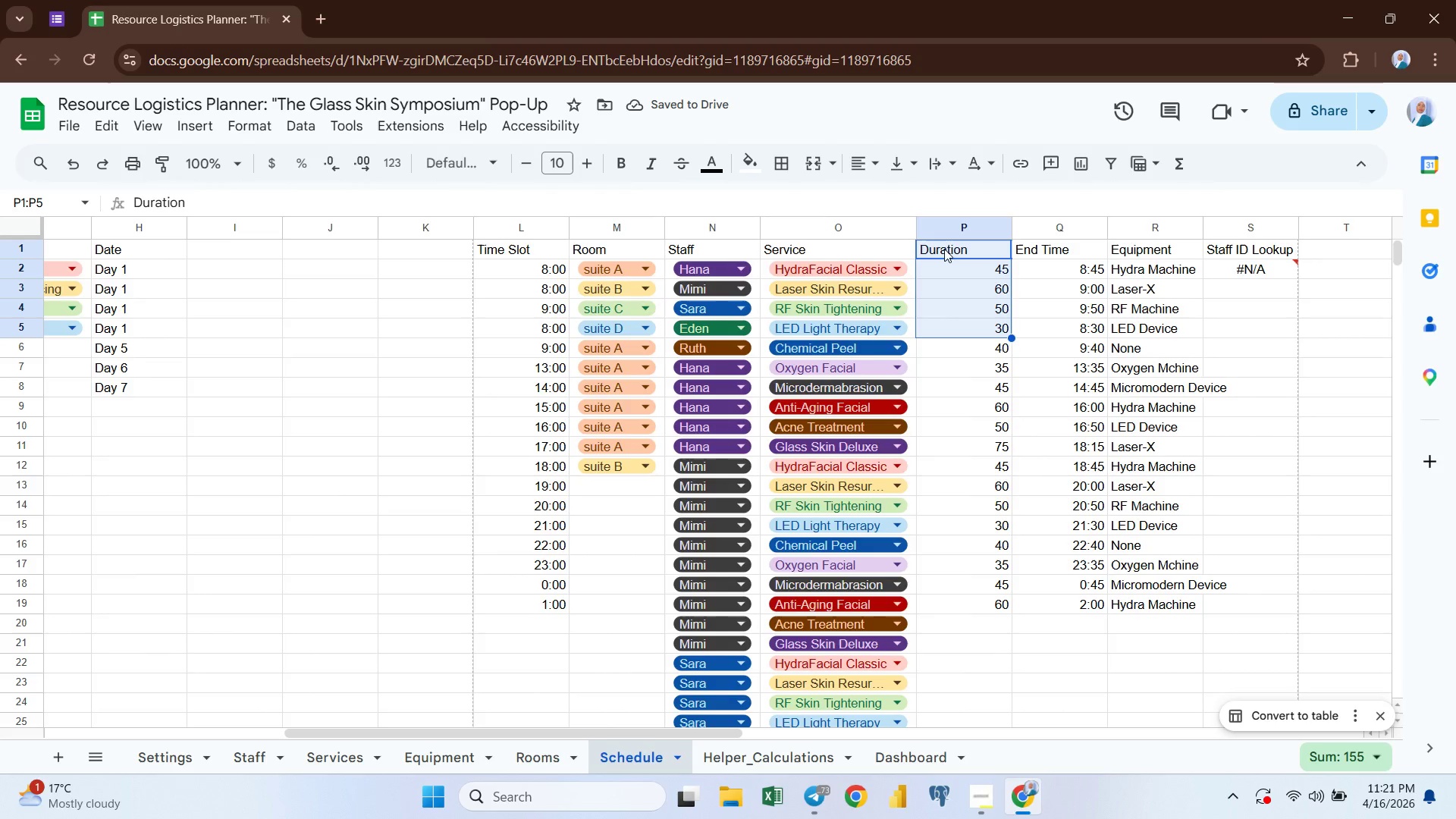 
key(Shift+ArrowDown)
 